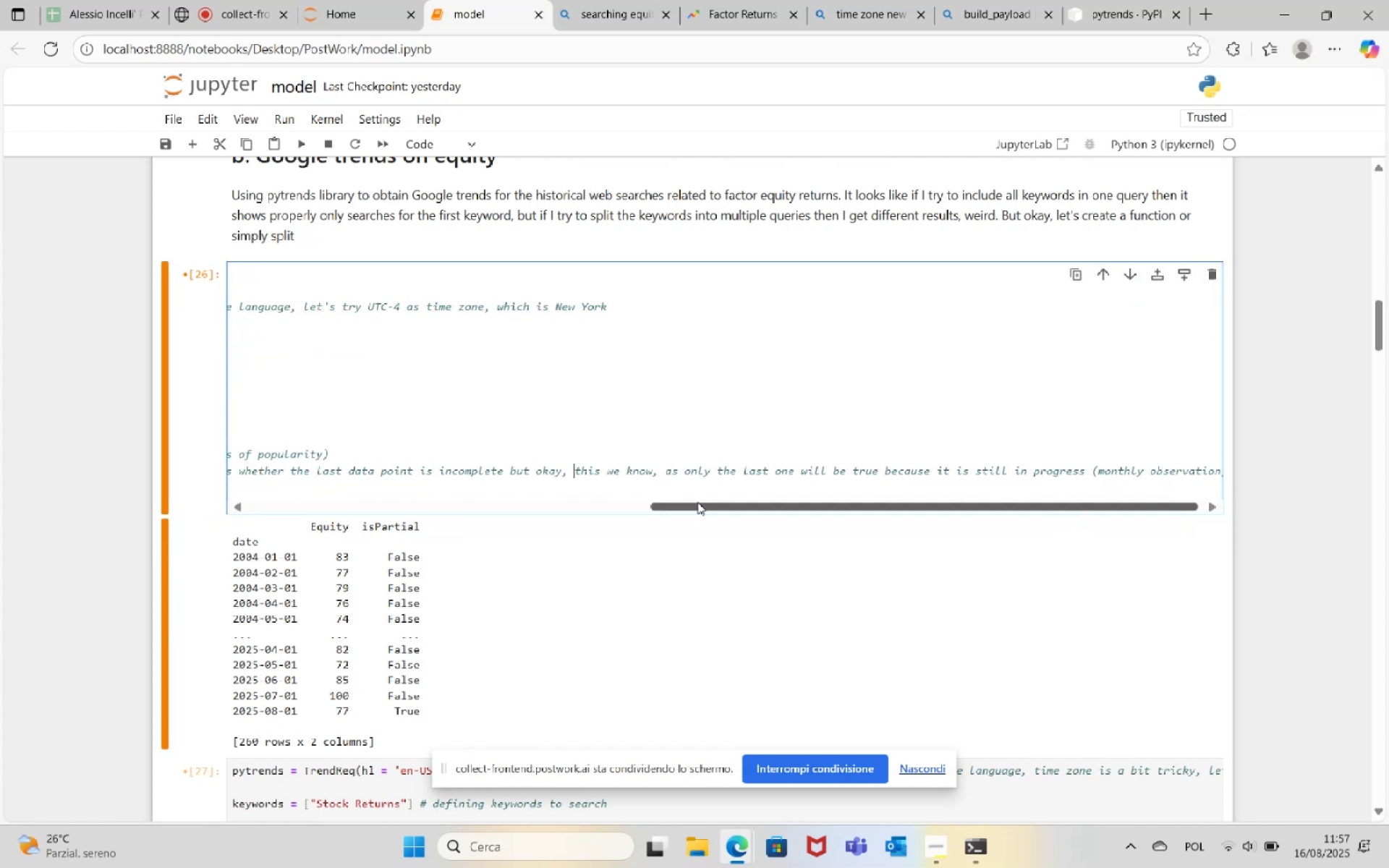 
left_click_drag(start_coordinate=[719, 511], to_coordinate=[148, 534])
 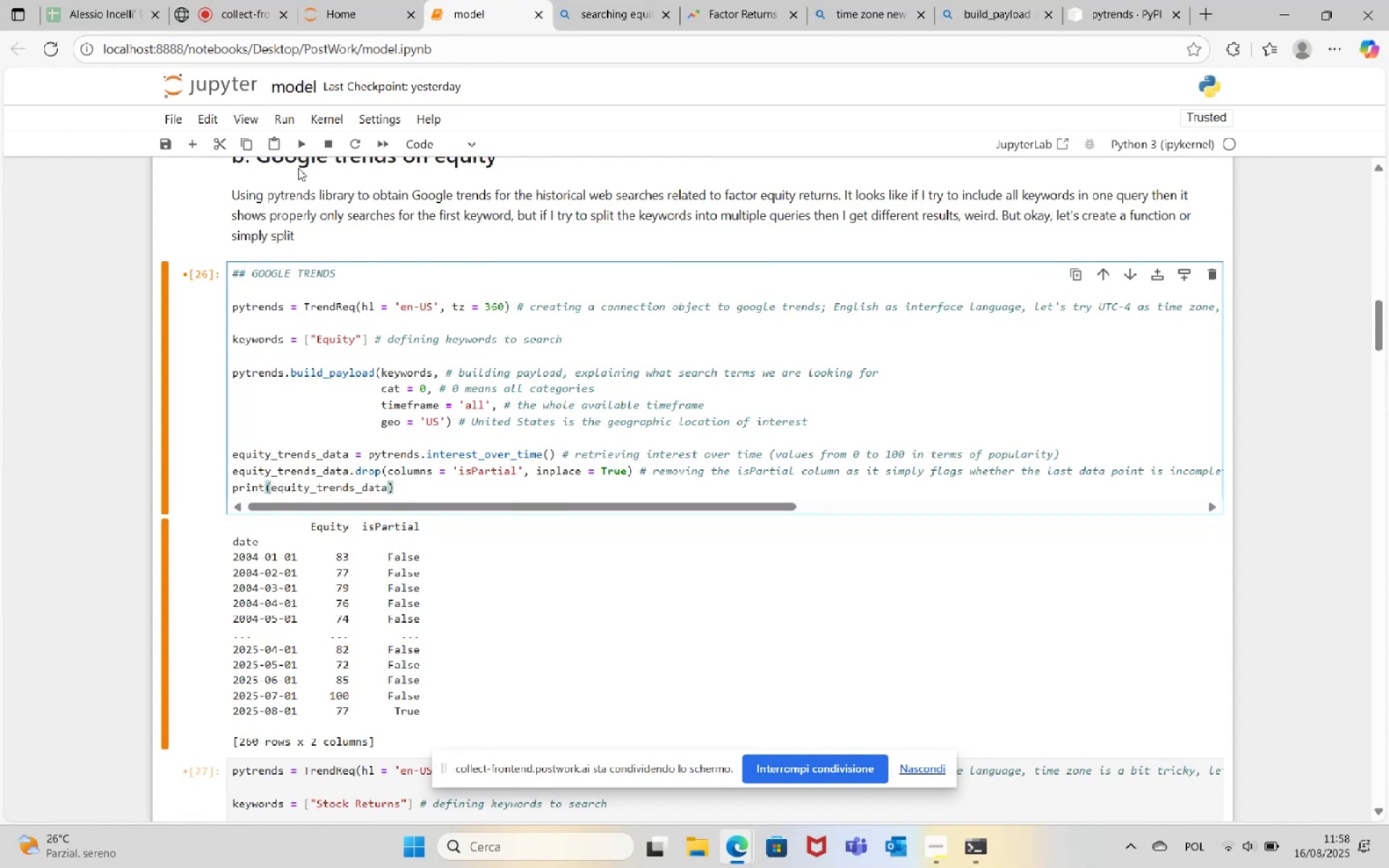 
left_click([301, 149])
 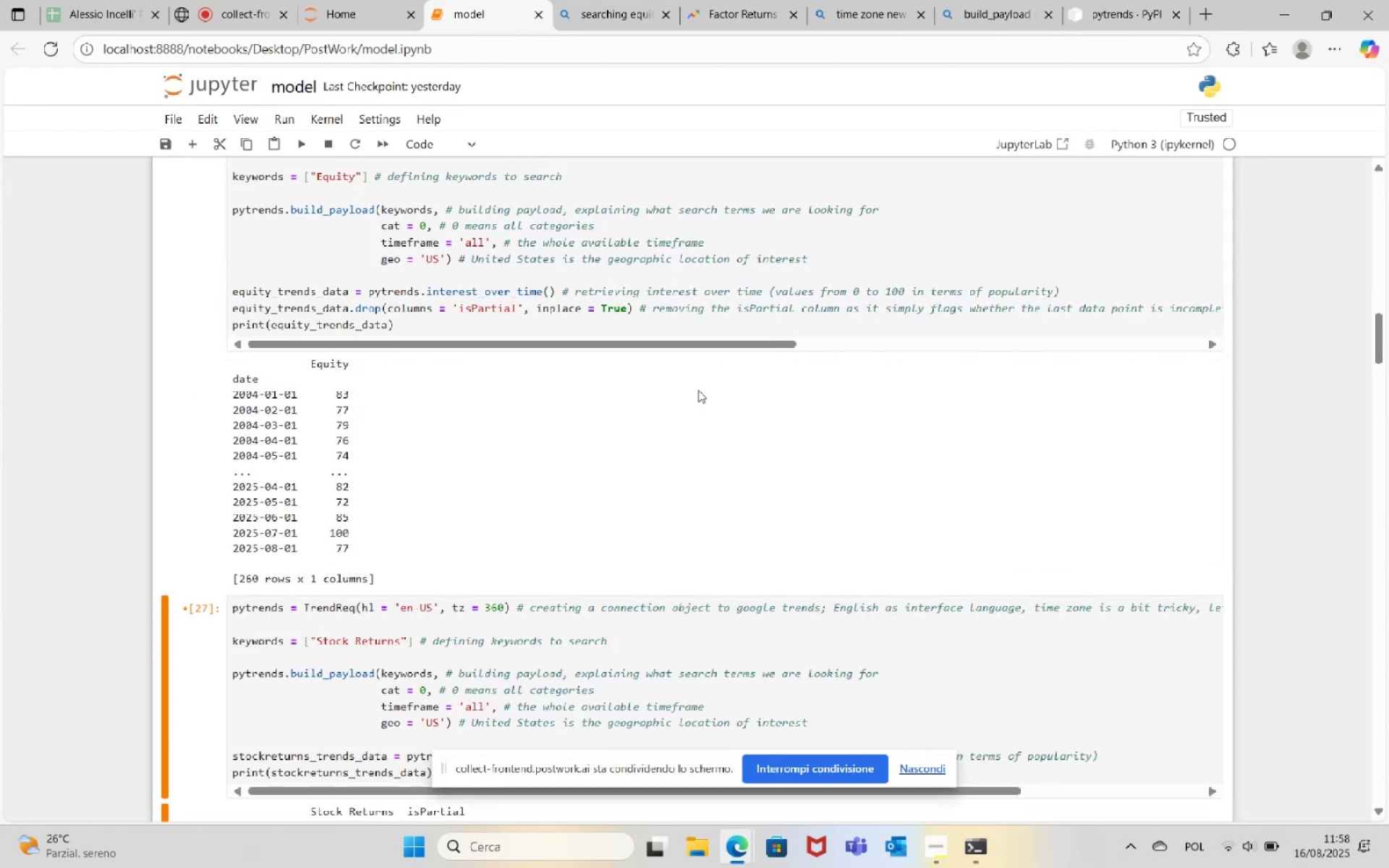 
scroll: coordinate [703, 345], scroll_direction: up, amount: 2.0
 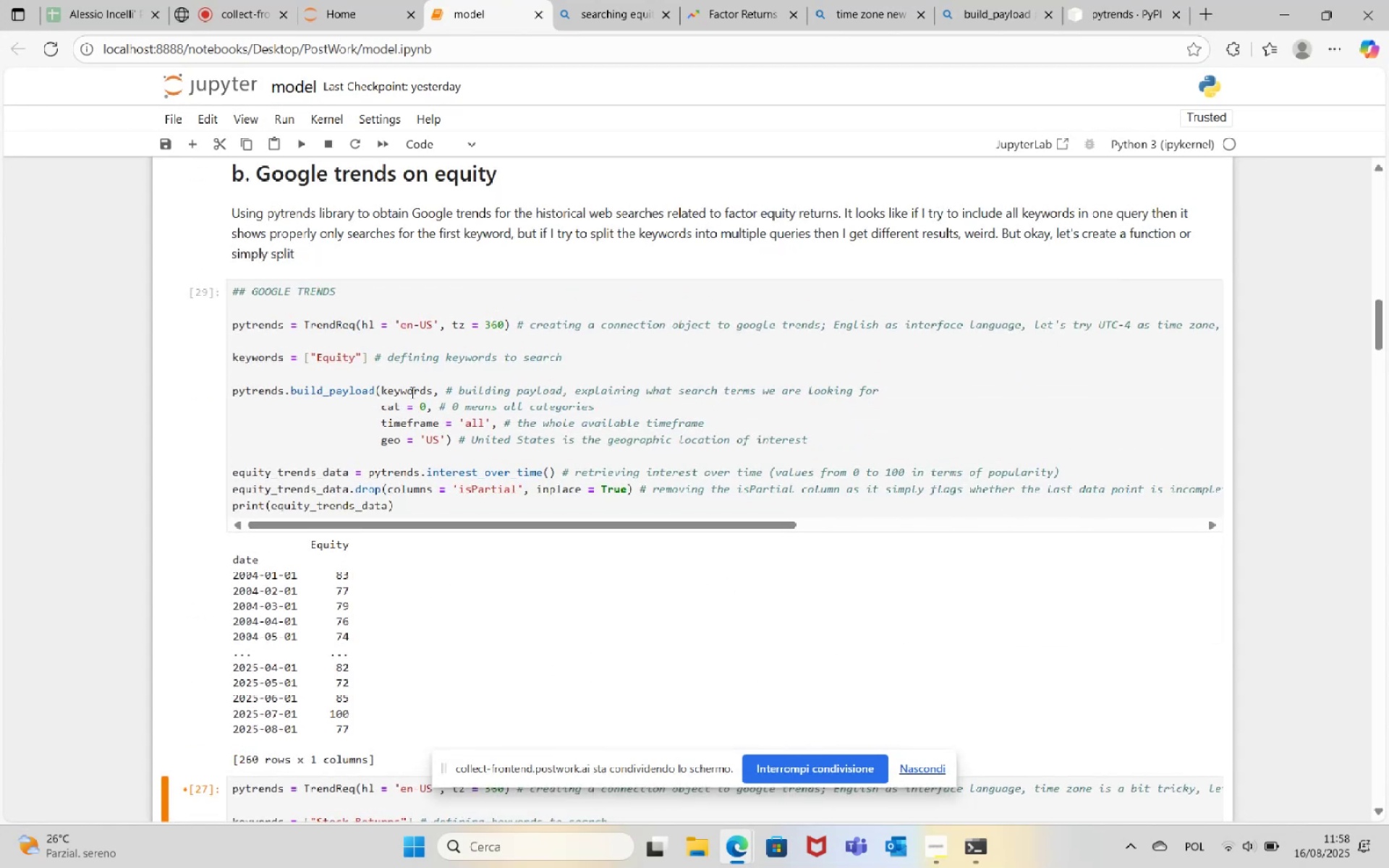 
wait(10.45)
 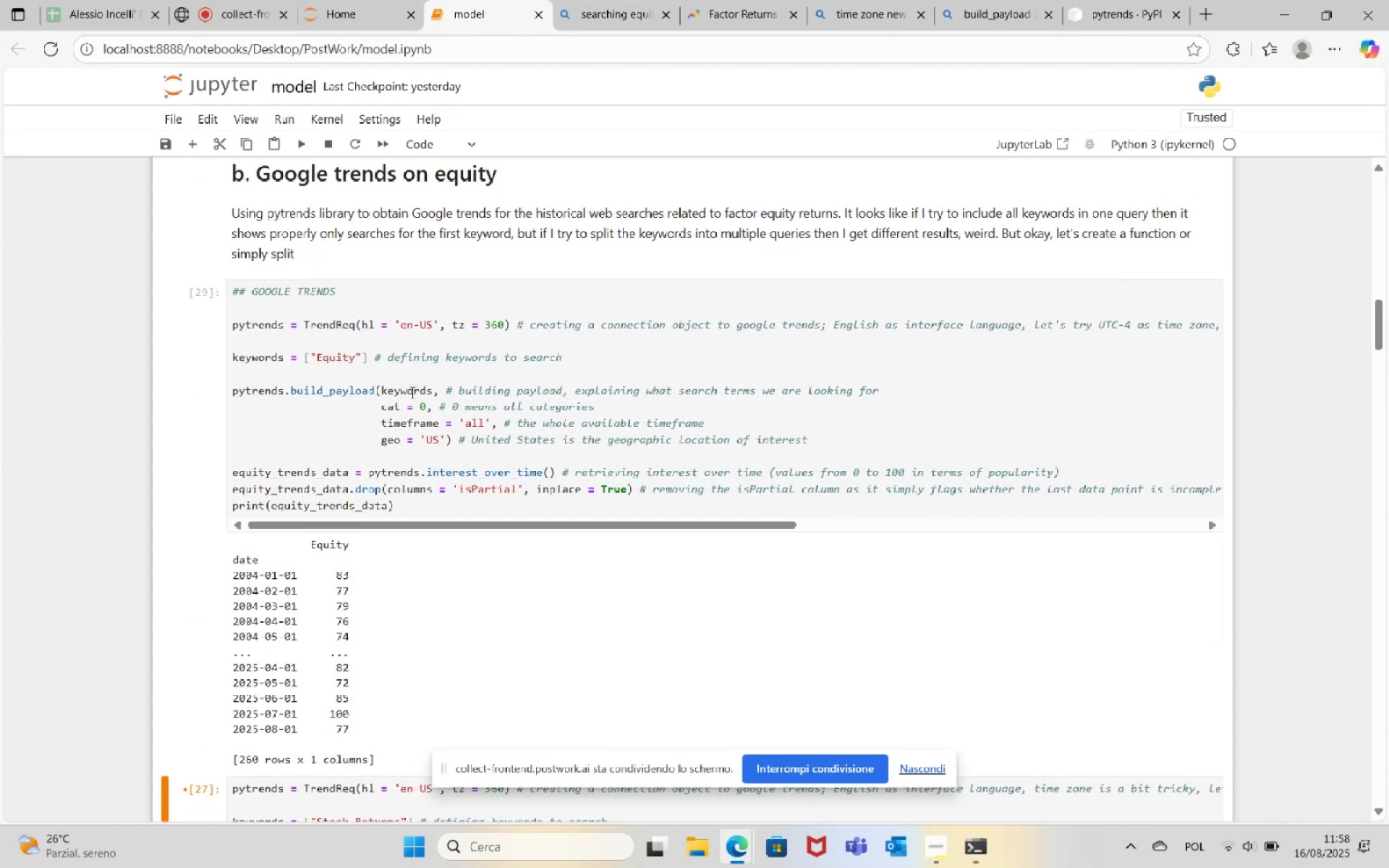 
double_click([593, 489])
 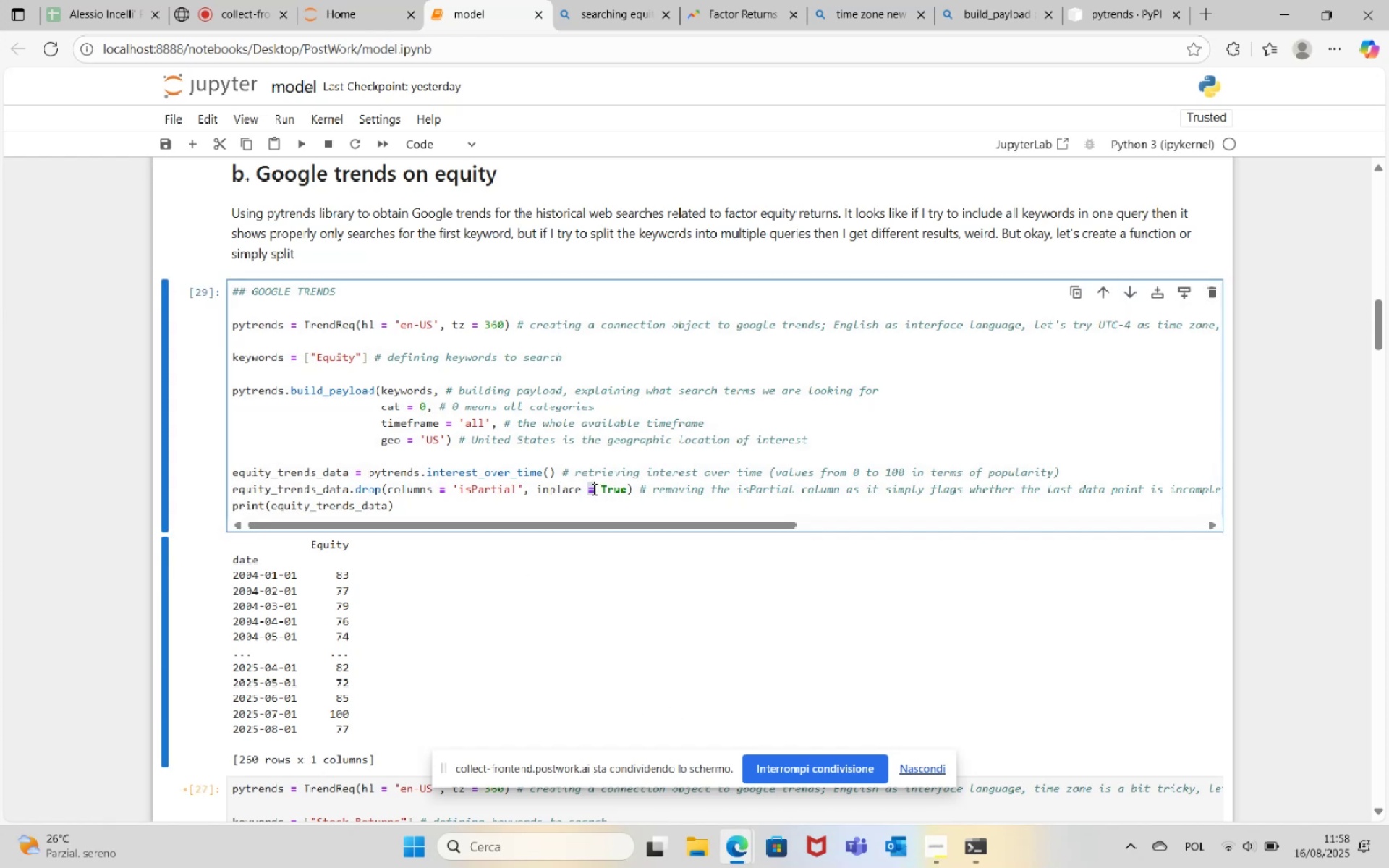 
triple_click([593, 489])
 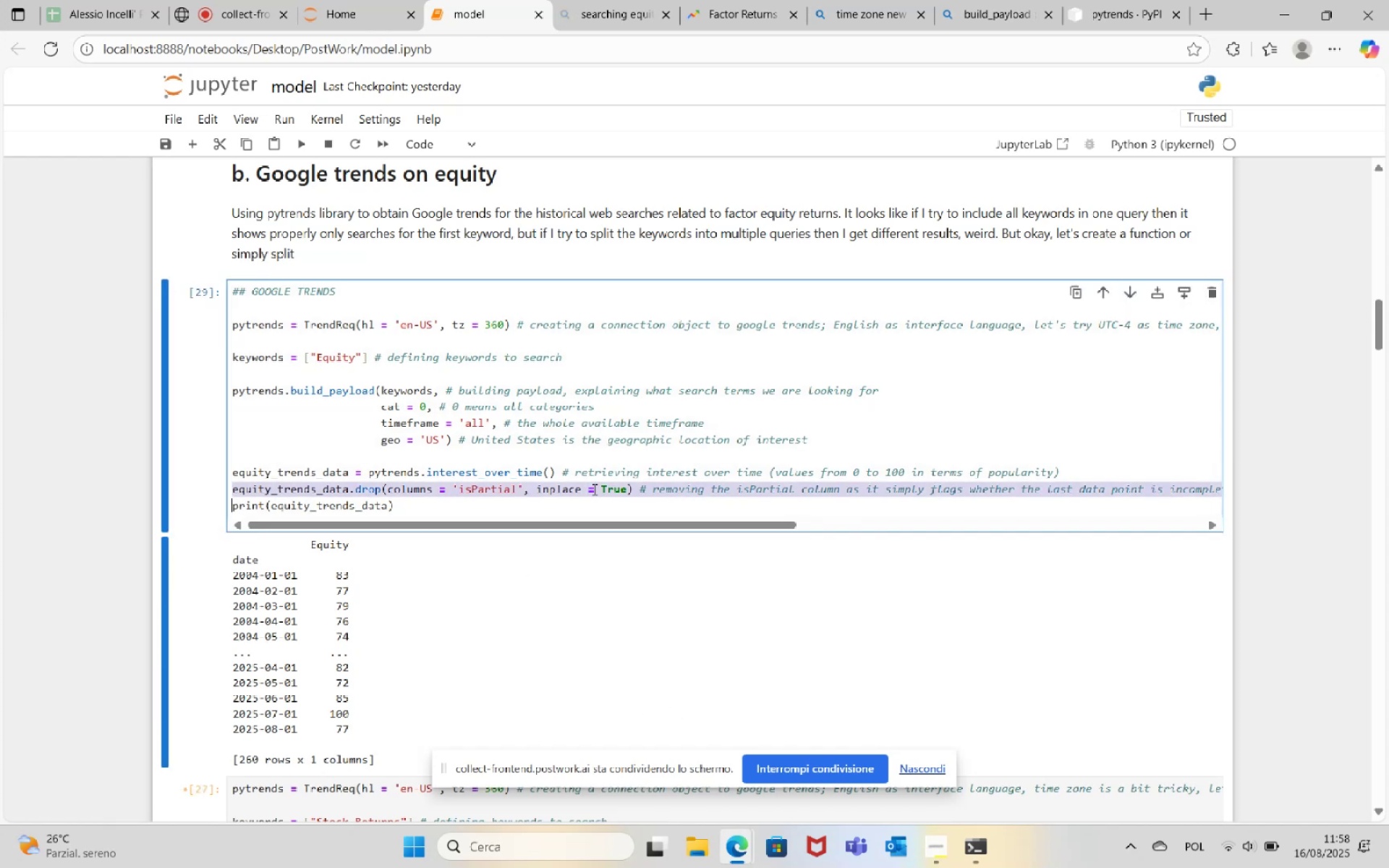 
key(Control+C)
 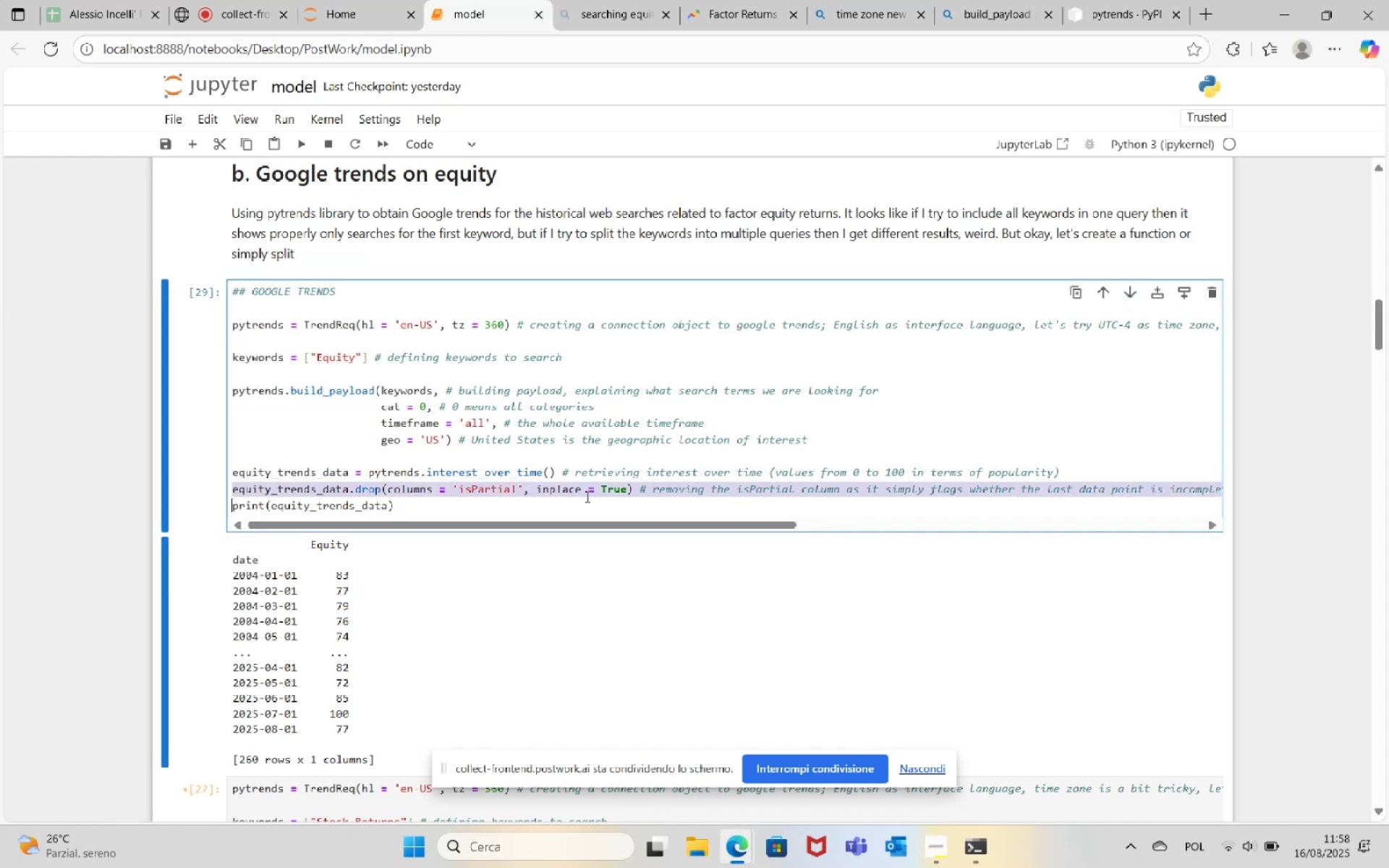 
scroll: coordinate [578, 541], scroll_direction: down, amount: 5.0
 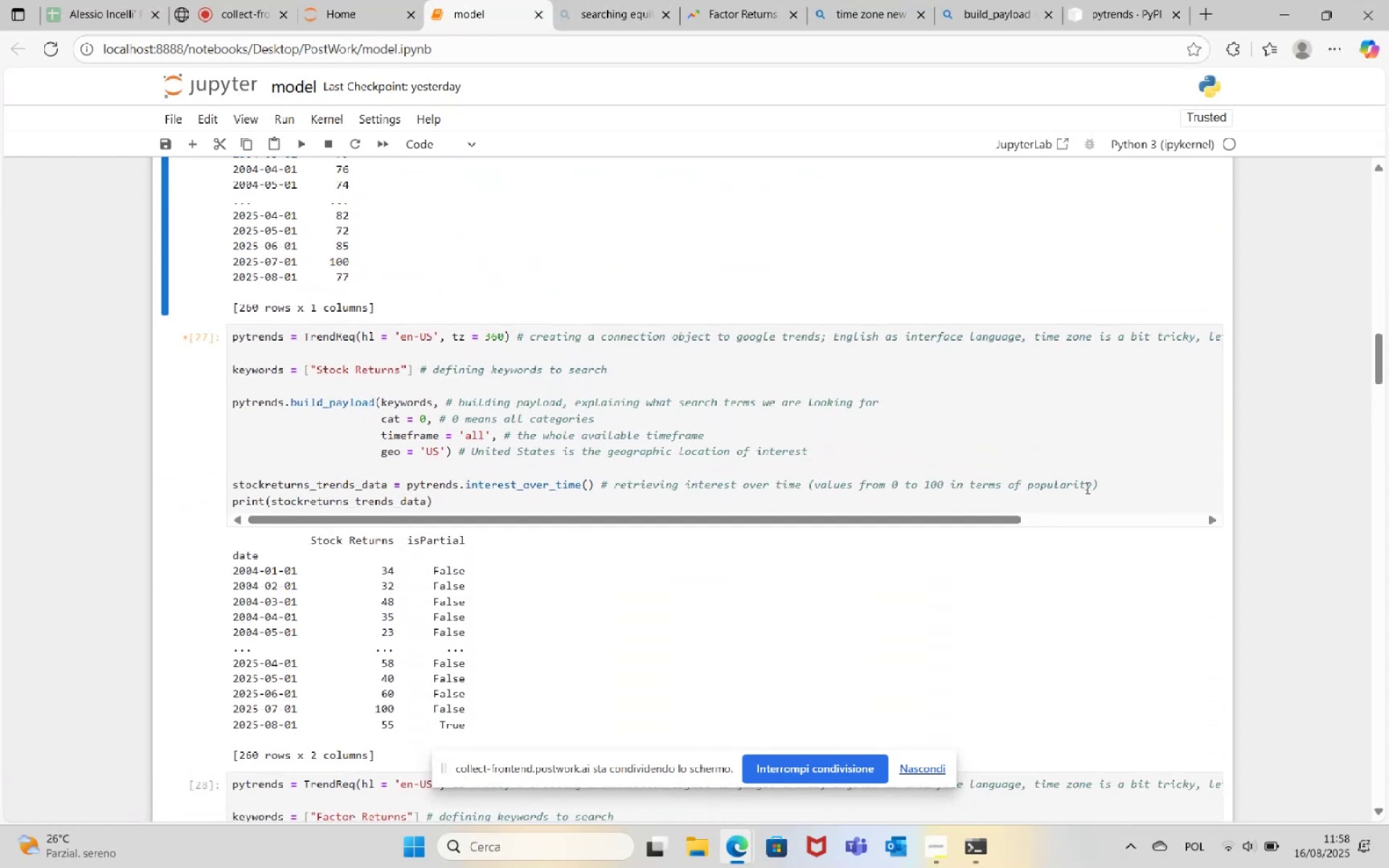 
left_click([1110, 482])
 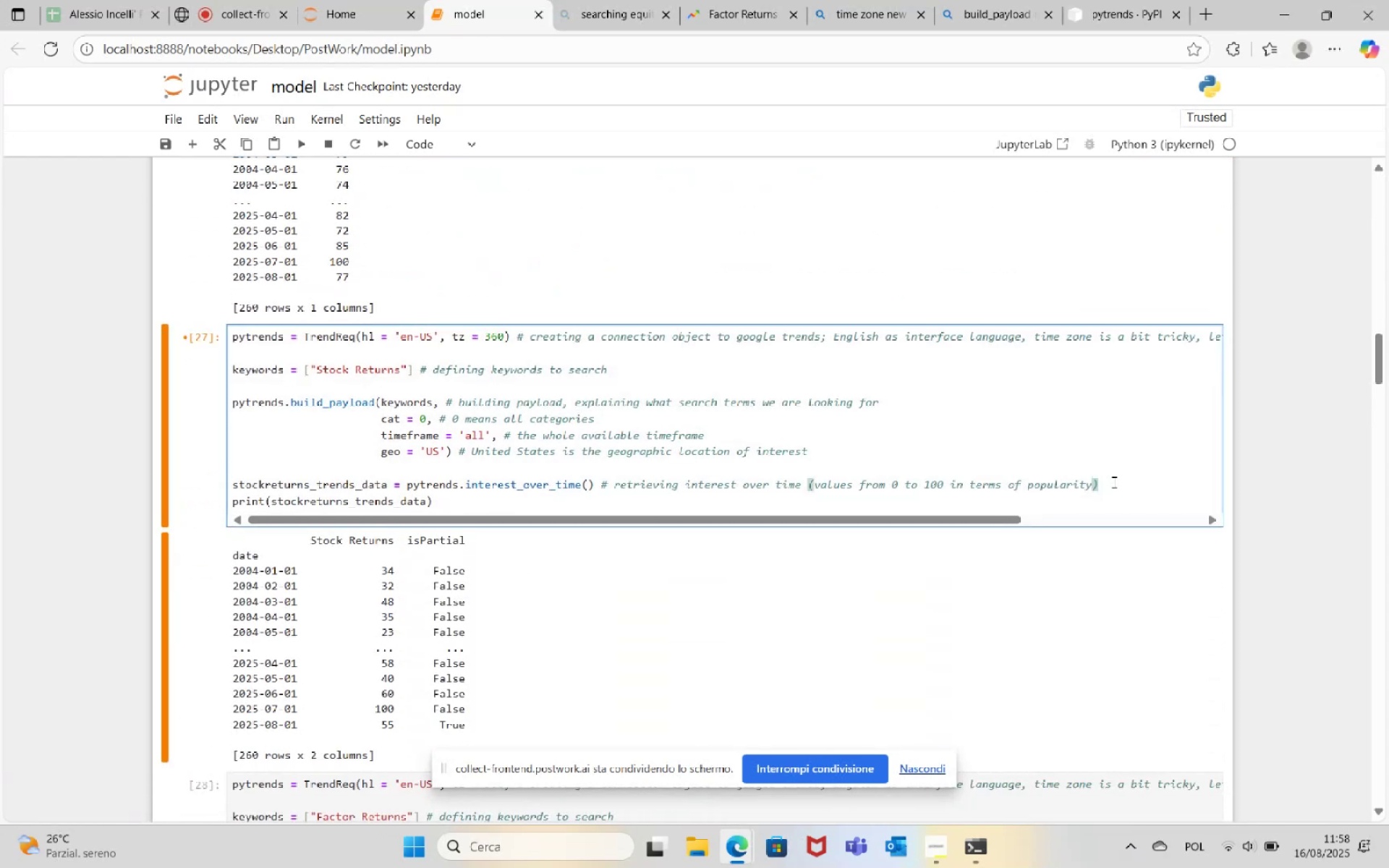 
key(Enter)
 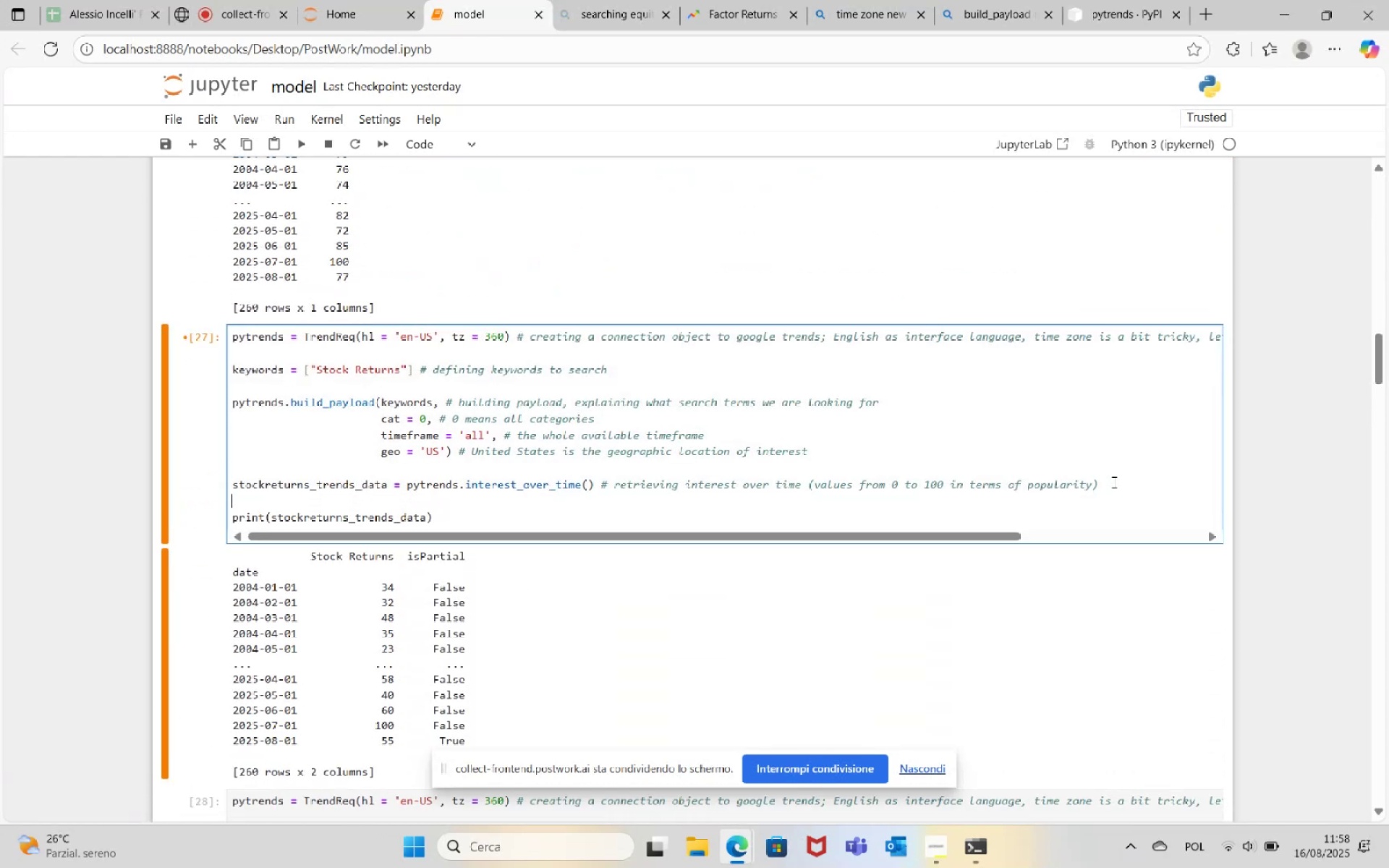 
key(Control+V)
 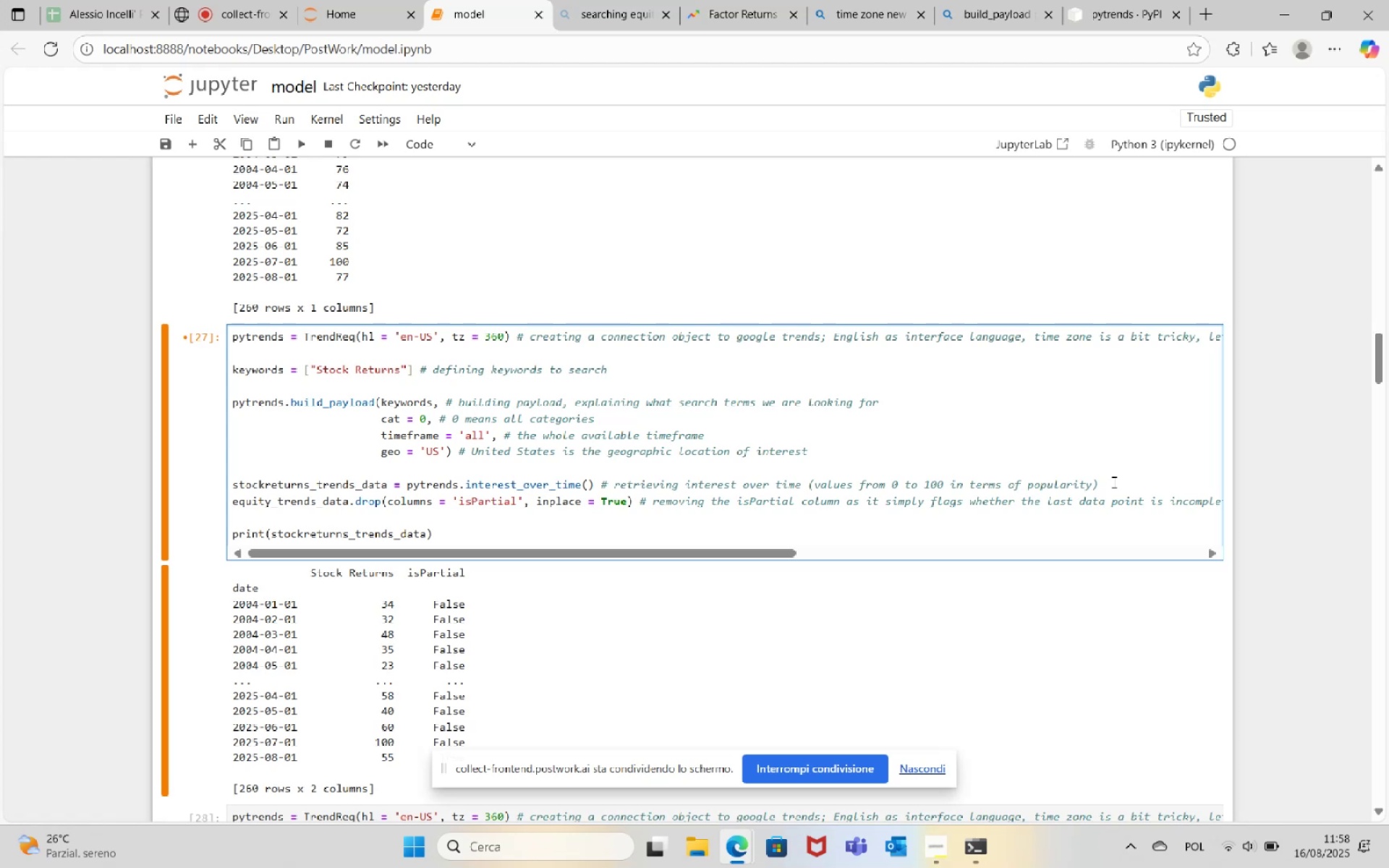 
key(Backspace)
 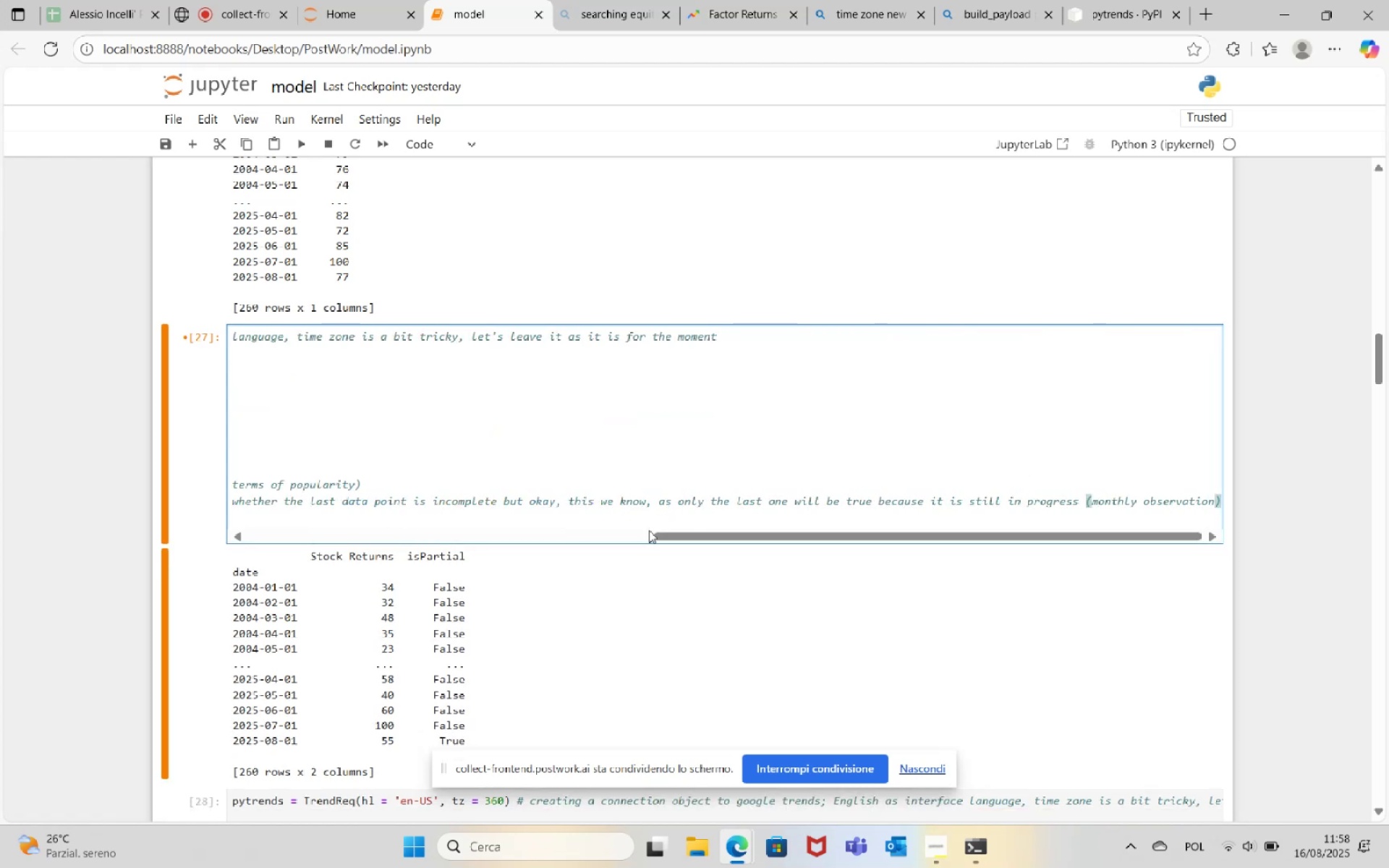 
left_click_drag(start_coordinate=[678, 537], to_coordinate=[158, 553])
 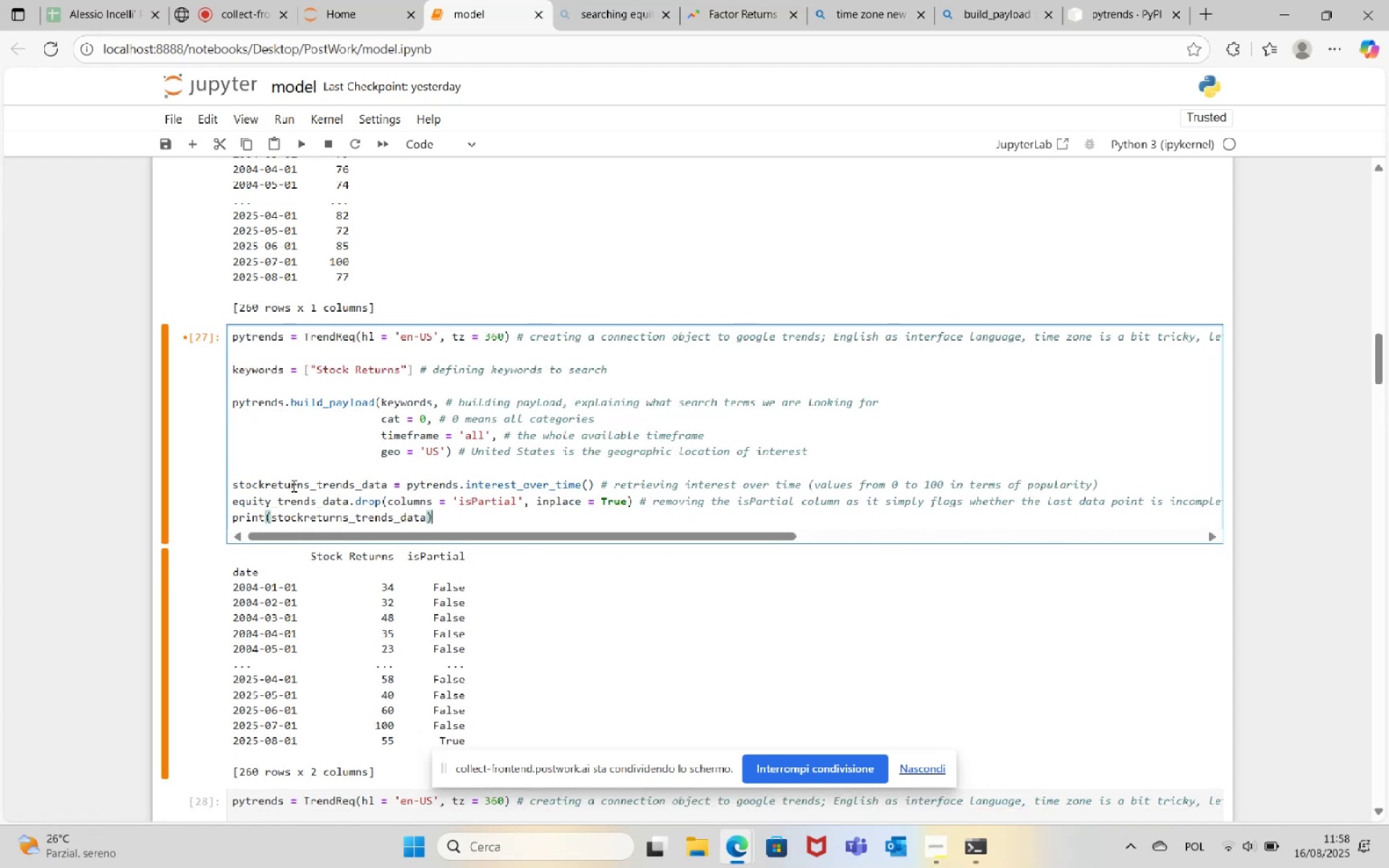 
double_click([292, 485])
 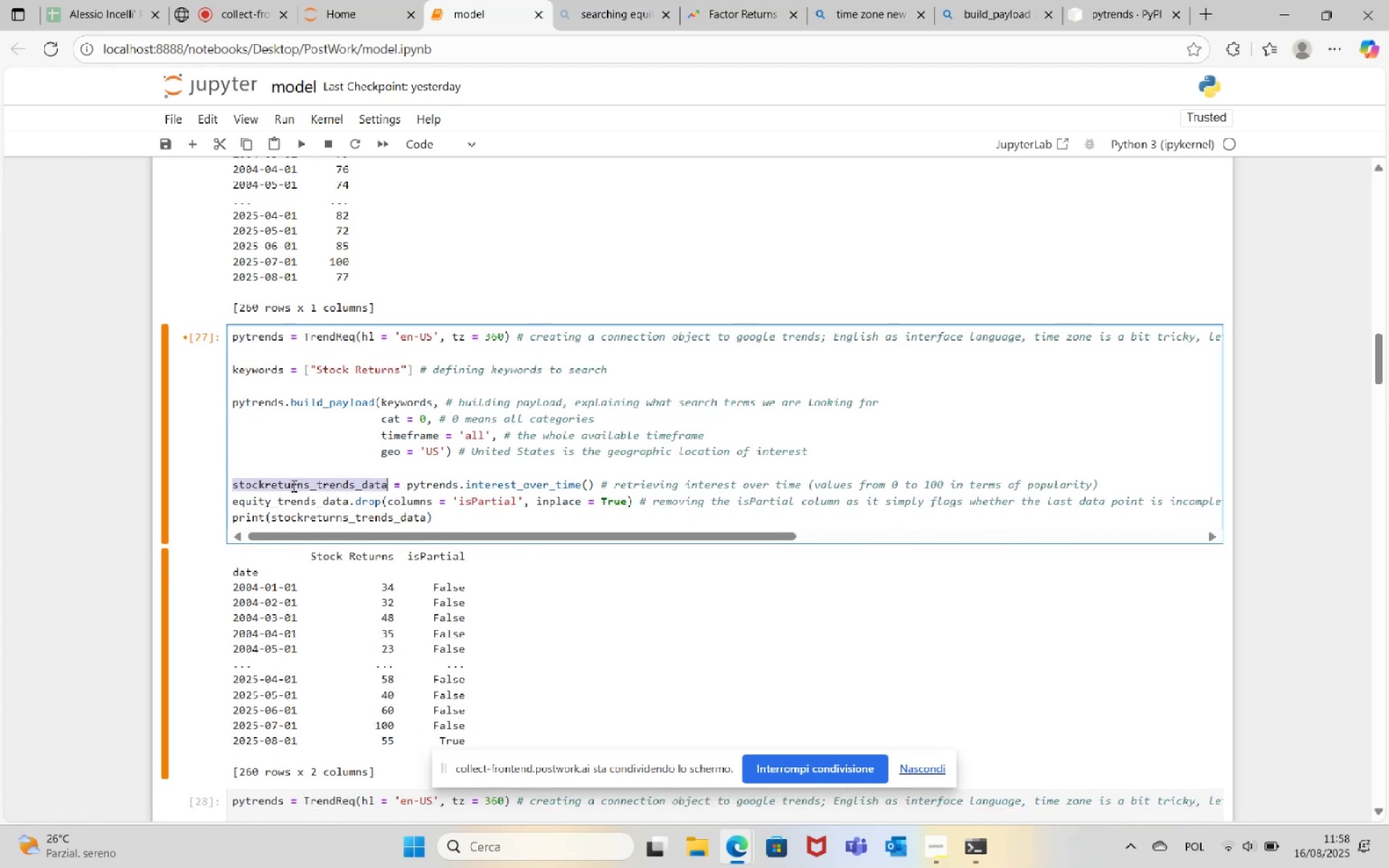 
key(Control+C)
 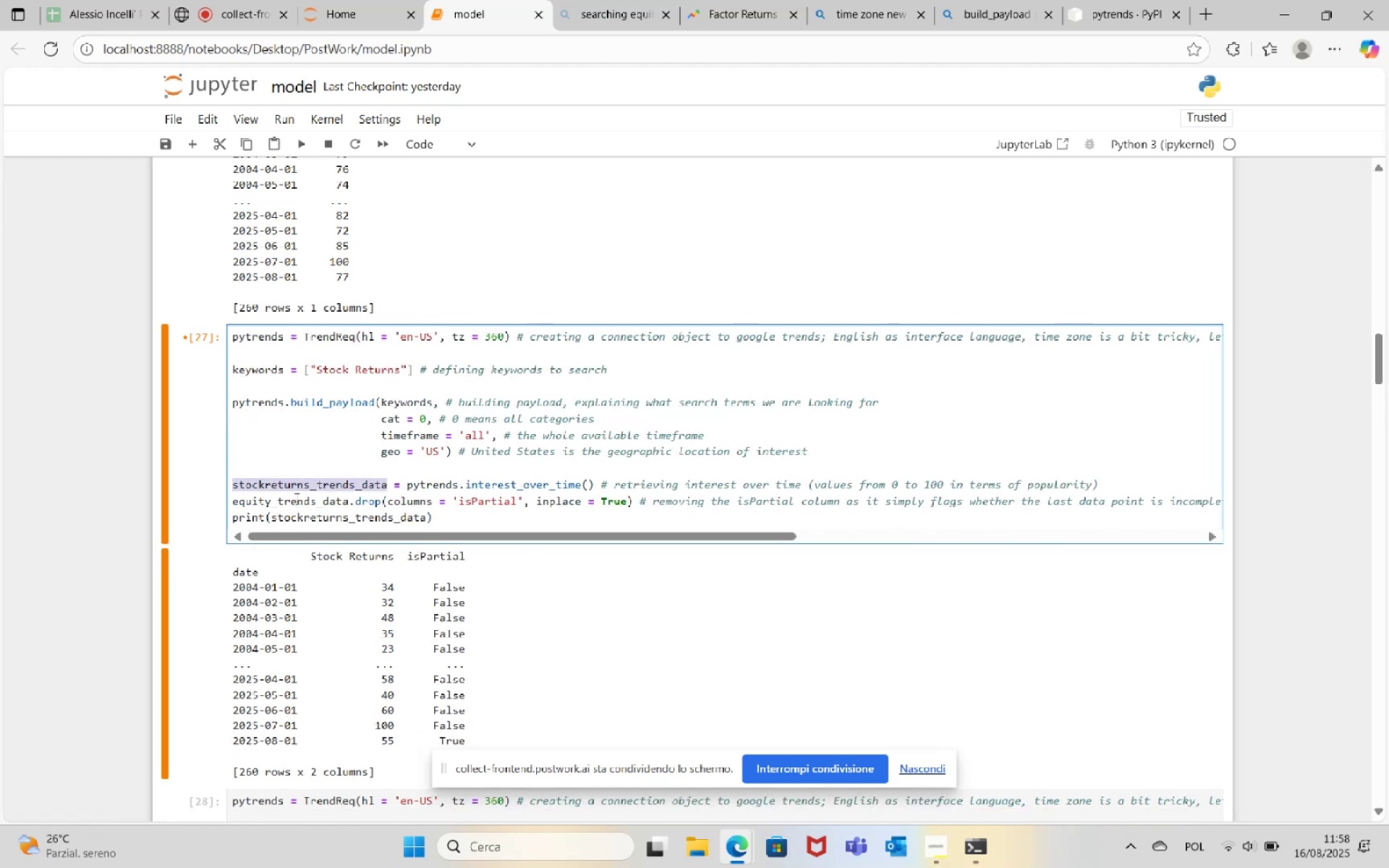 
double_click([295, 498])
 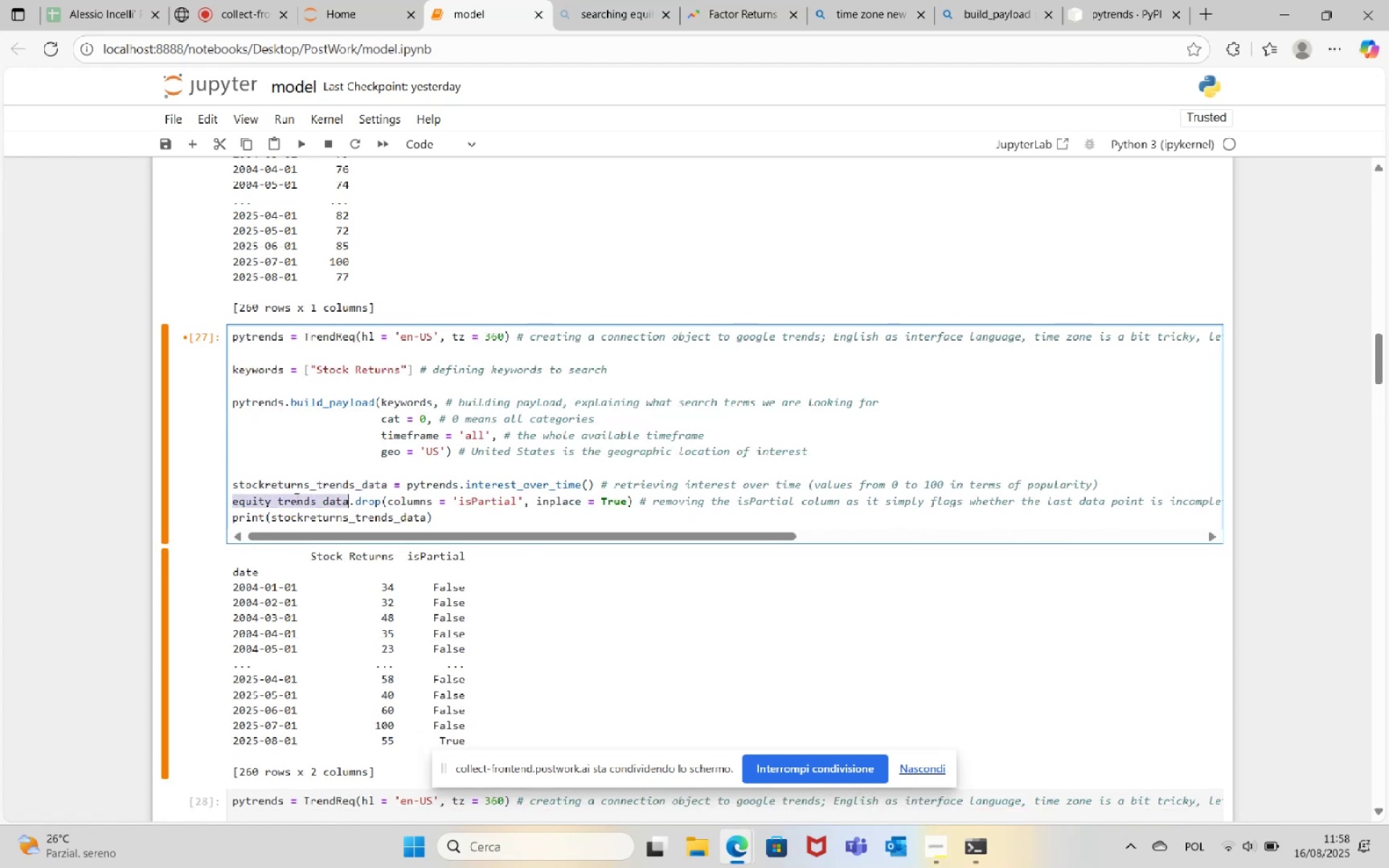 
key(Control+V)
 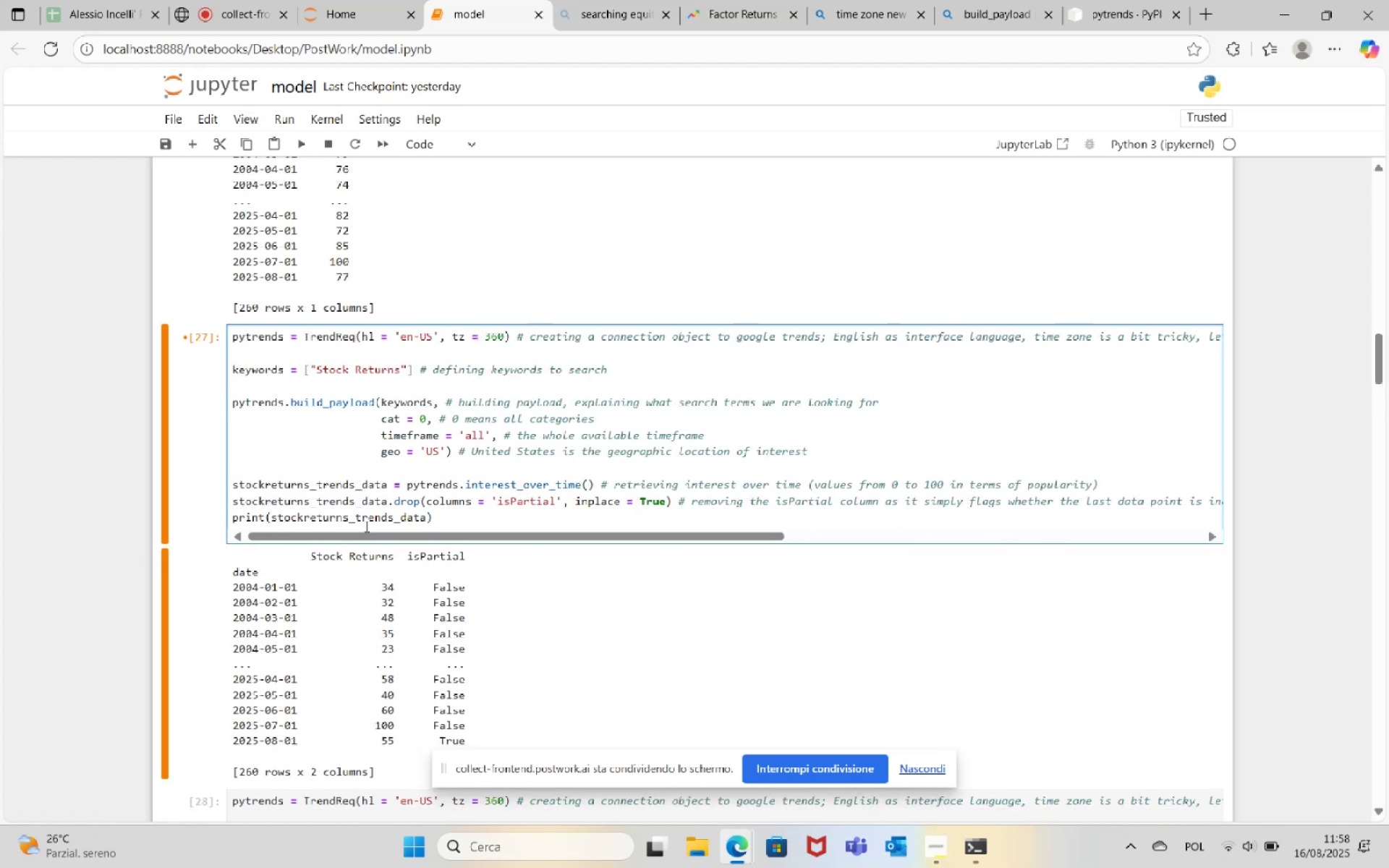 
scroll: coordinate [365, 526], scroll_direction: down, amount: 3.0
 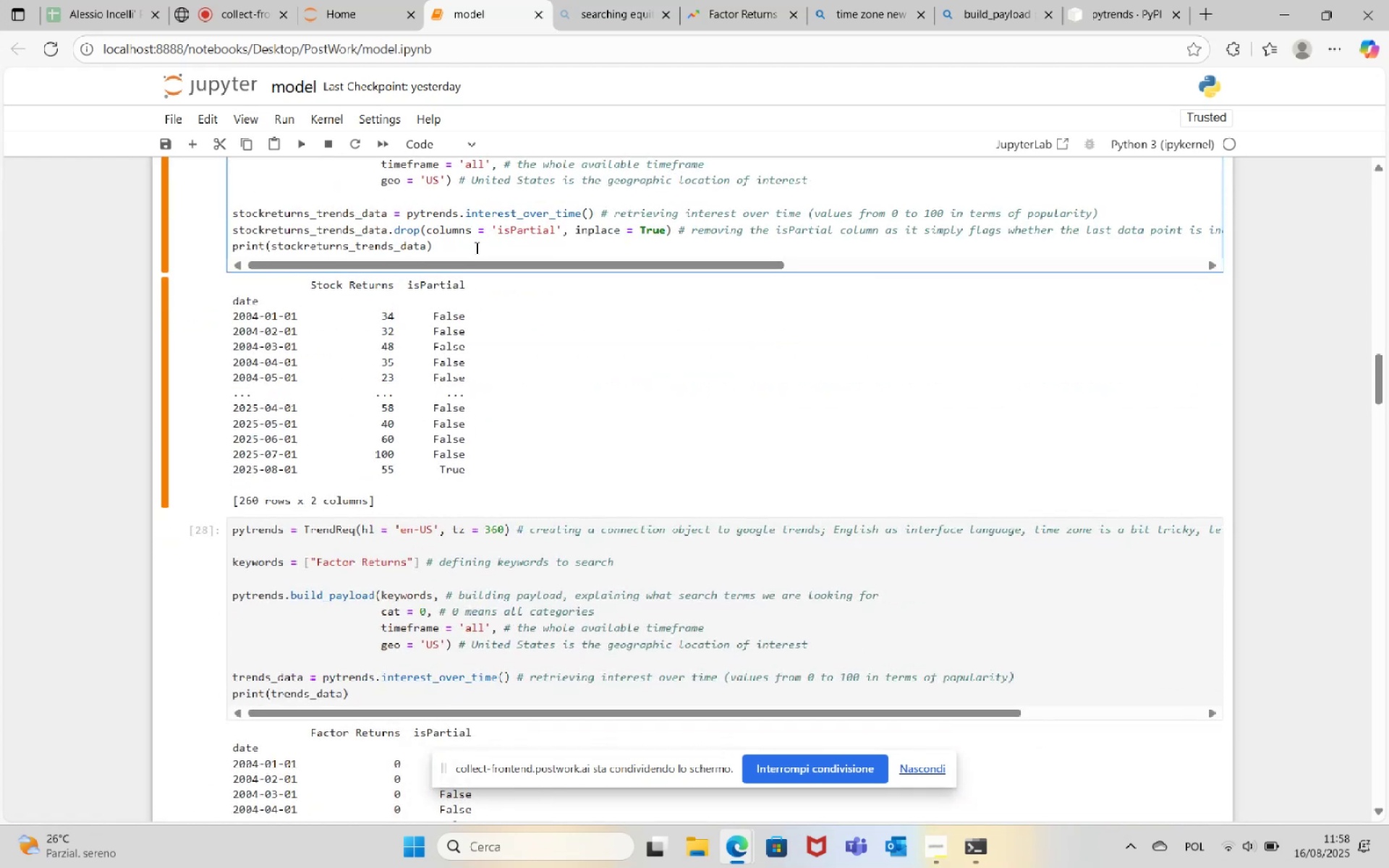 
double_click([475, 230])
 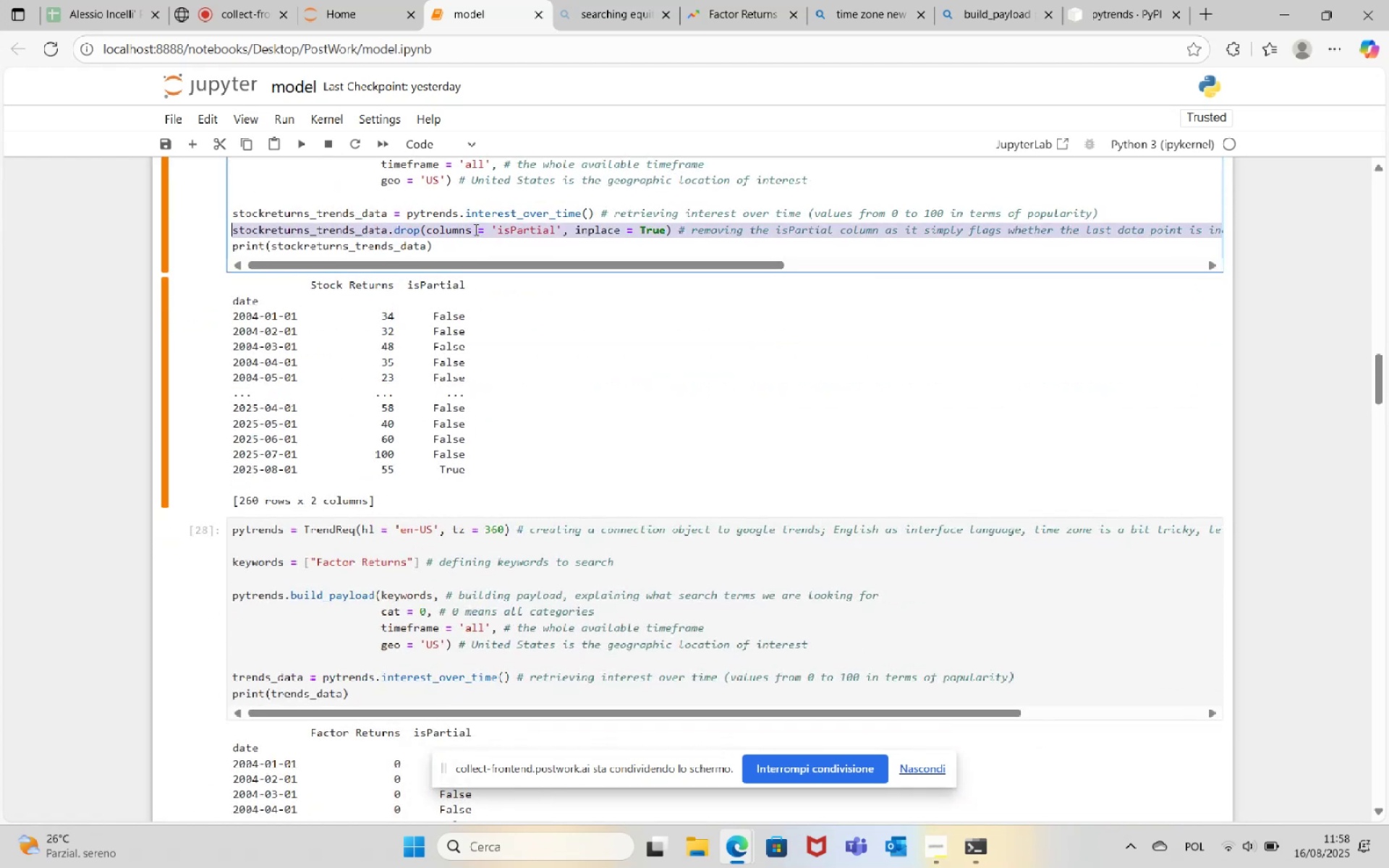 
key(Control+C)
 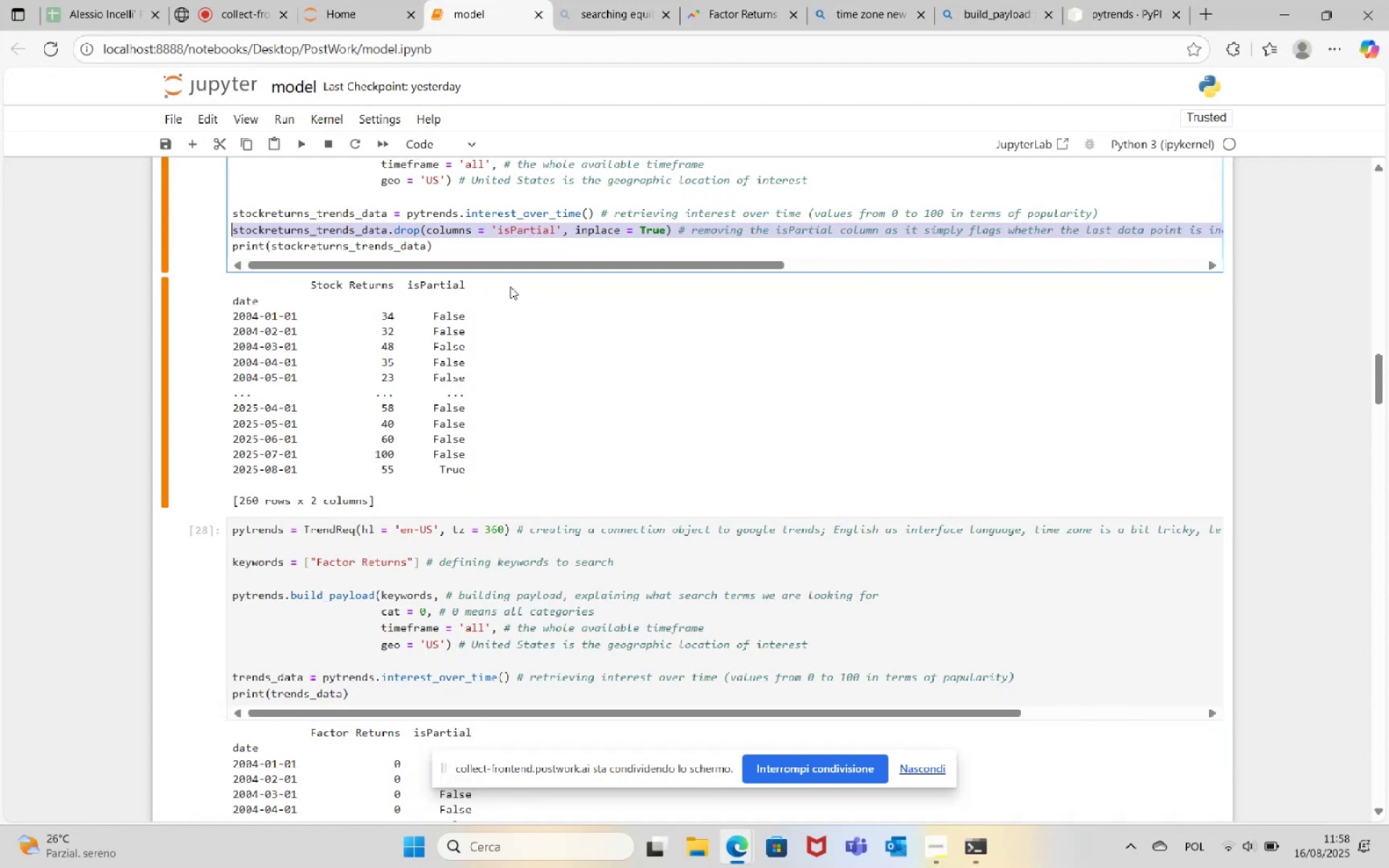 
left_click([527, 228])
 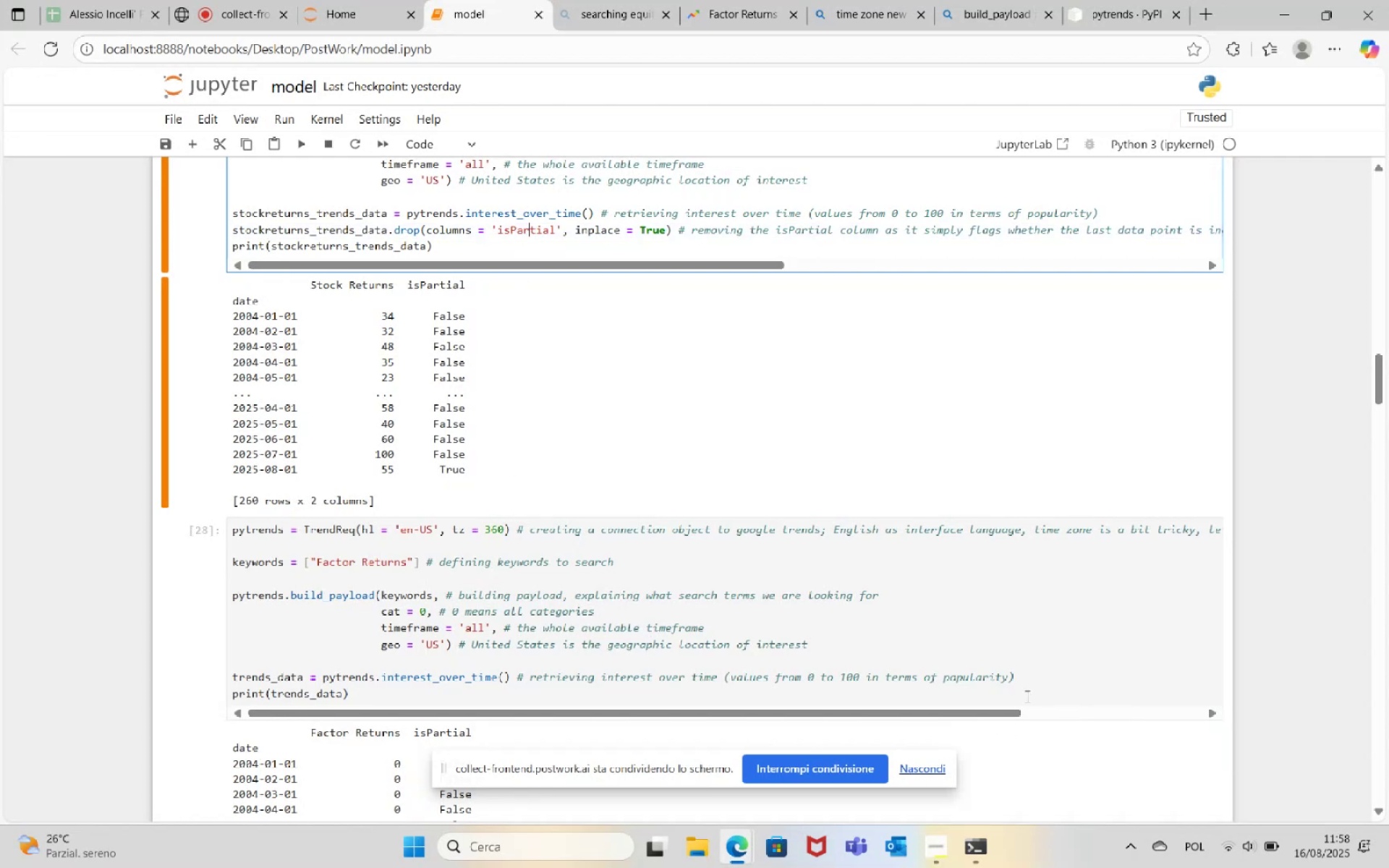 
left_click([1025, 680])
 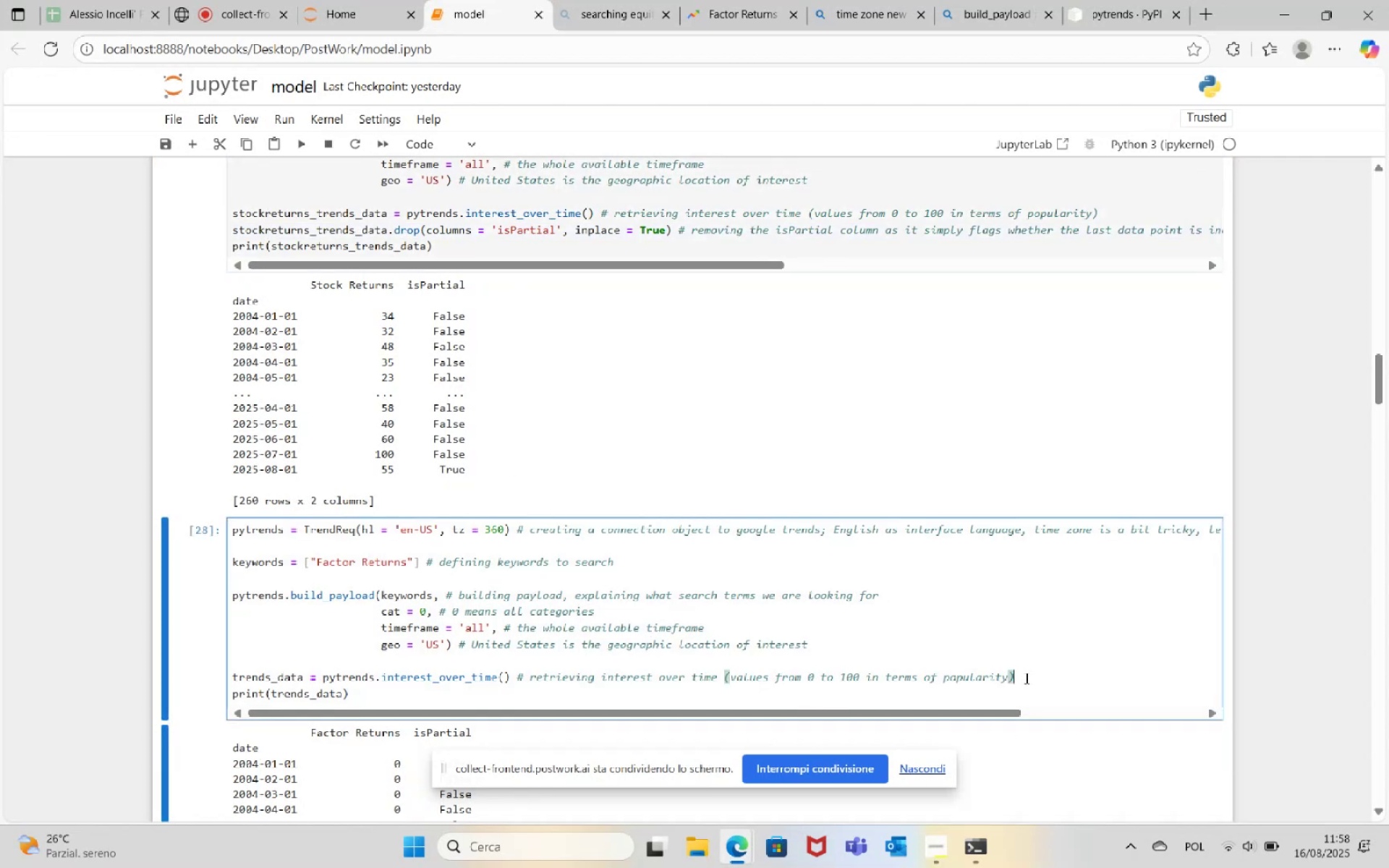 
key(Enter)
 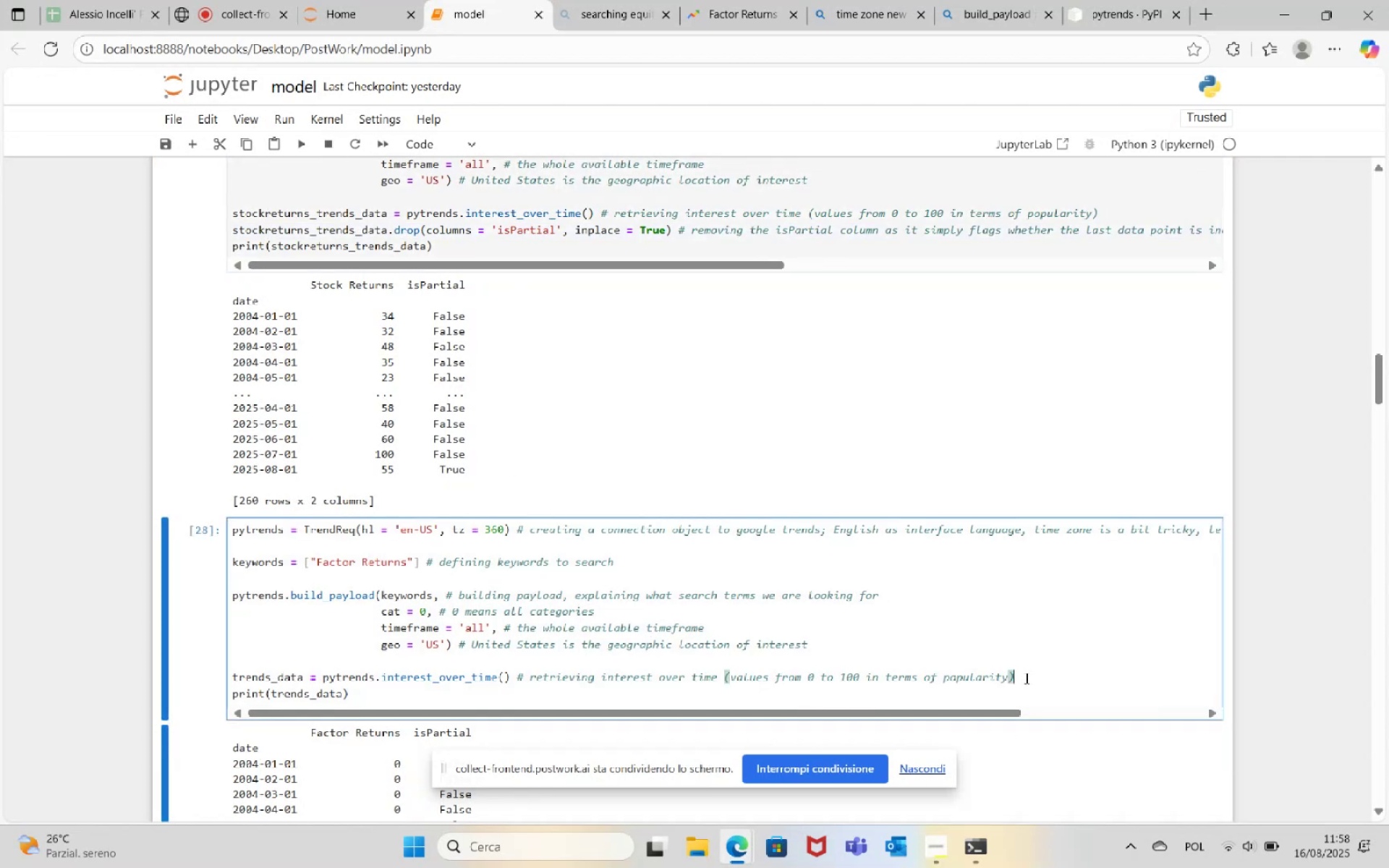 
key(Control+V)
 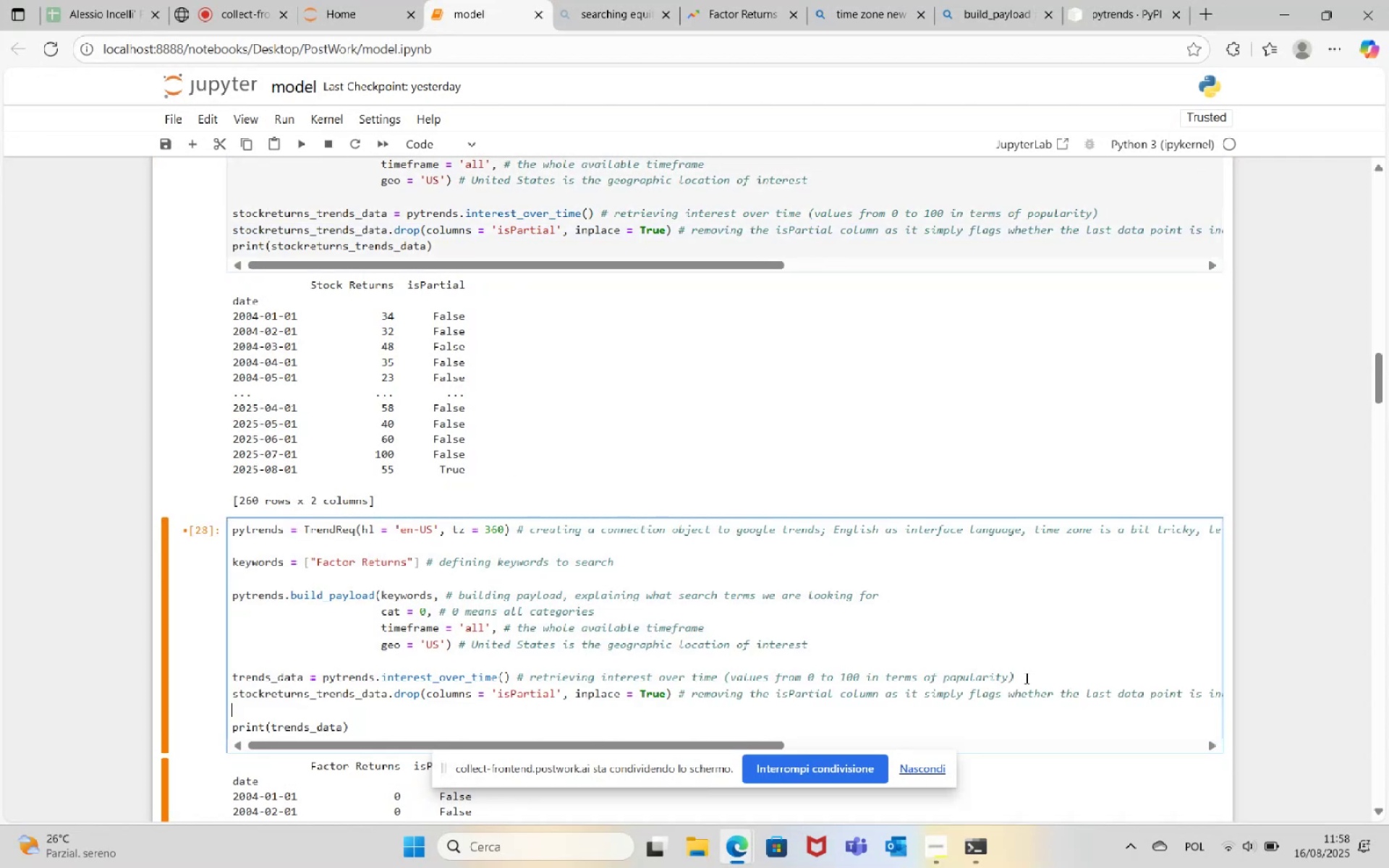 
key(Backspace)
 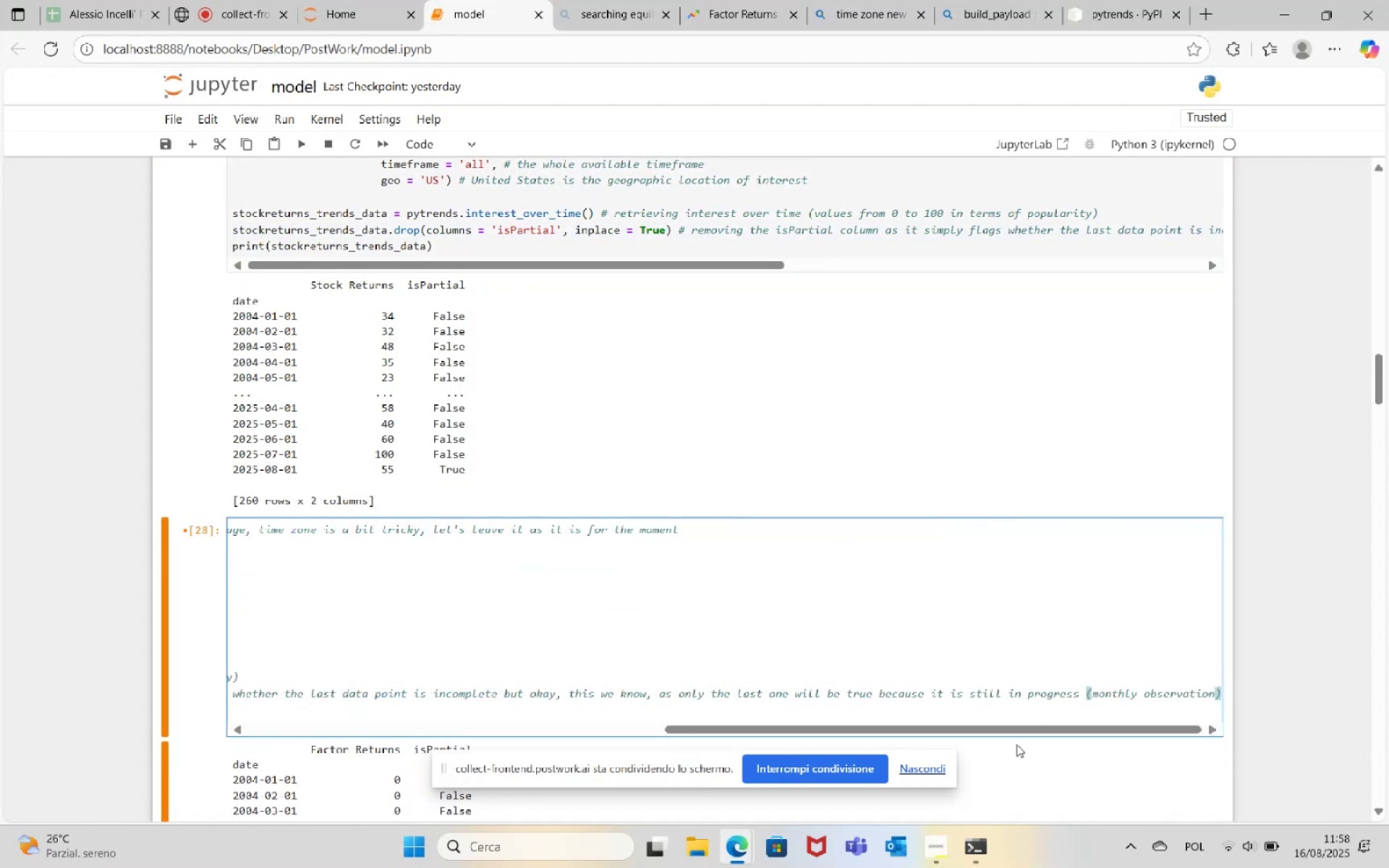 
left_click_drag(start_coordinate=[1019, 729], to_coordinate=[386, 678])
 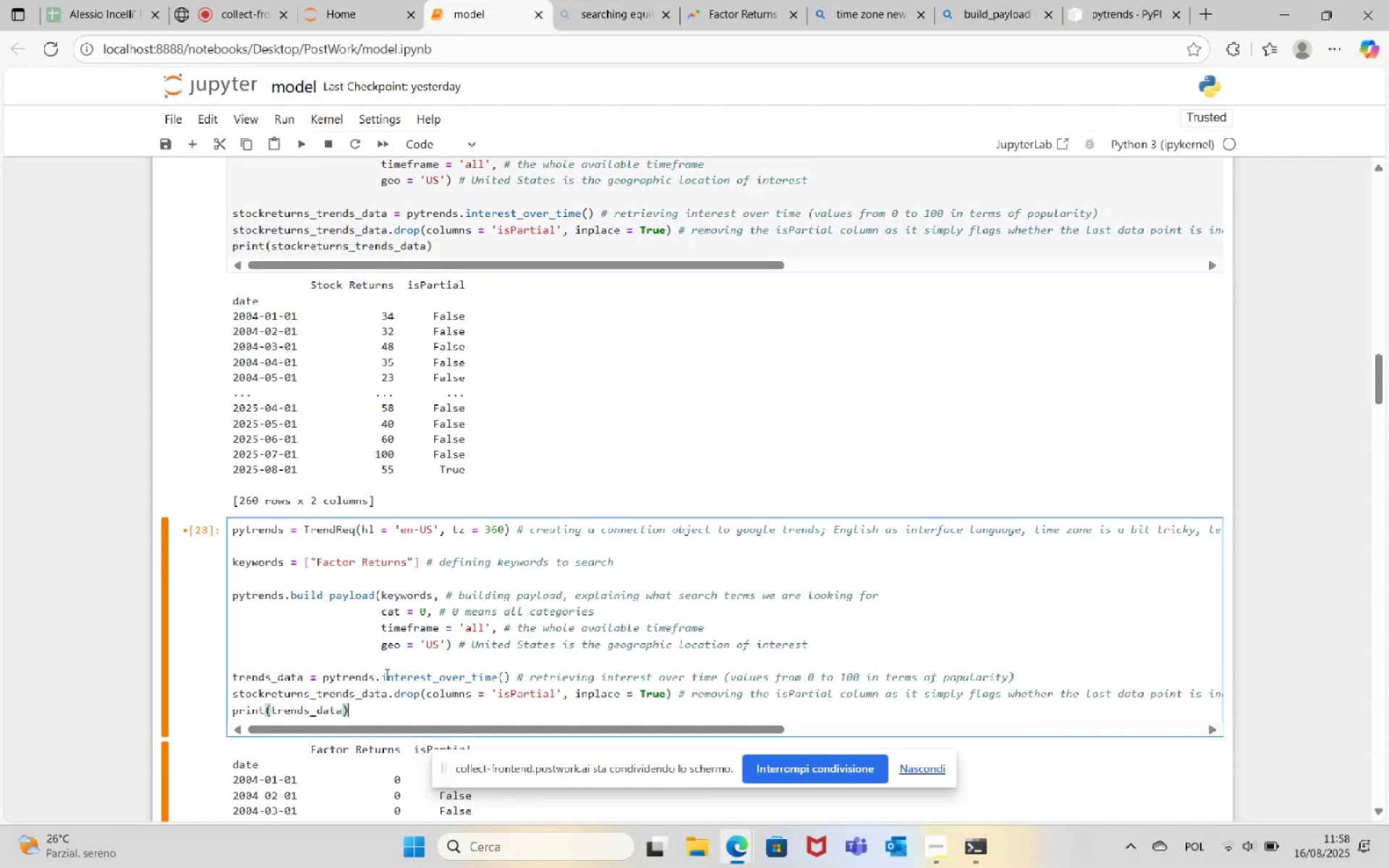 
scroll: coordinate [391, 647], scroll_direction: down, amount: 2.0
 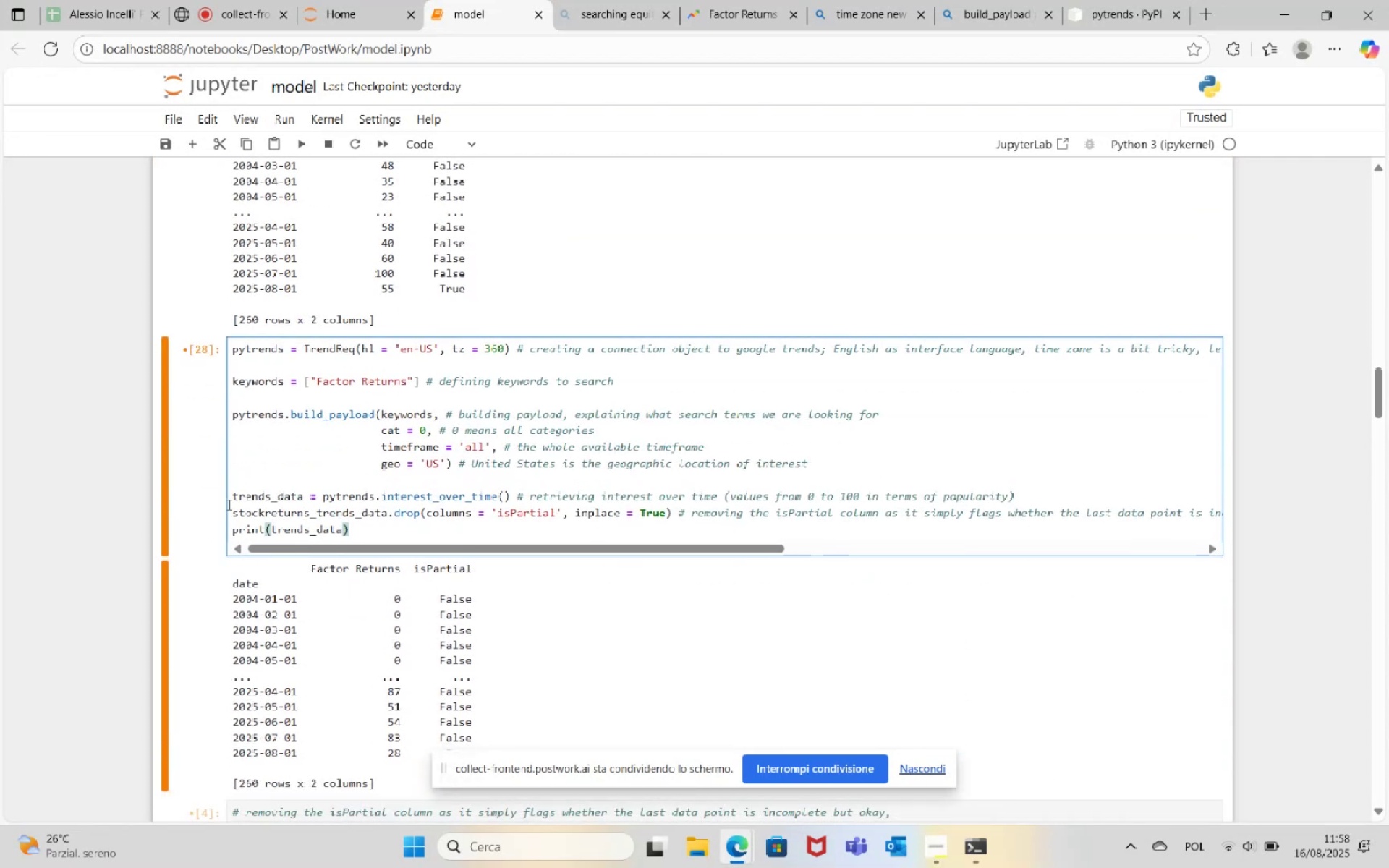 
left_click([229, 498])
 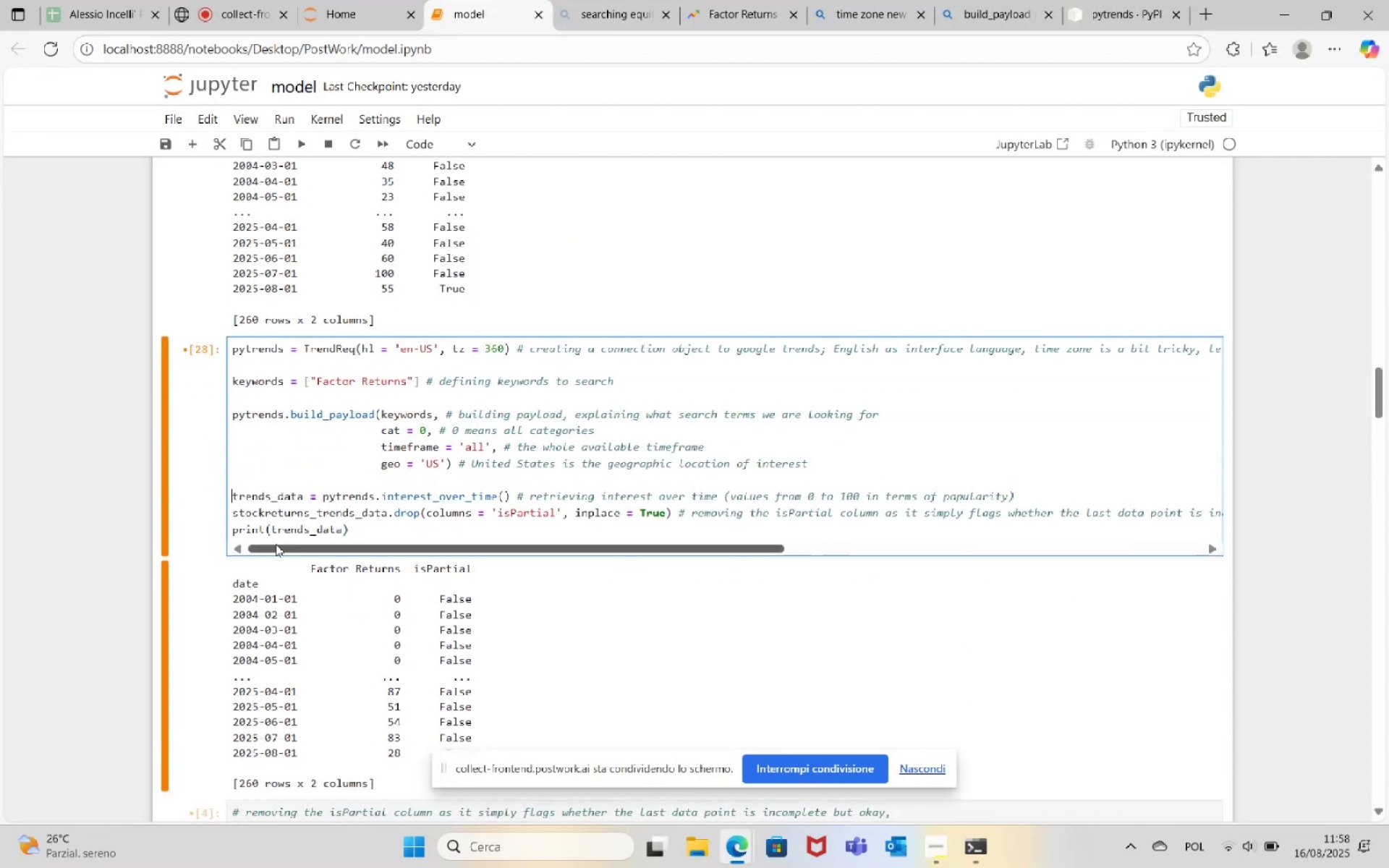 
type(factorreturns_)
 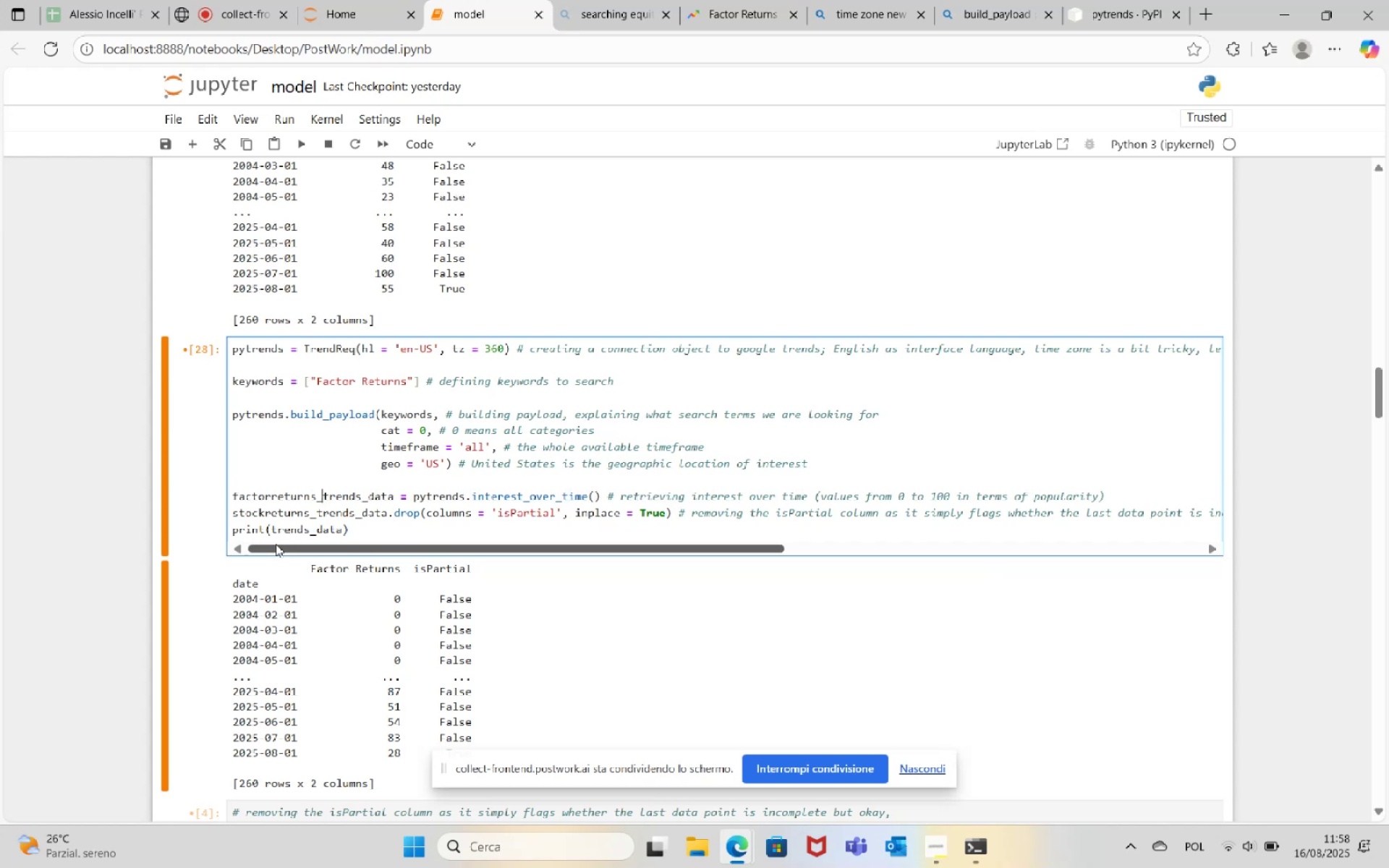 
double_click([302, 498])
 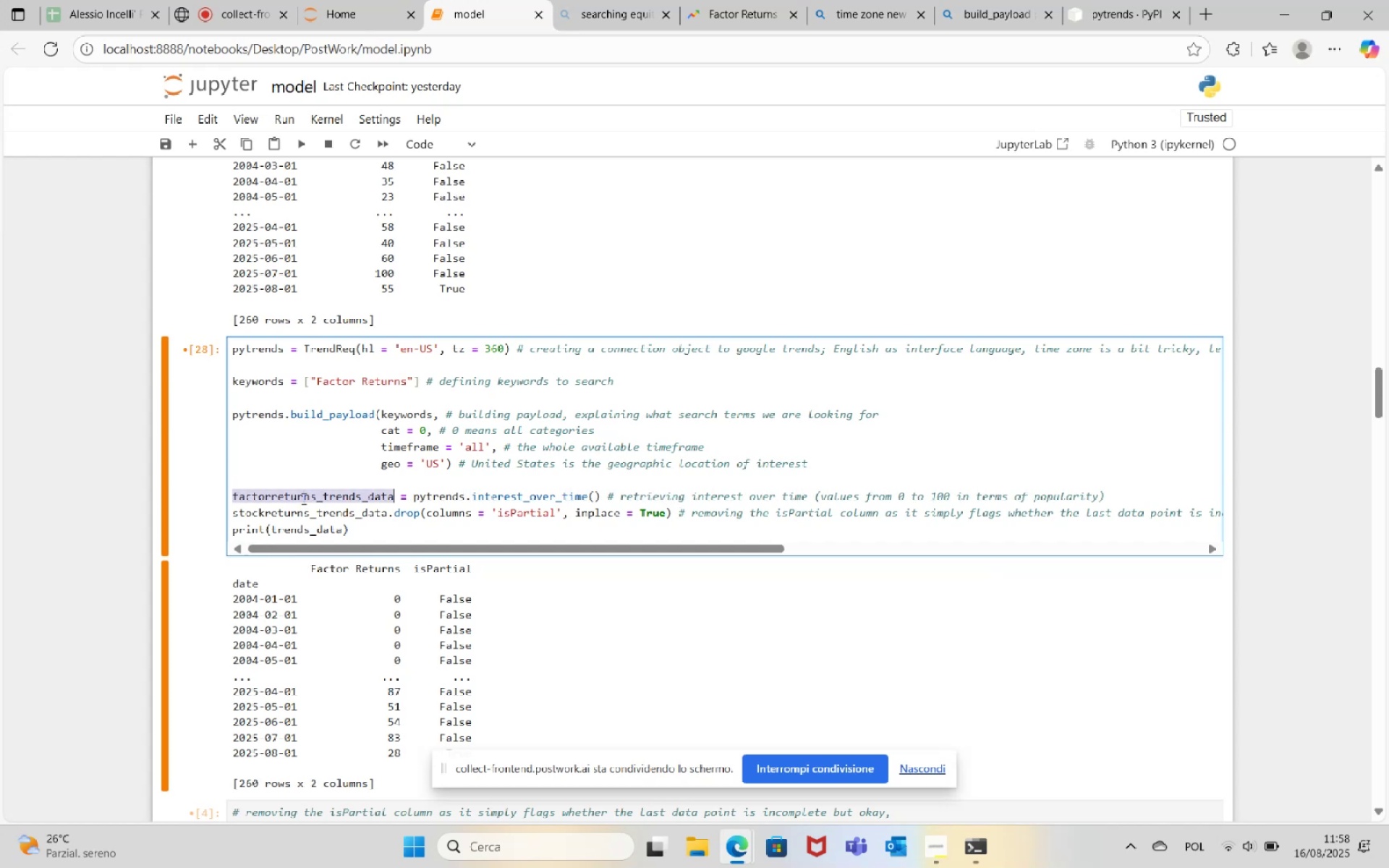 
key(Control+C)
 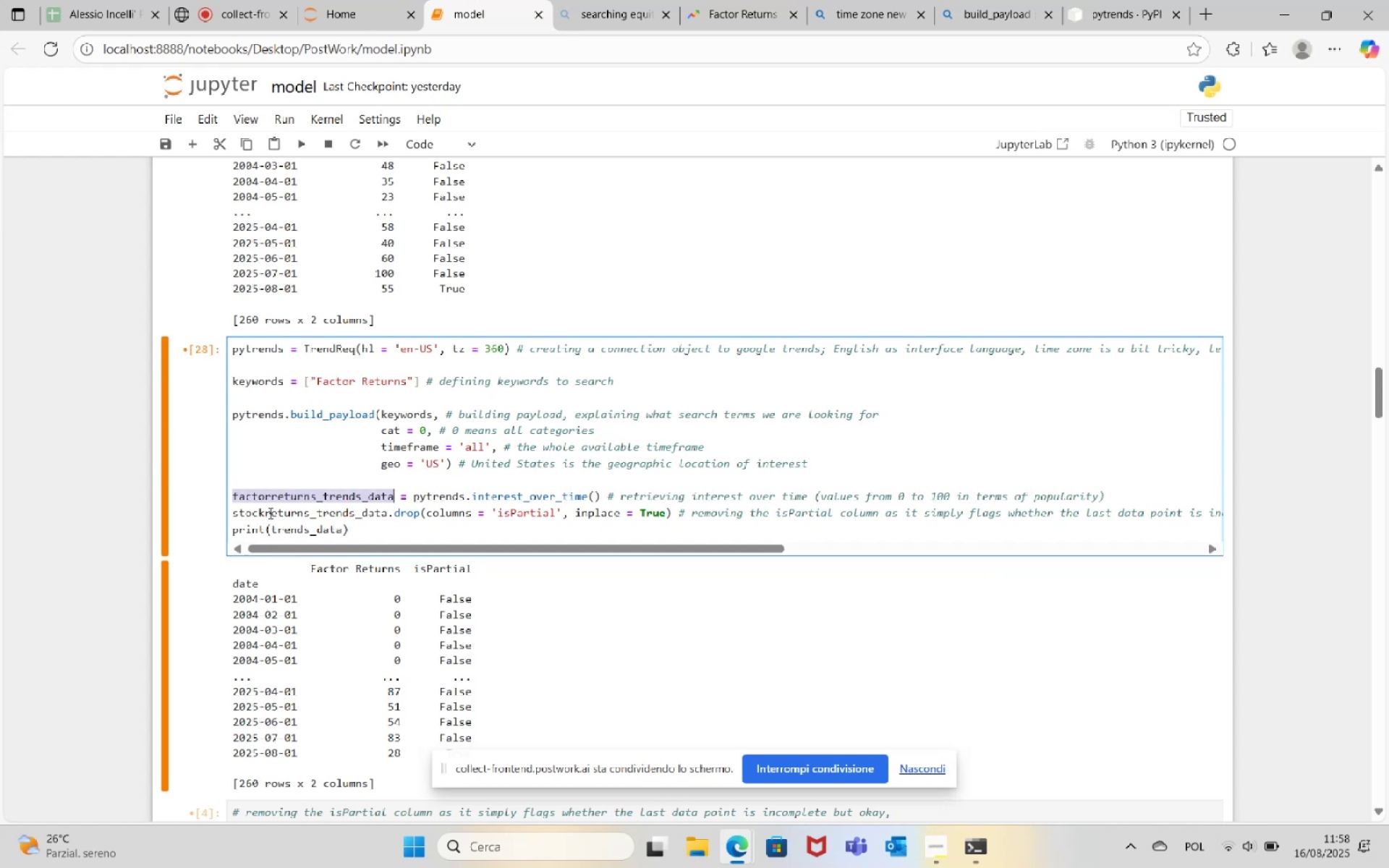 
double_click([269, 513])
 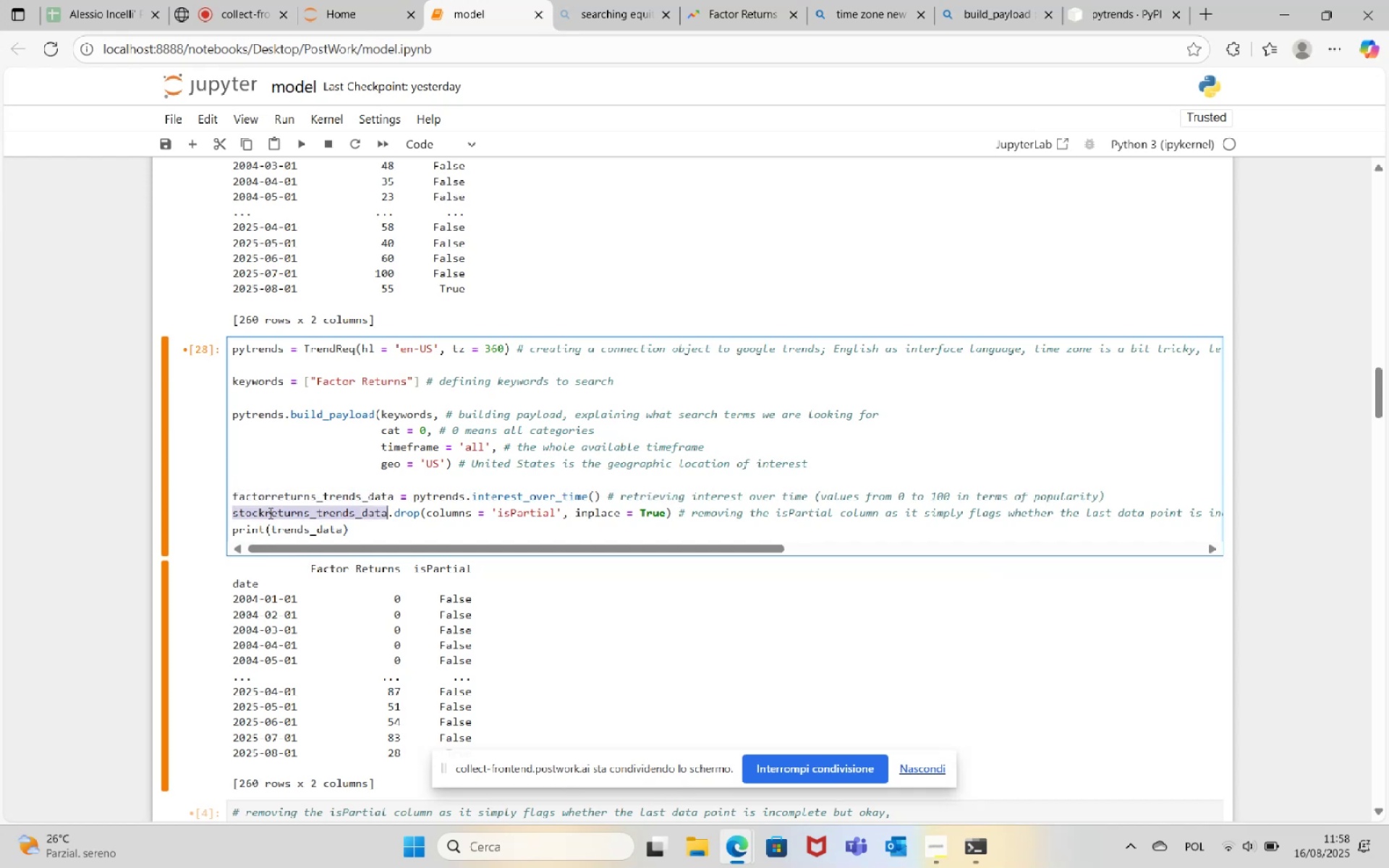 
key(Control+V)
 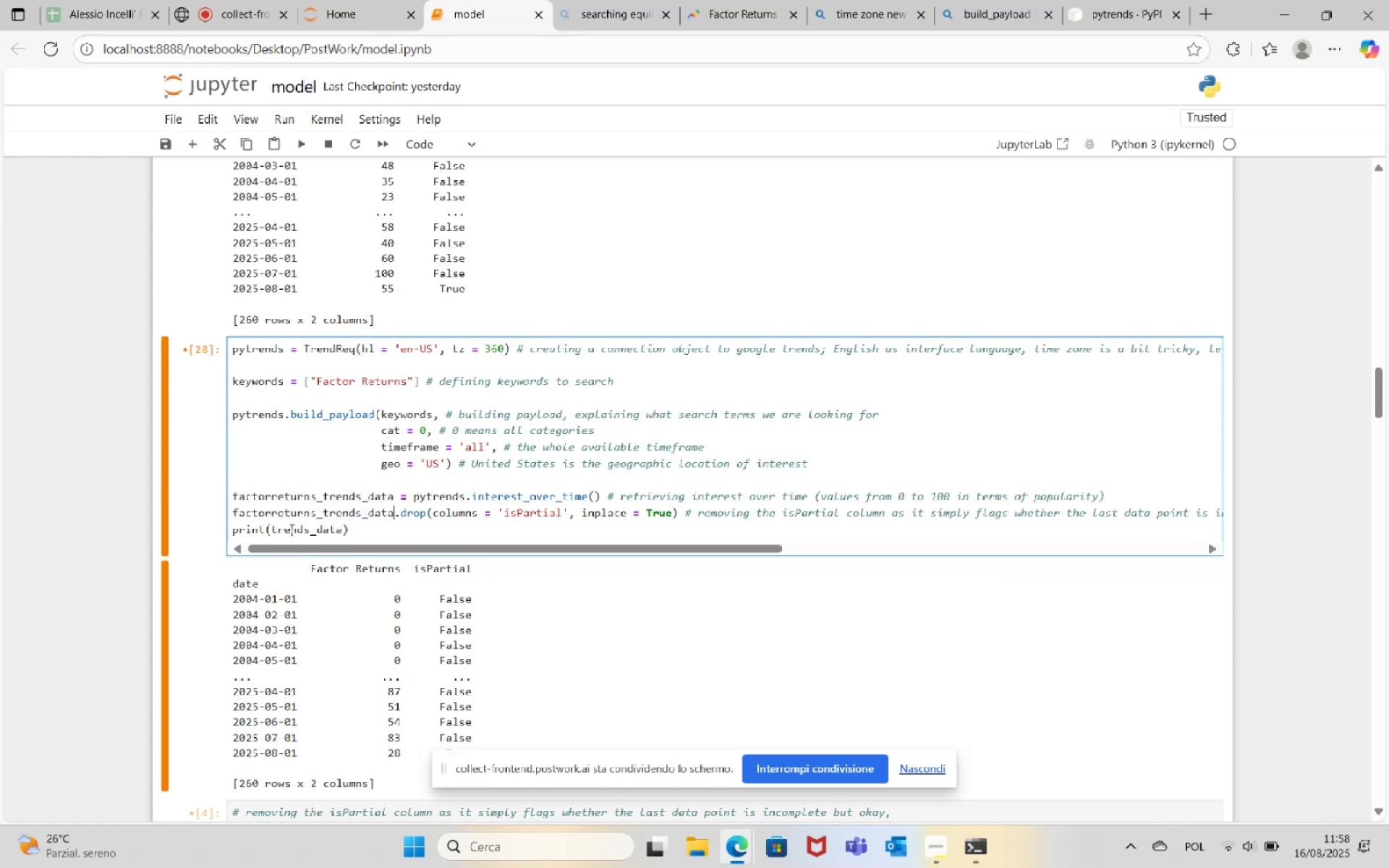 
double_click([290, 529])
 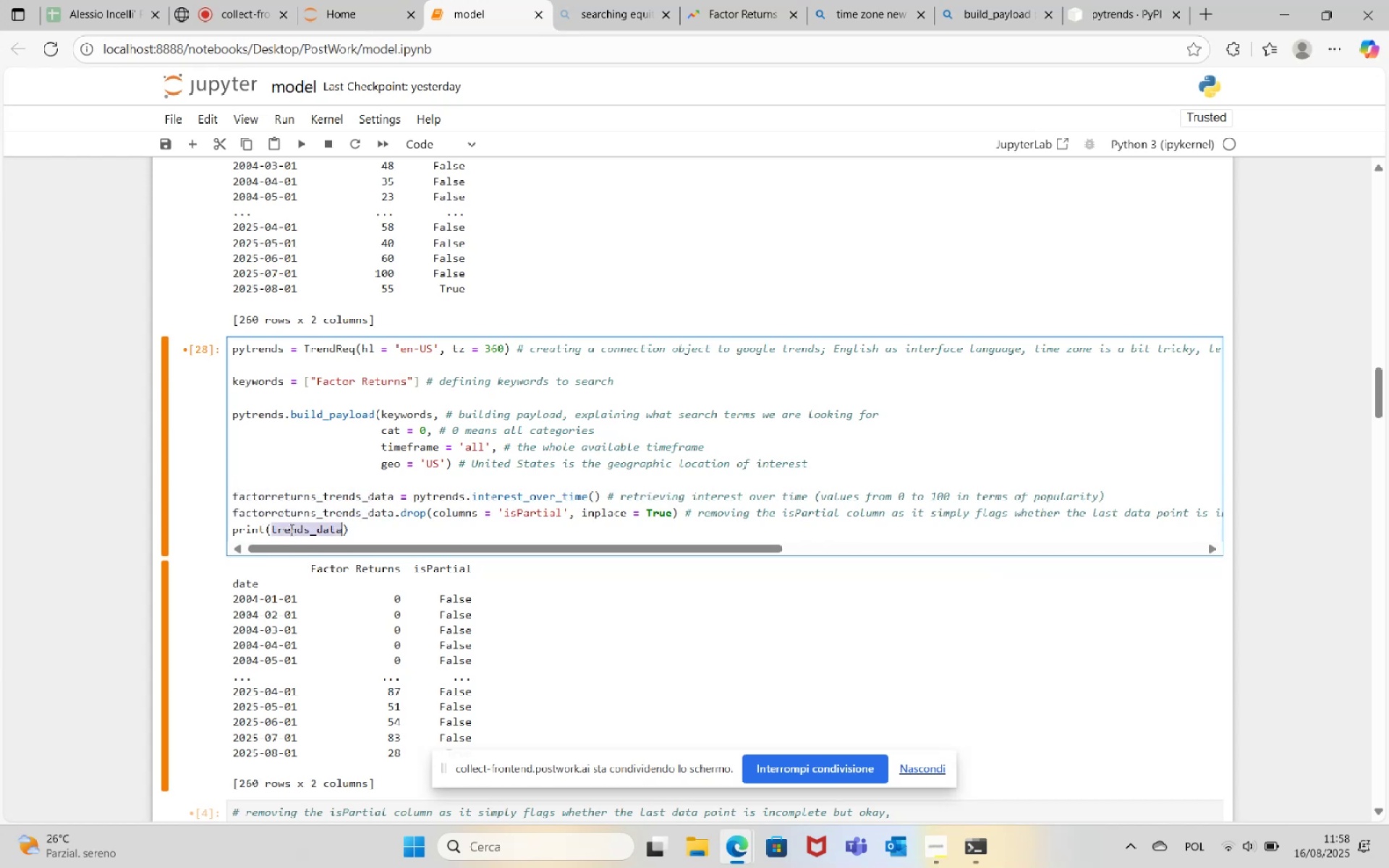 
key(Control+V)
 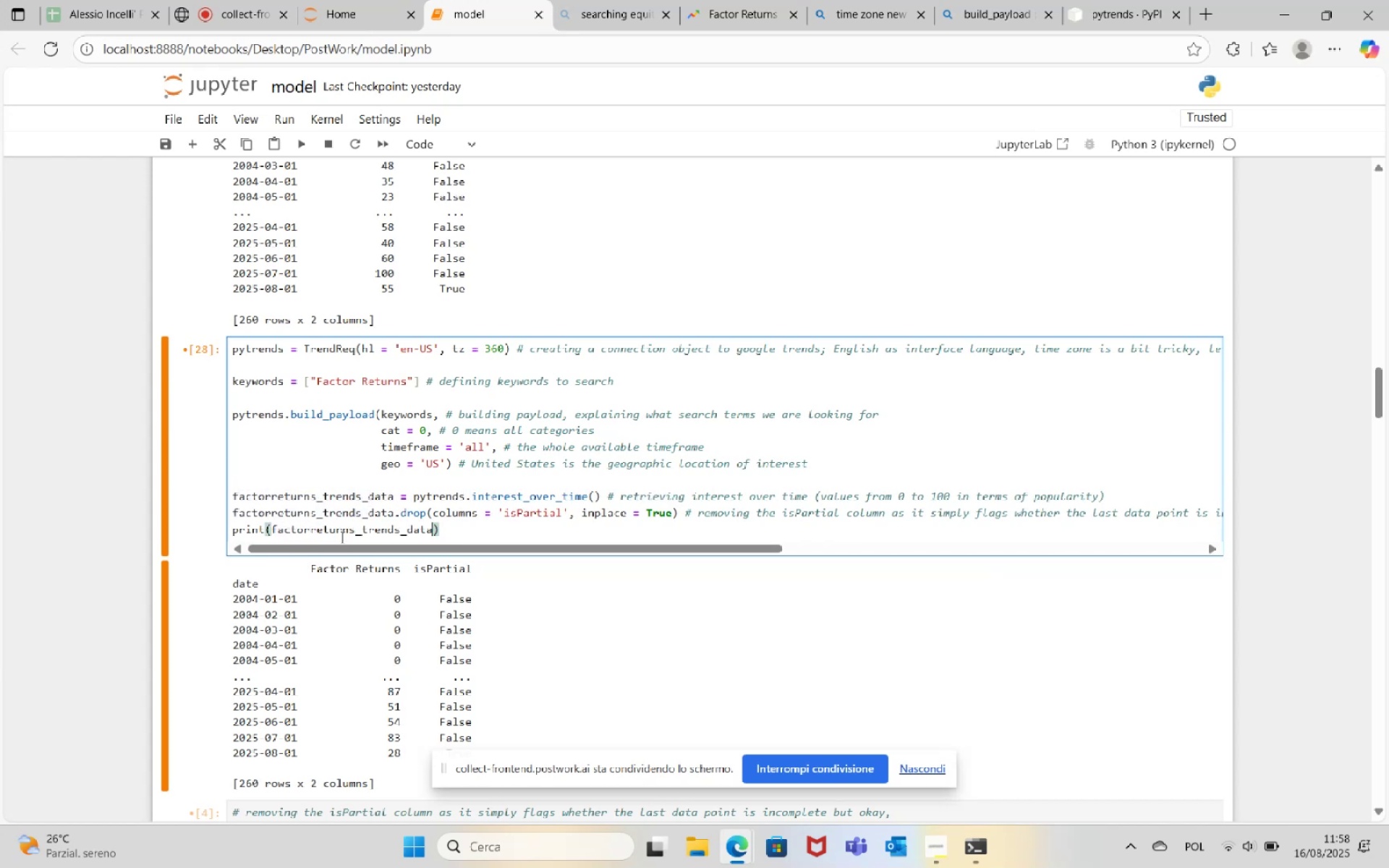 
scroll: coordinate [412, 587], scroll_direction: up, amount: 11.0
 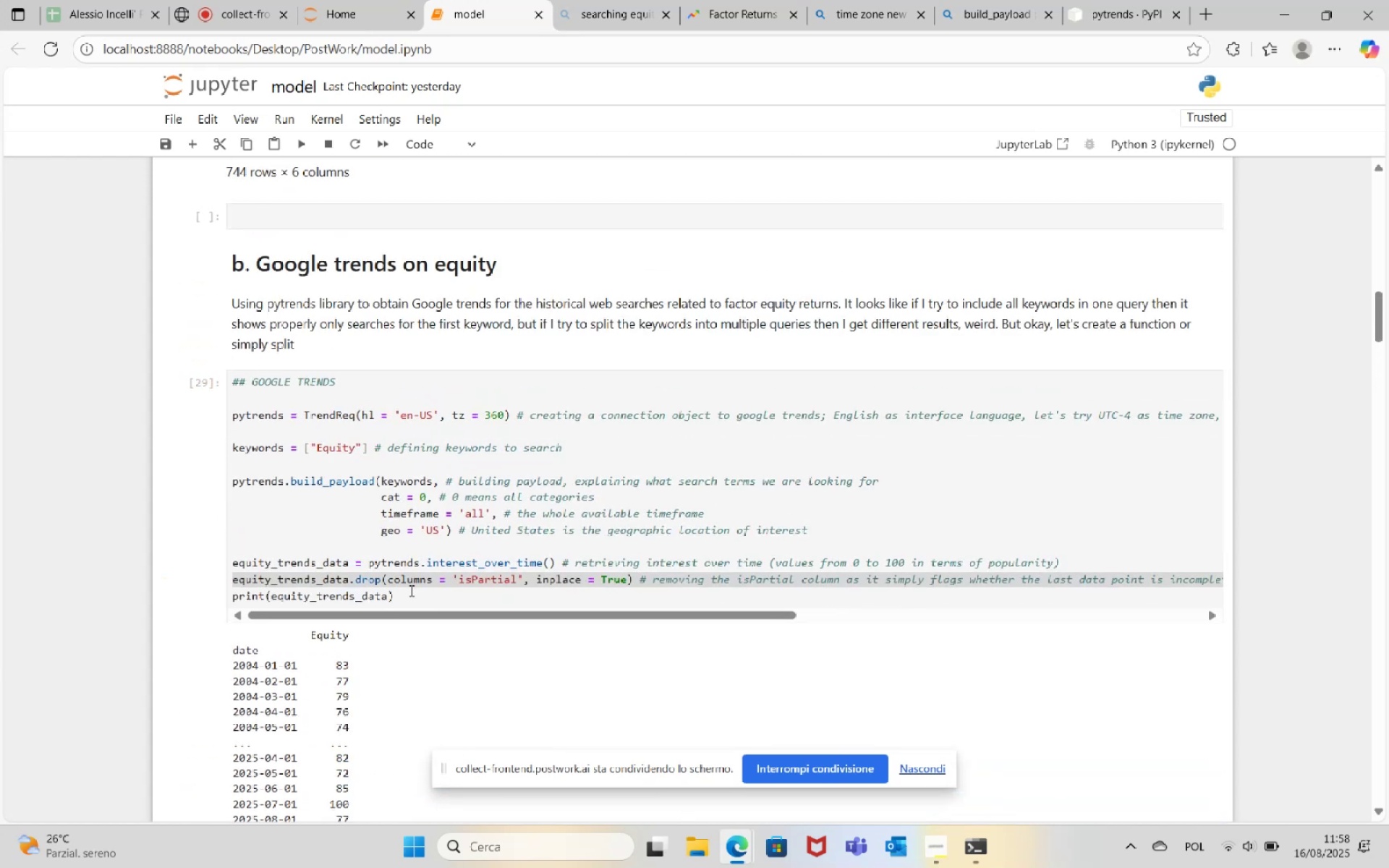 
scroll: coordinate [410, 584], scroll_direction: down, amount: 12.0
 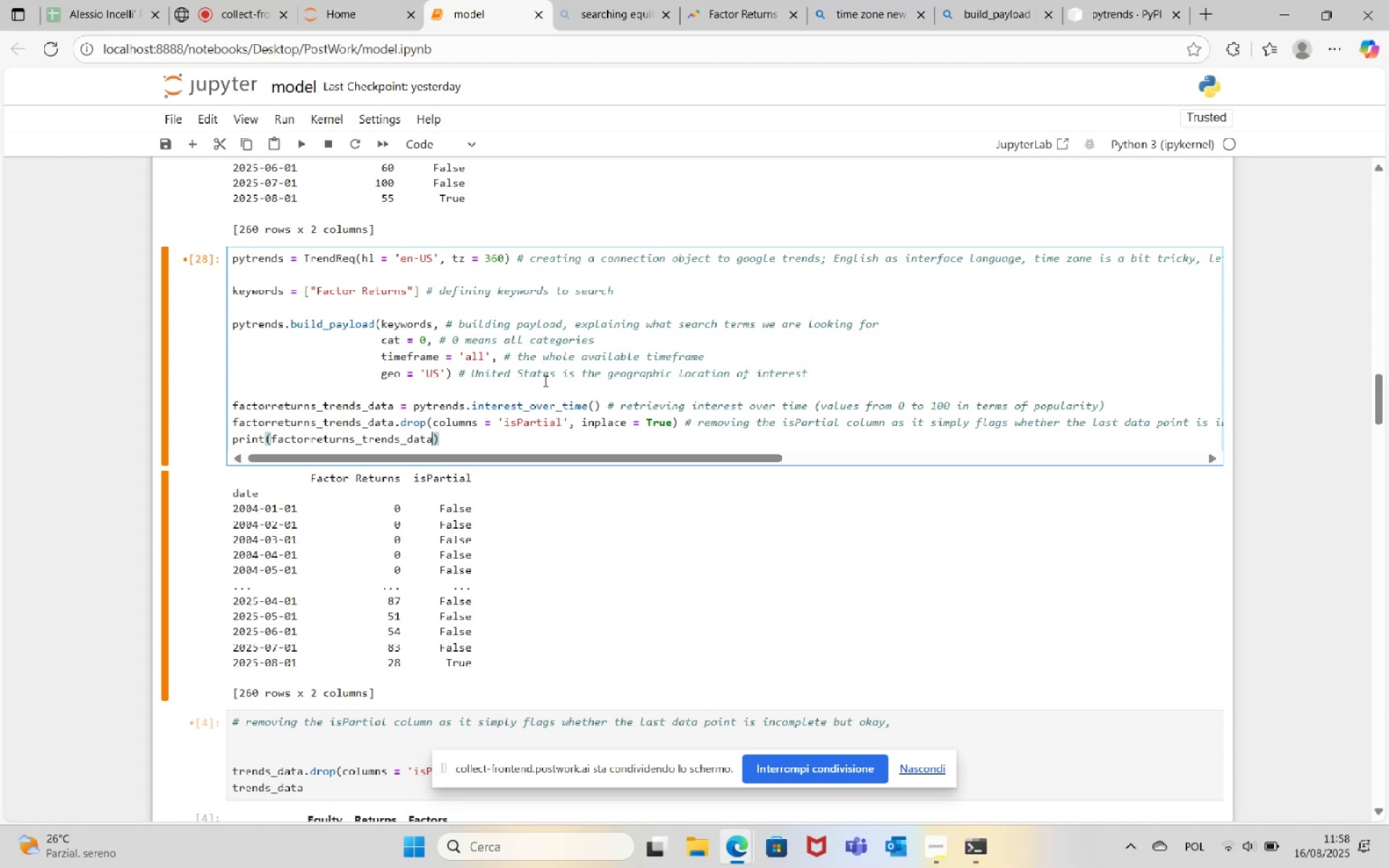 
left_click([304, 141])
 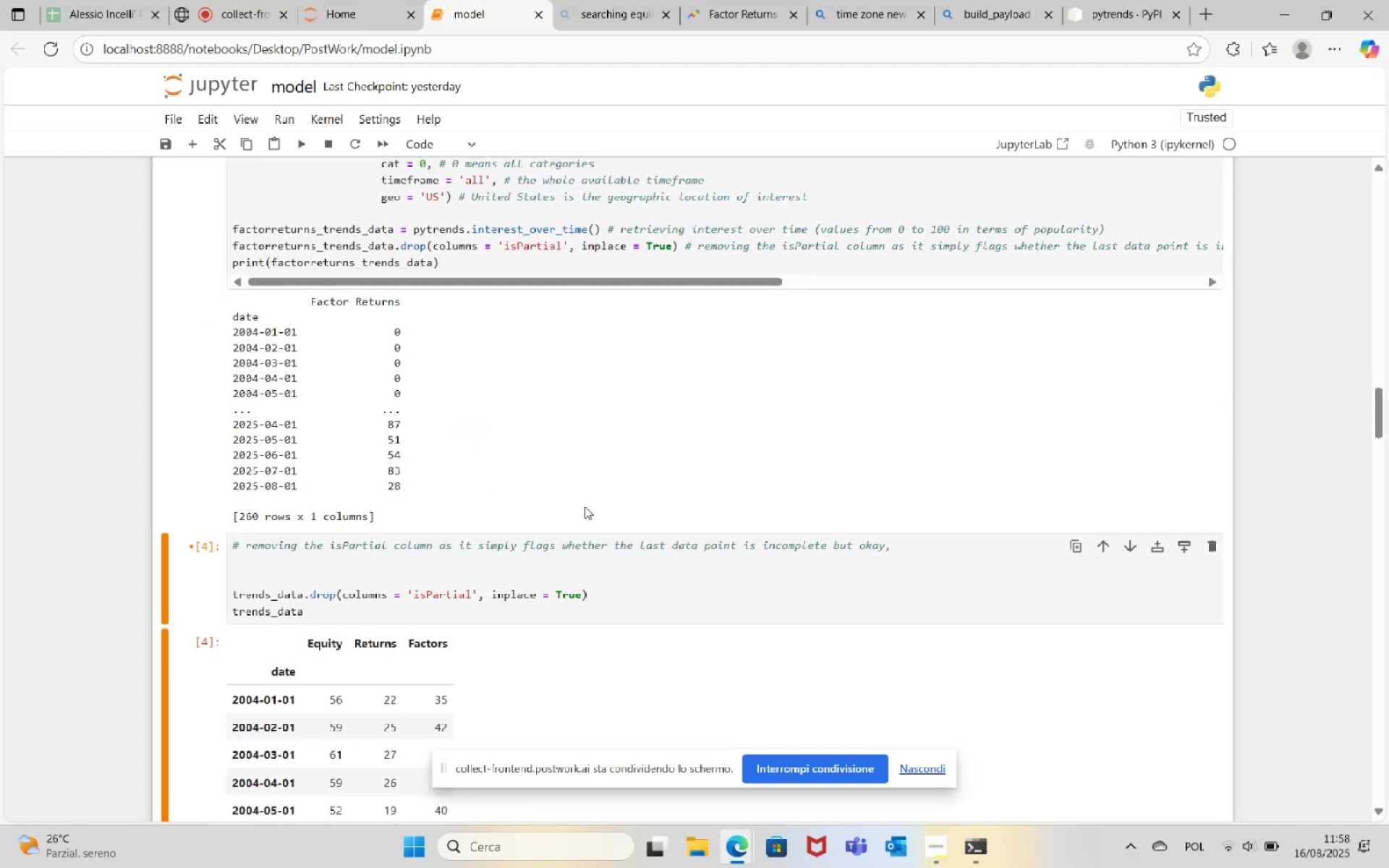 
left_click([600, 566])
 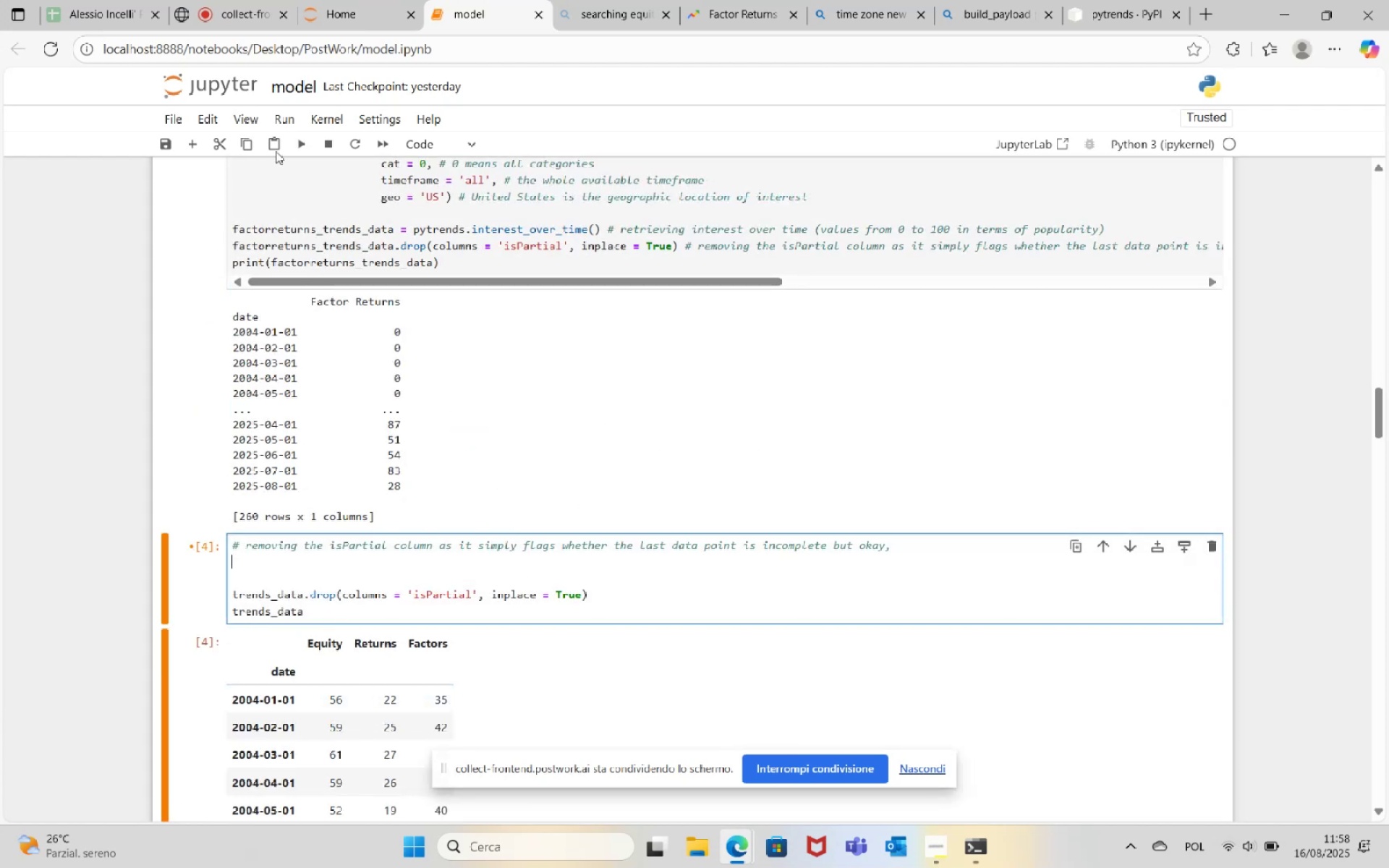 
left_click([223, 141])
 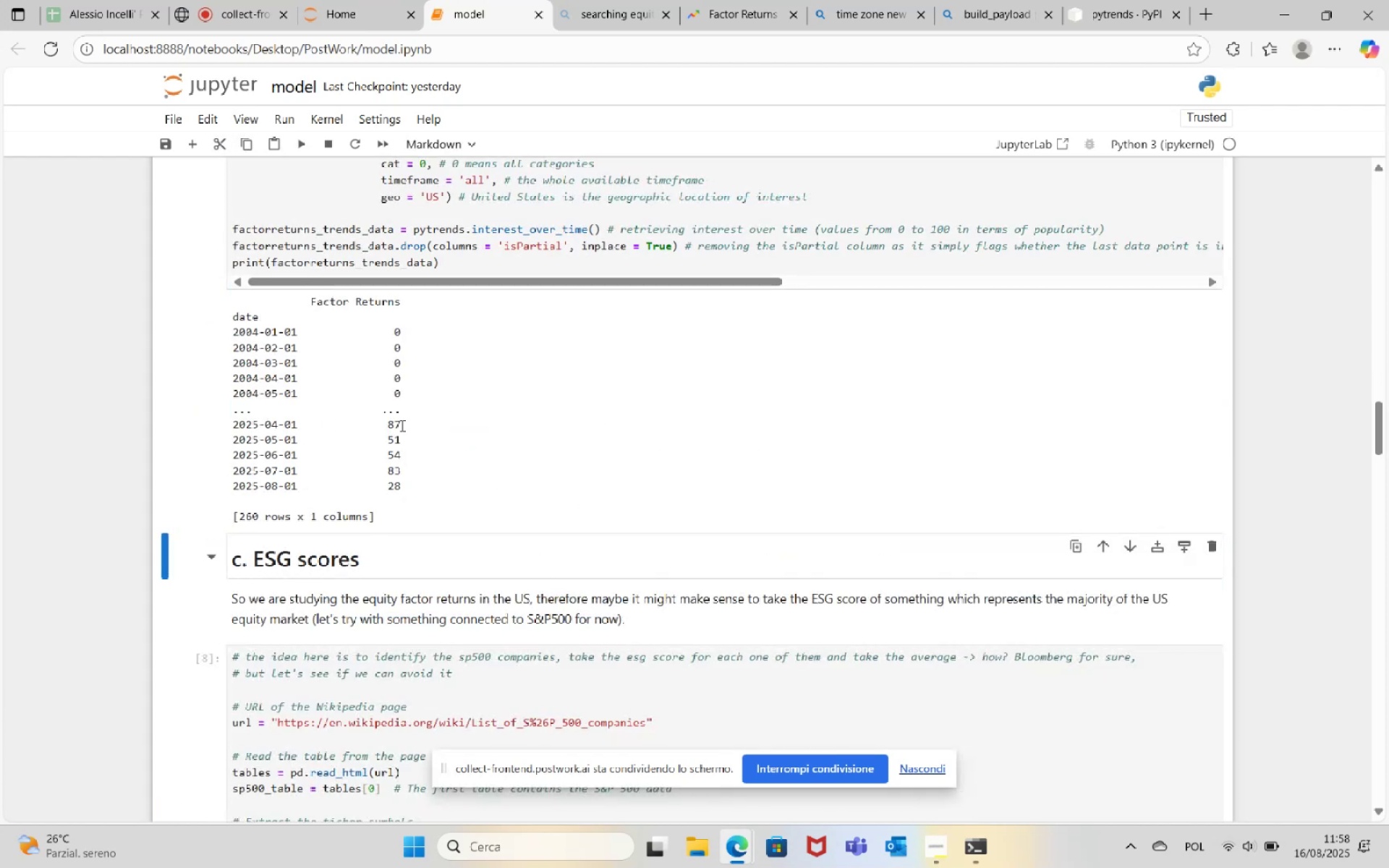 
scroll: coordinate [447, 514], scroll_direction: up, amount: 2.0
 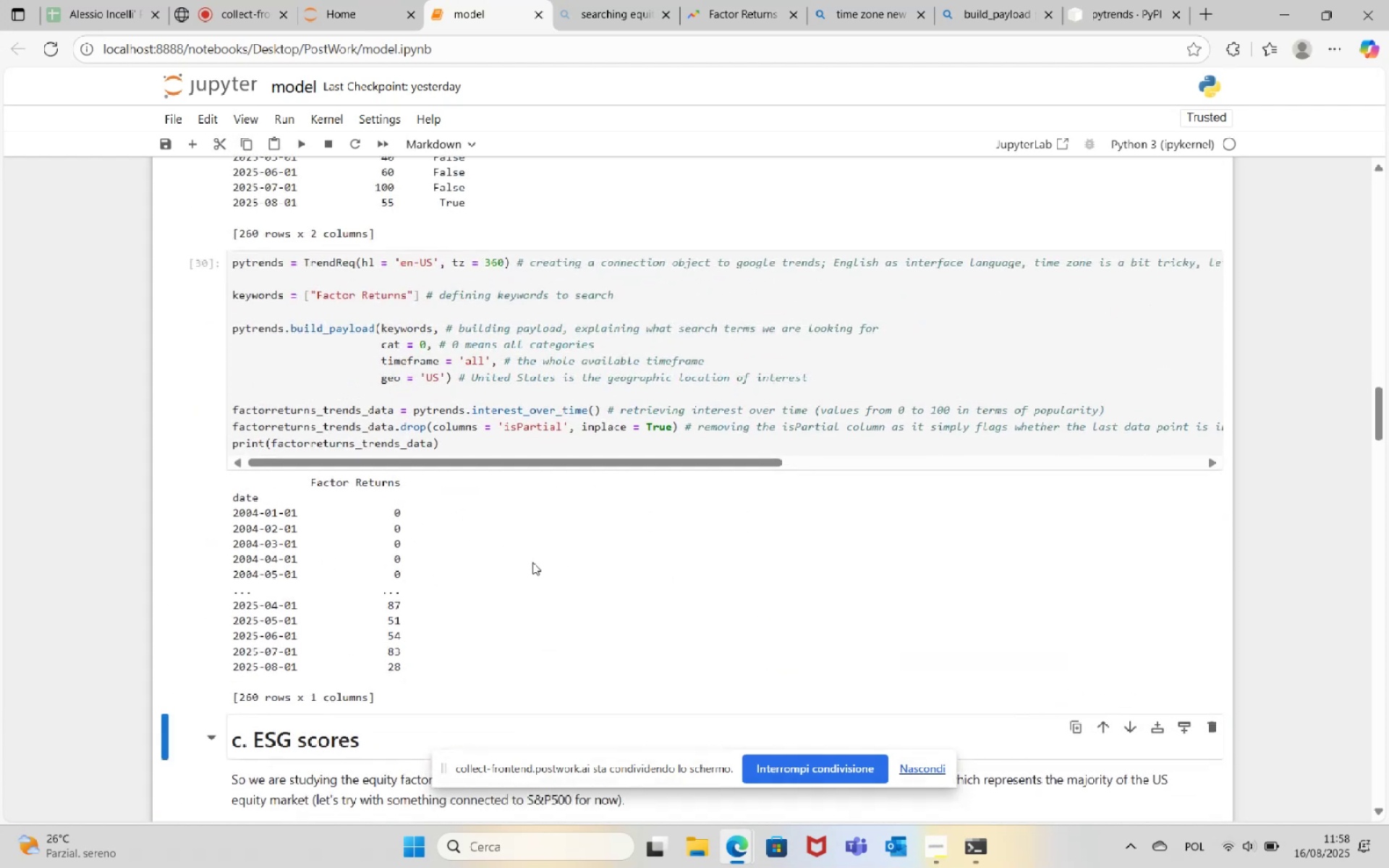 
left_click([567, 592])
 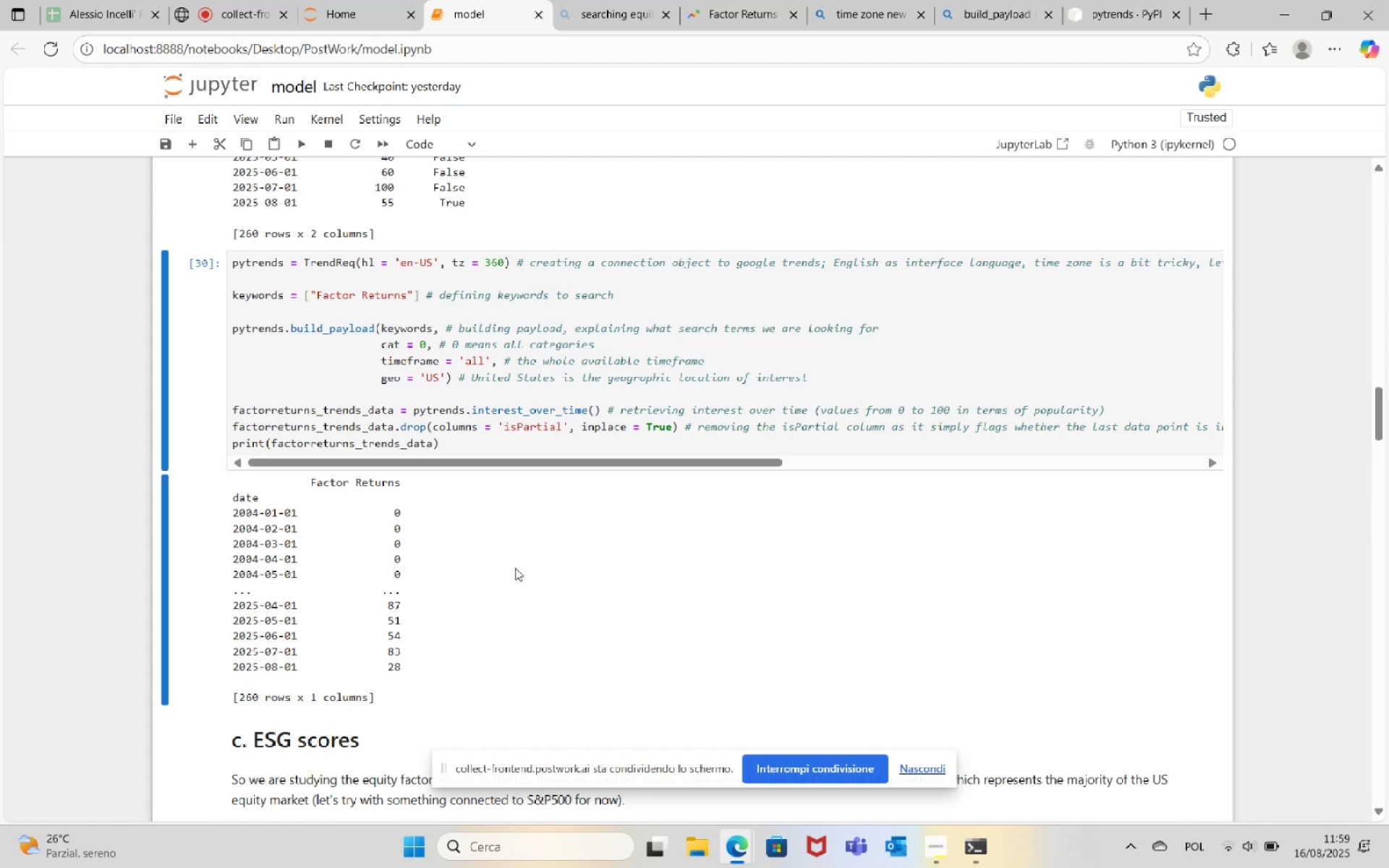 
wait(6.9)
 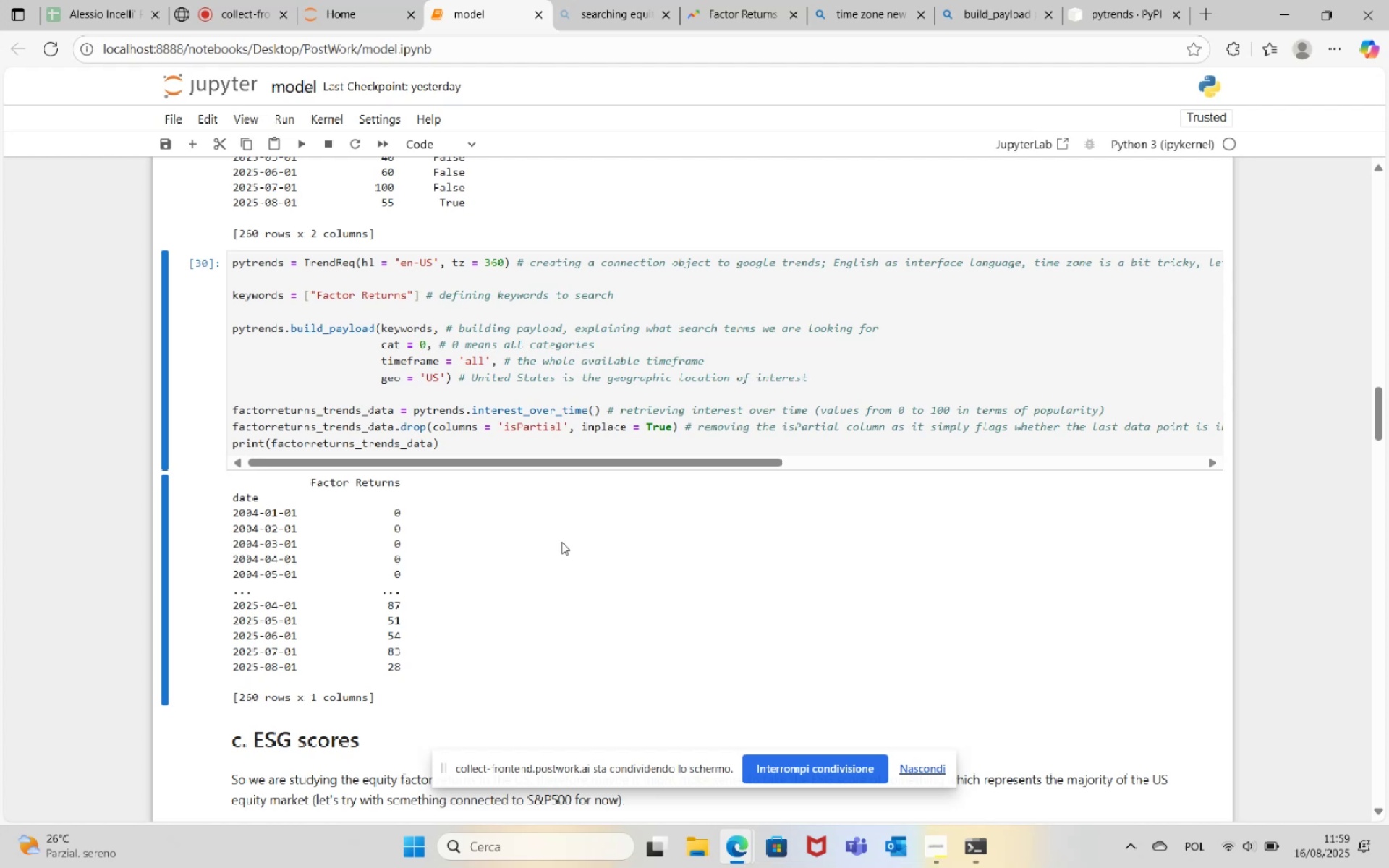 
left_click([239, 0])
 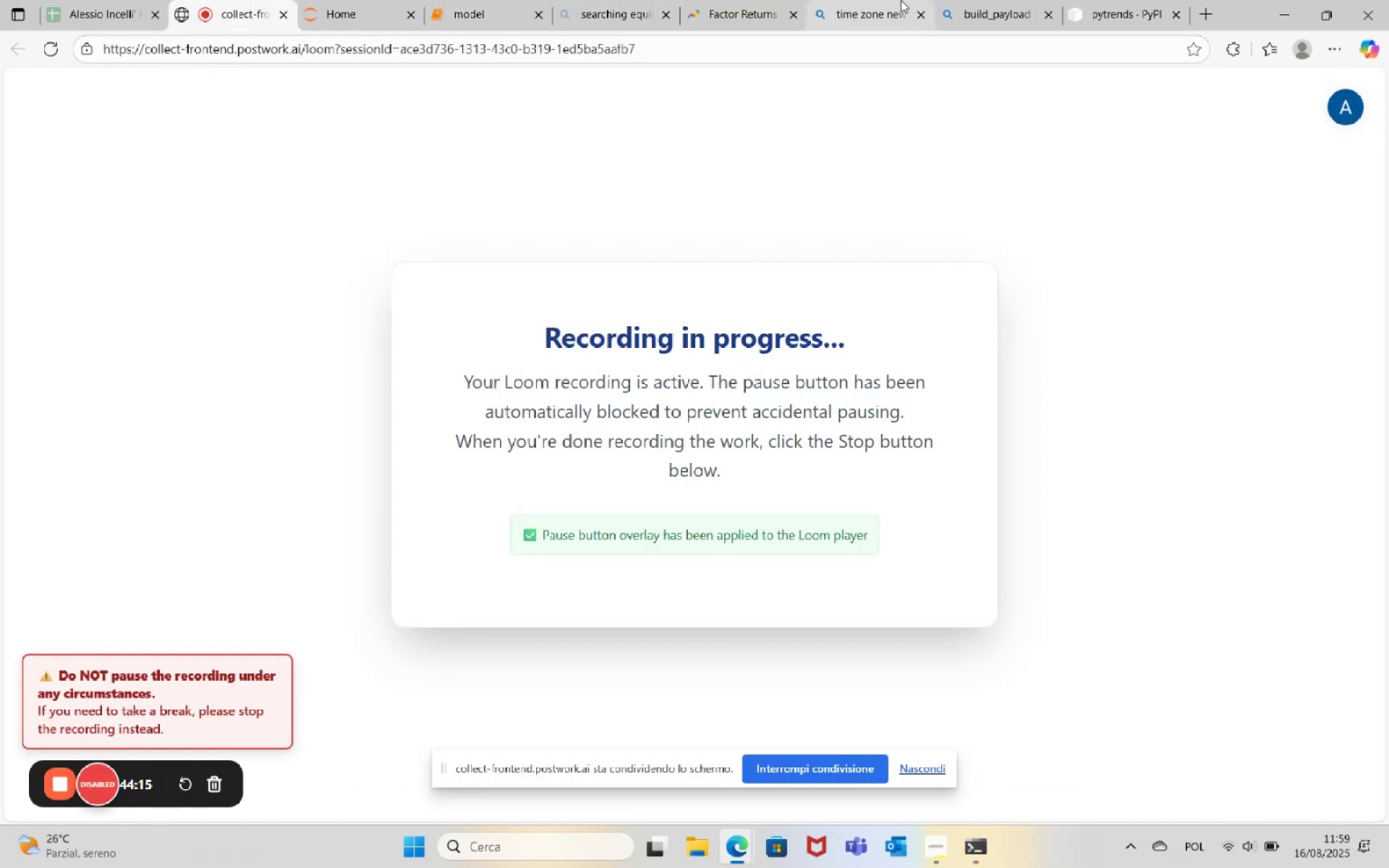 
left_click([485, 0])
 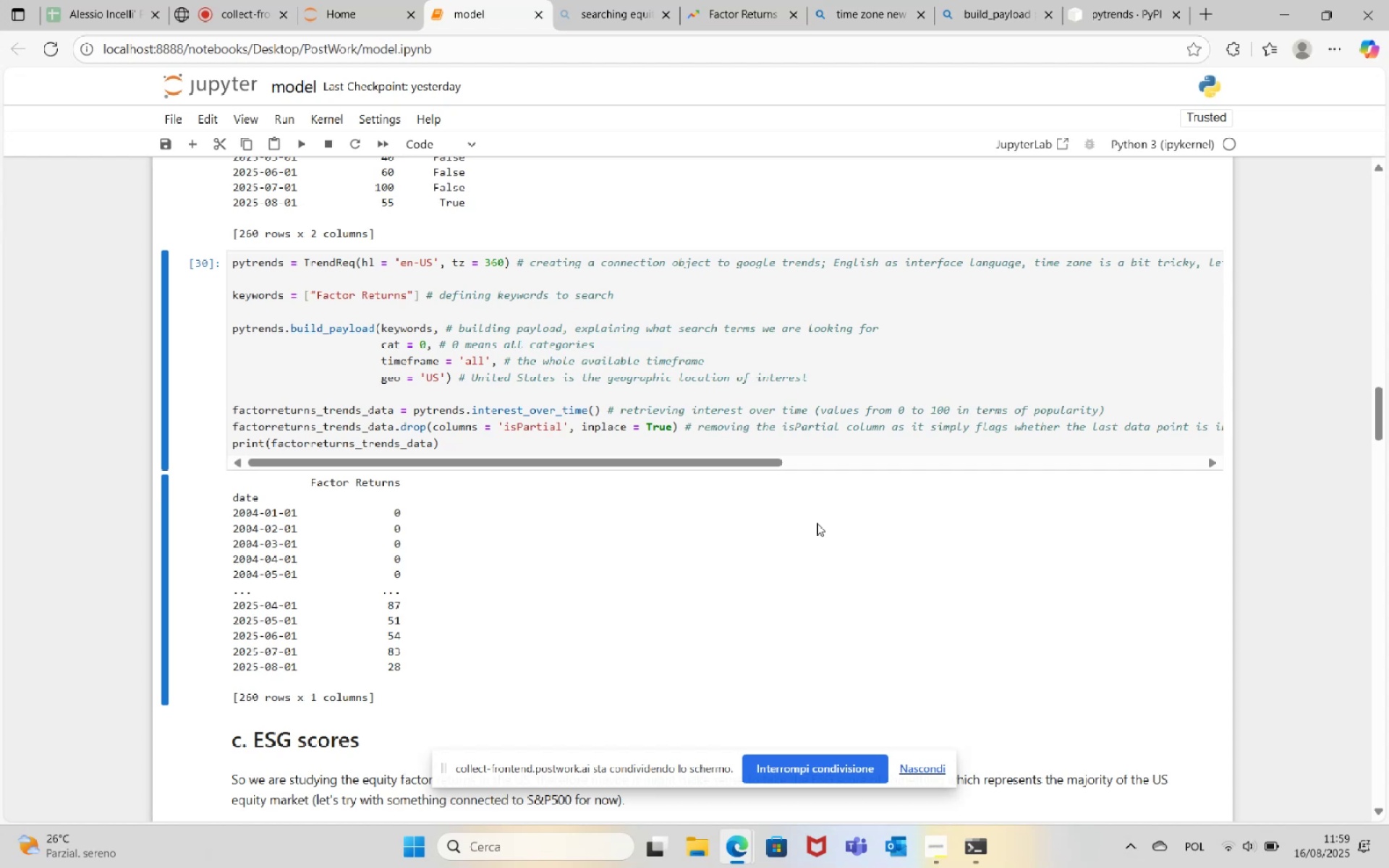 
wait(52.16)
 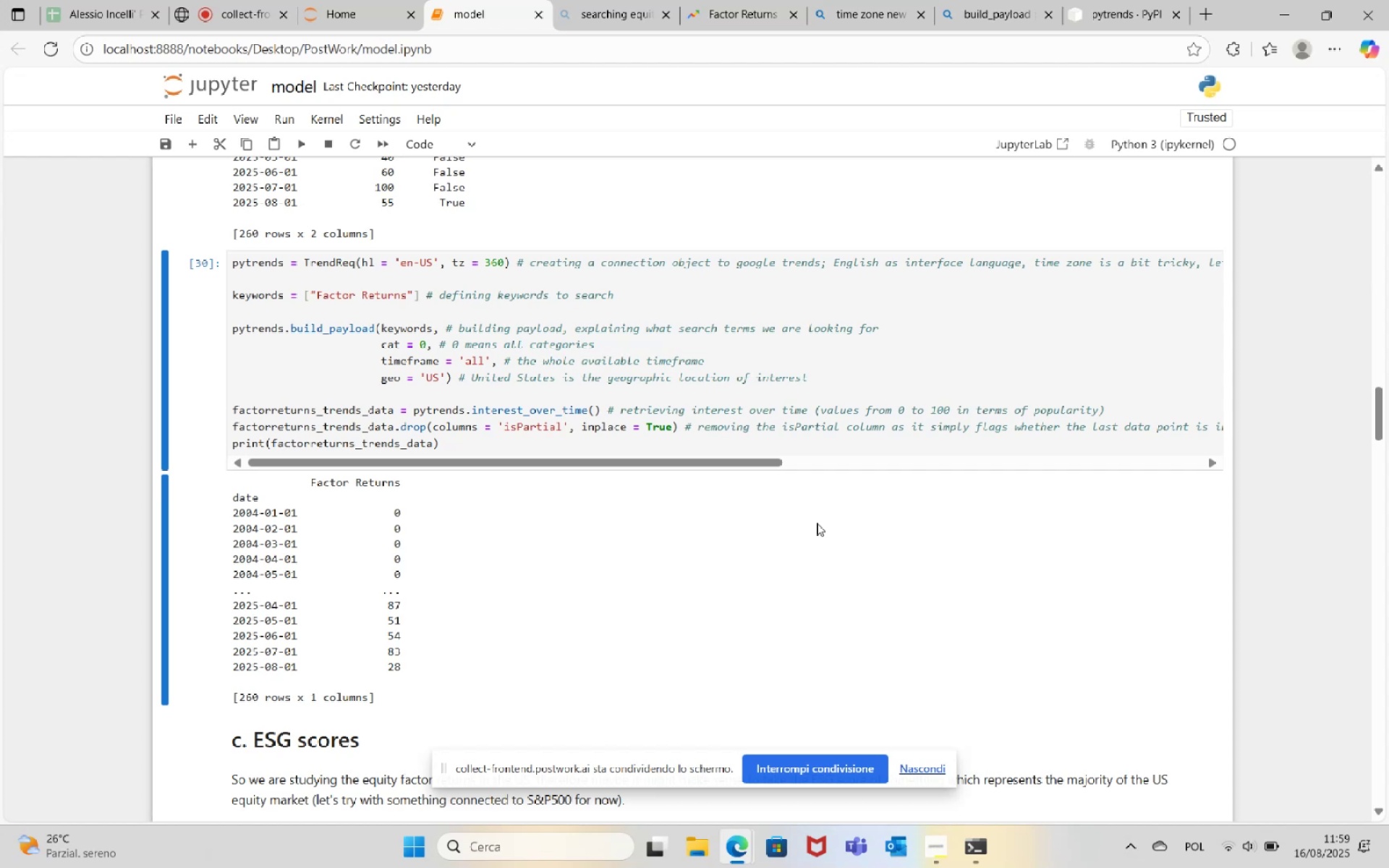 
left_click([188, 144])
 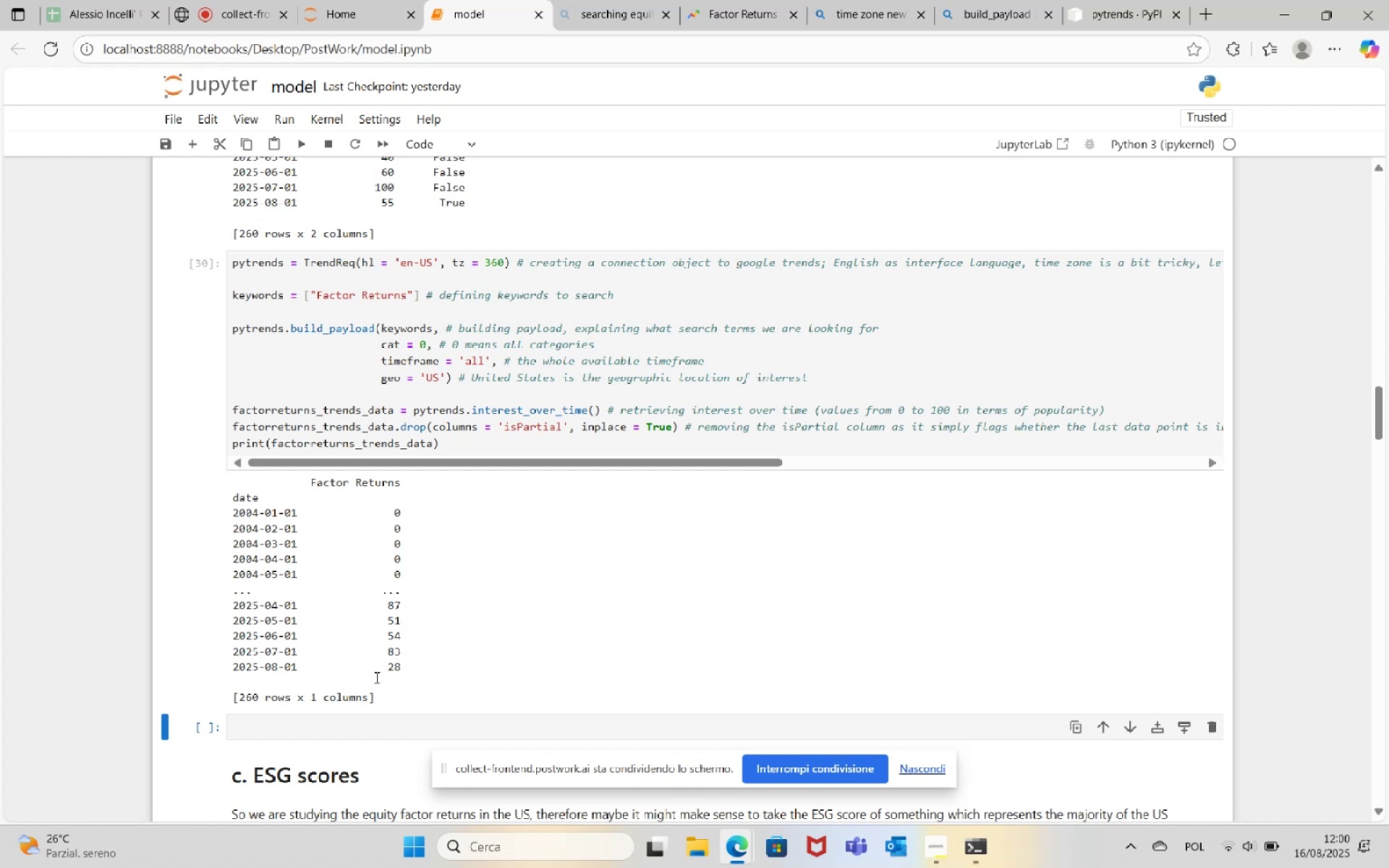 
left_click([378, 726])
 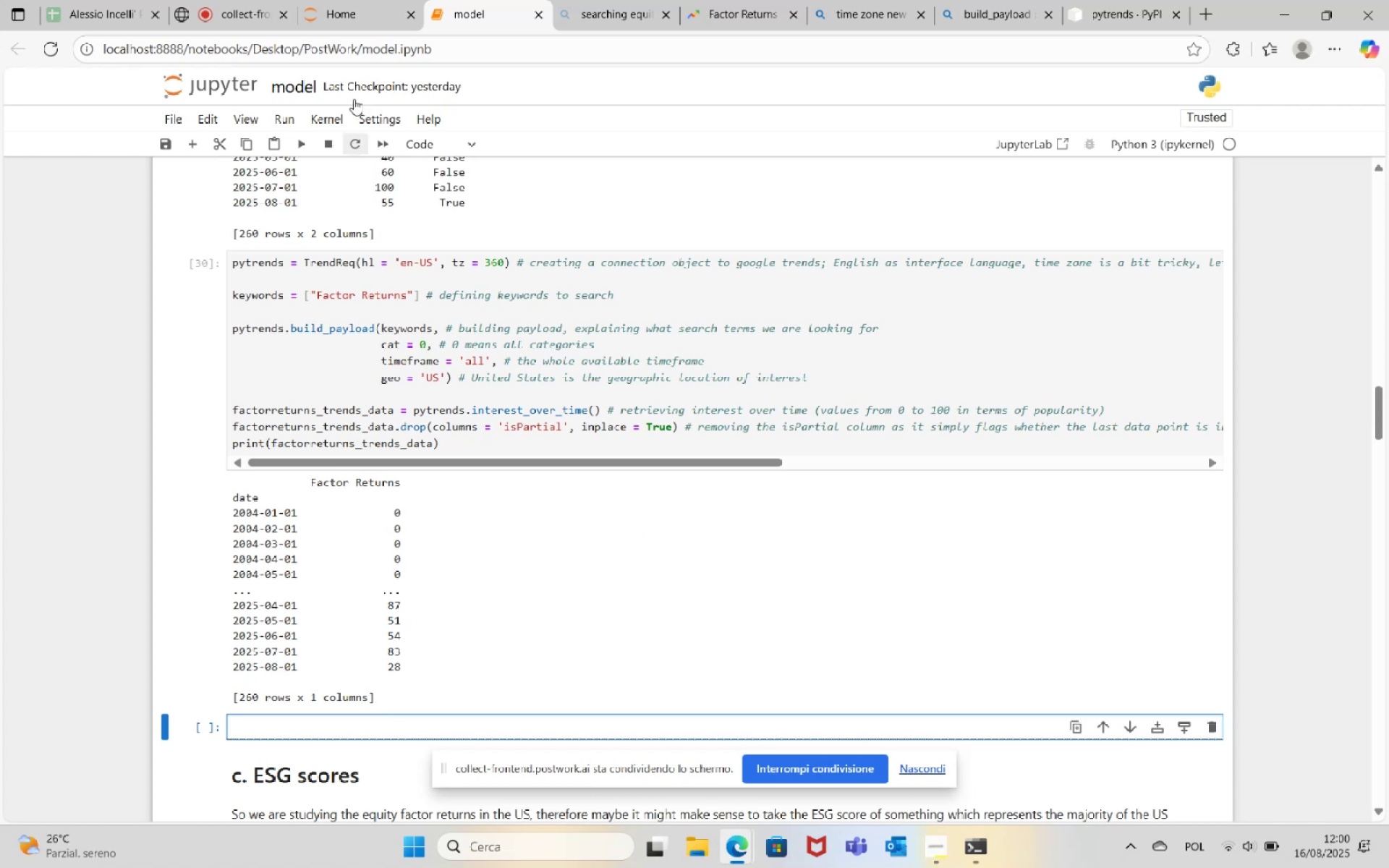 
wait(7.52)
 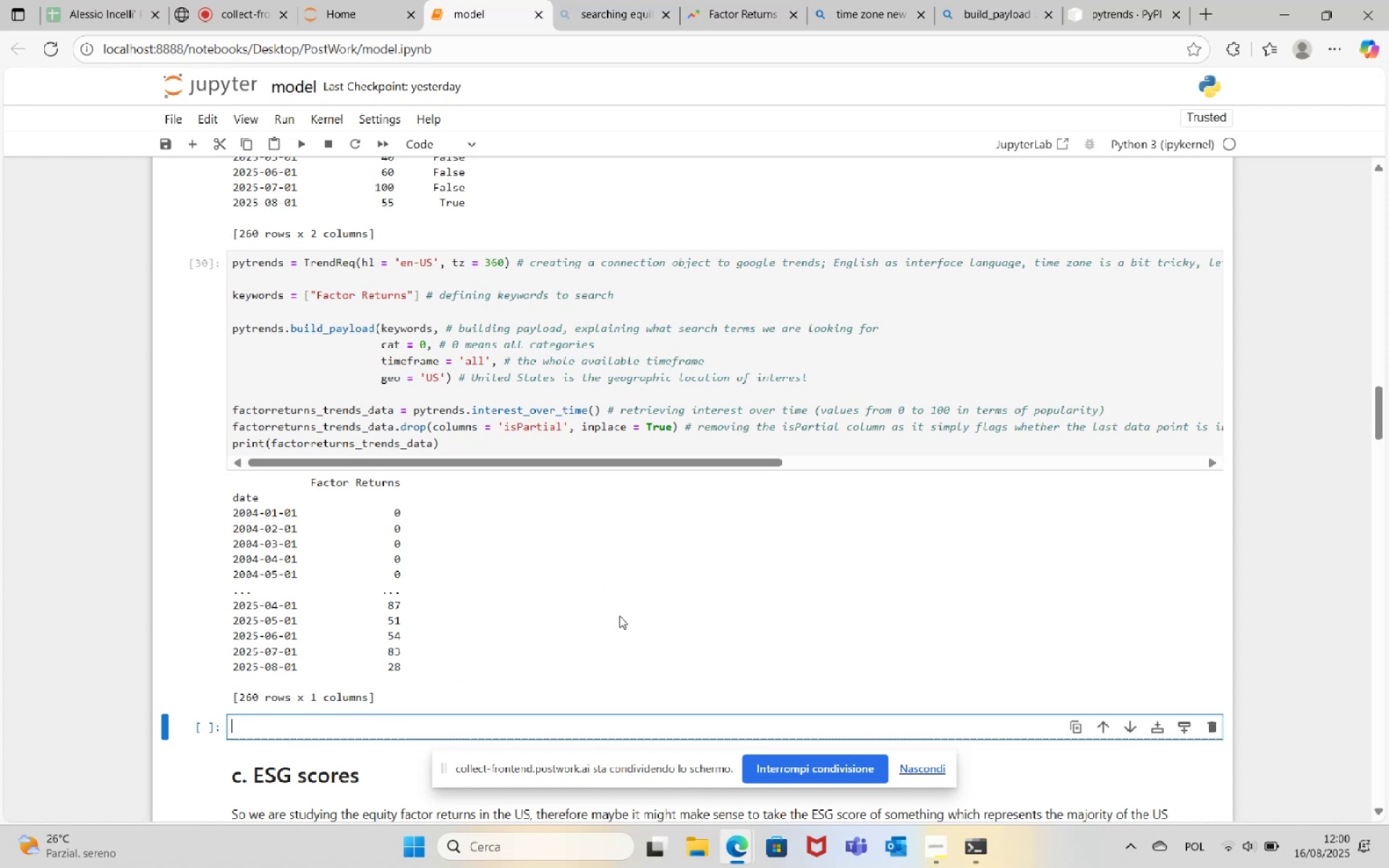 
type(# combi)
 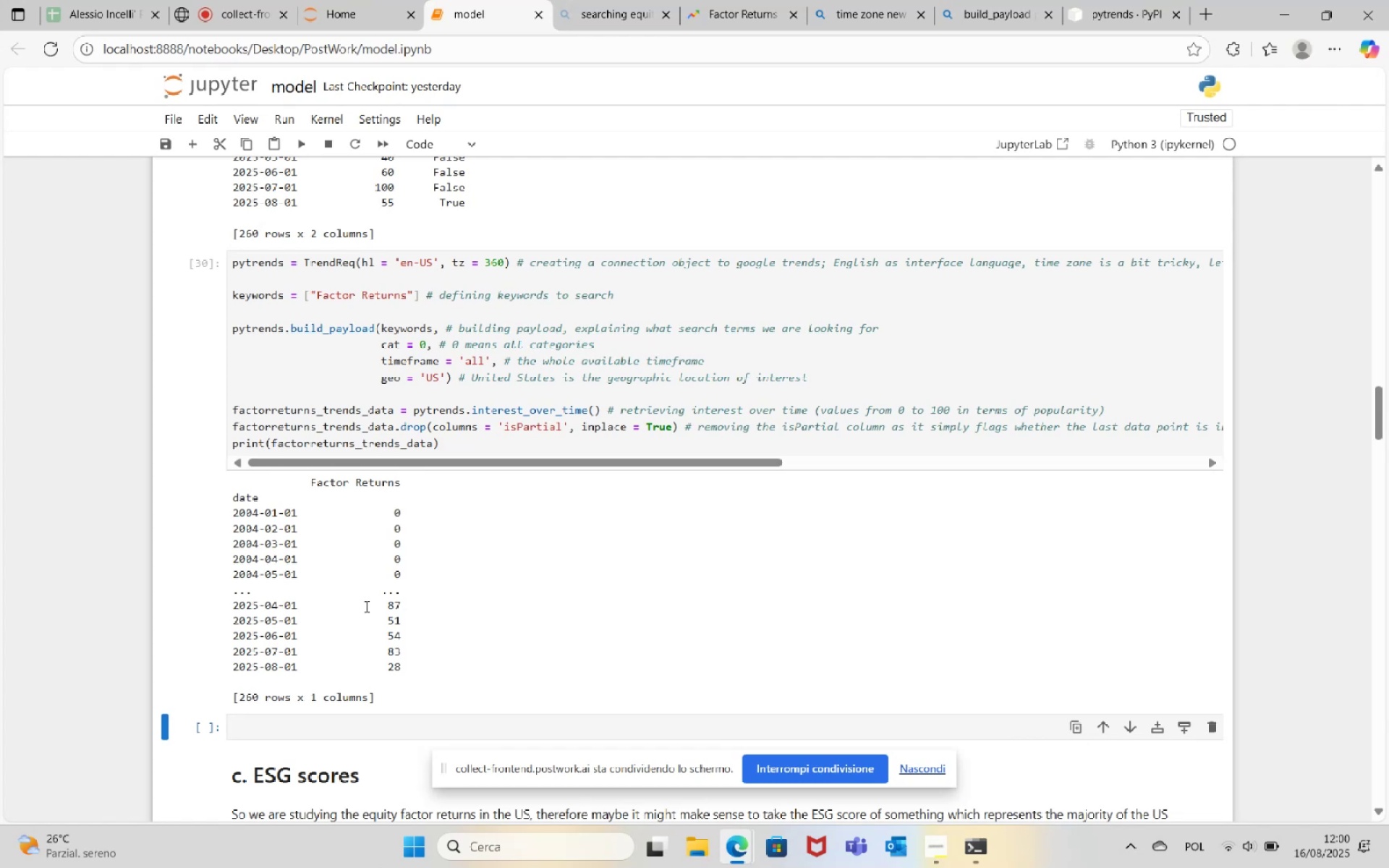 
left_click([349, 732])
 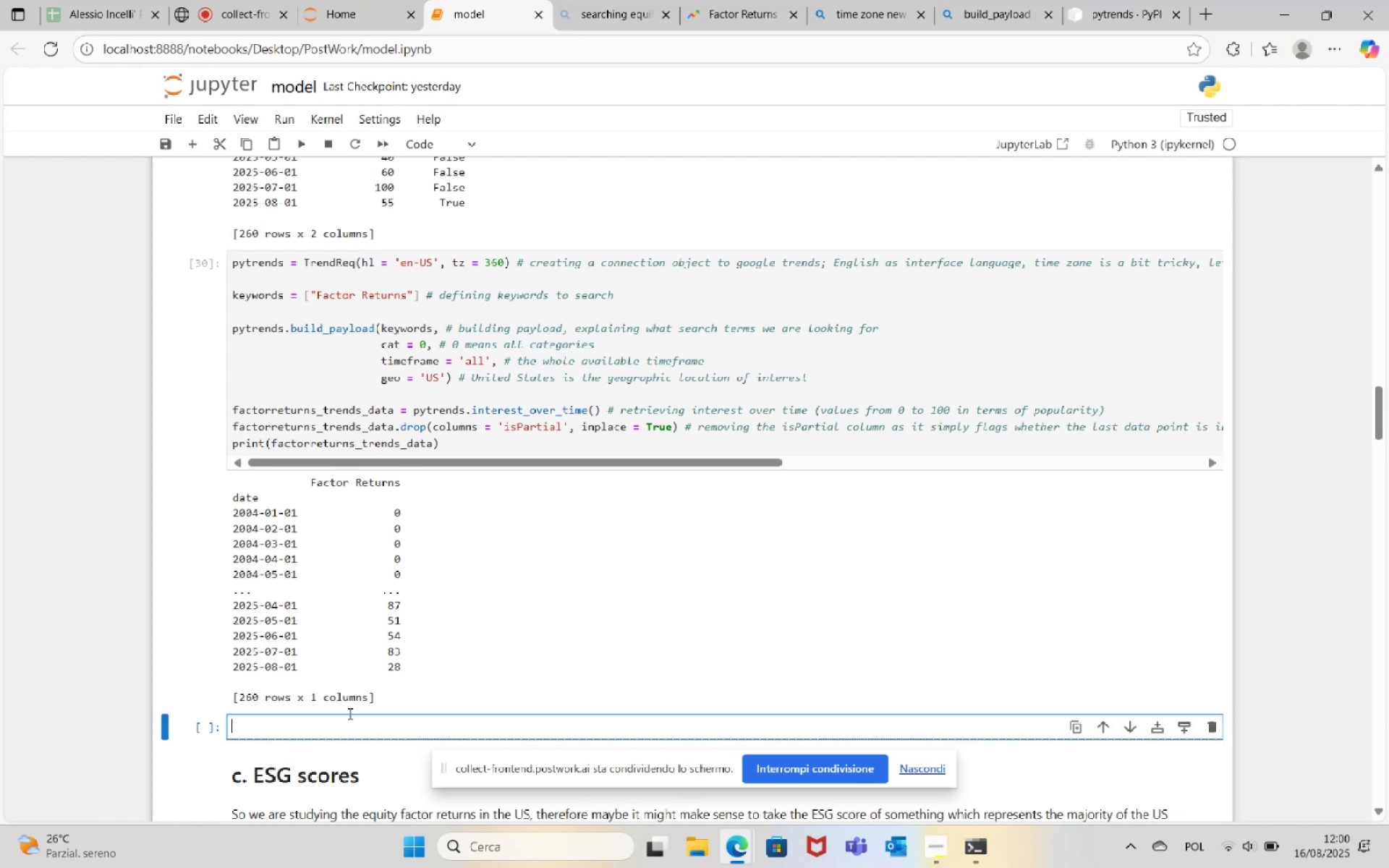 
scroll: coordinate [395, 528], scroll_direction: down, amount: 4.0
 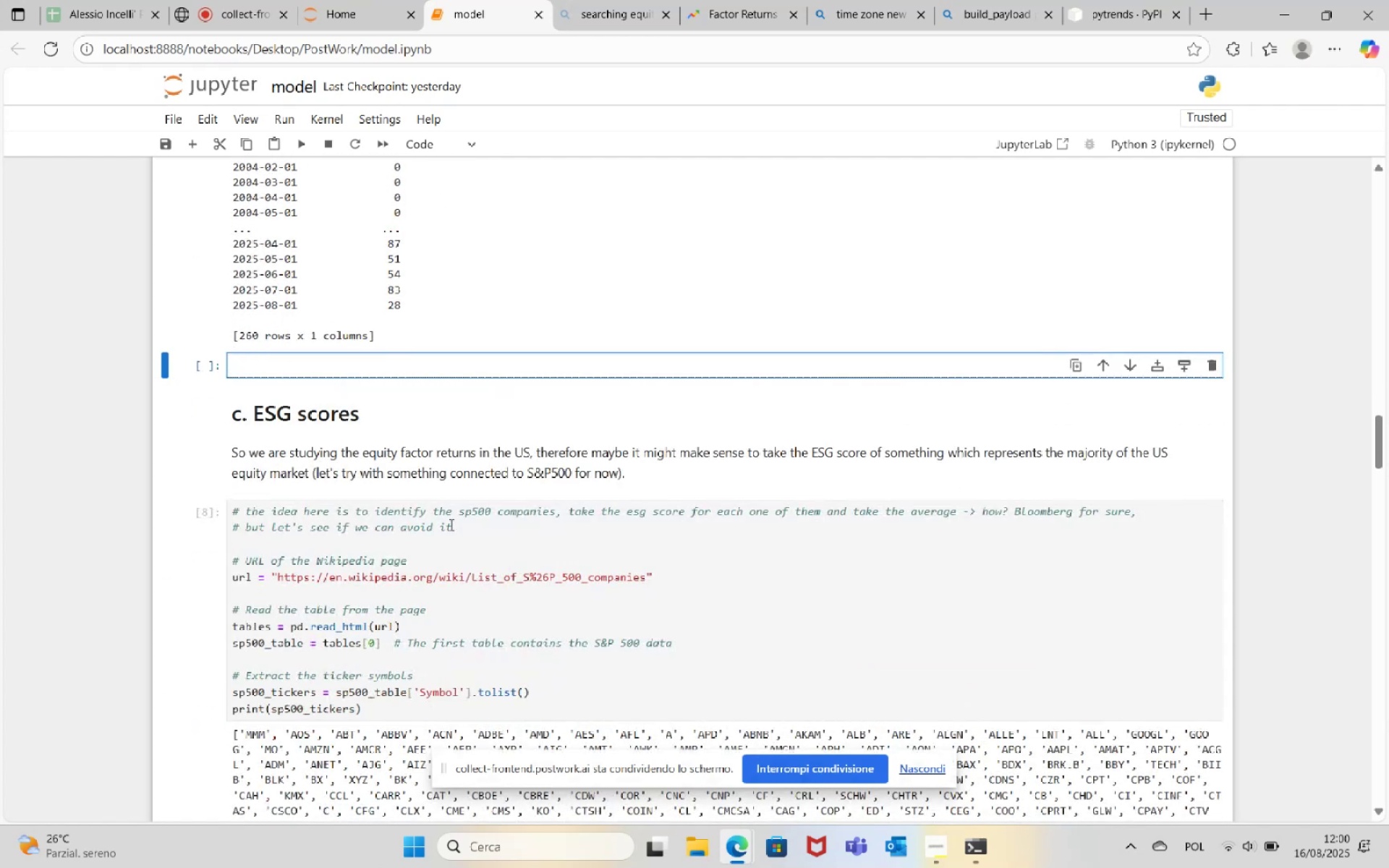 
type(# combining the three Google trends searches together in a unique dataframe)
 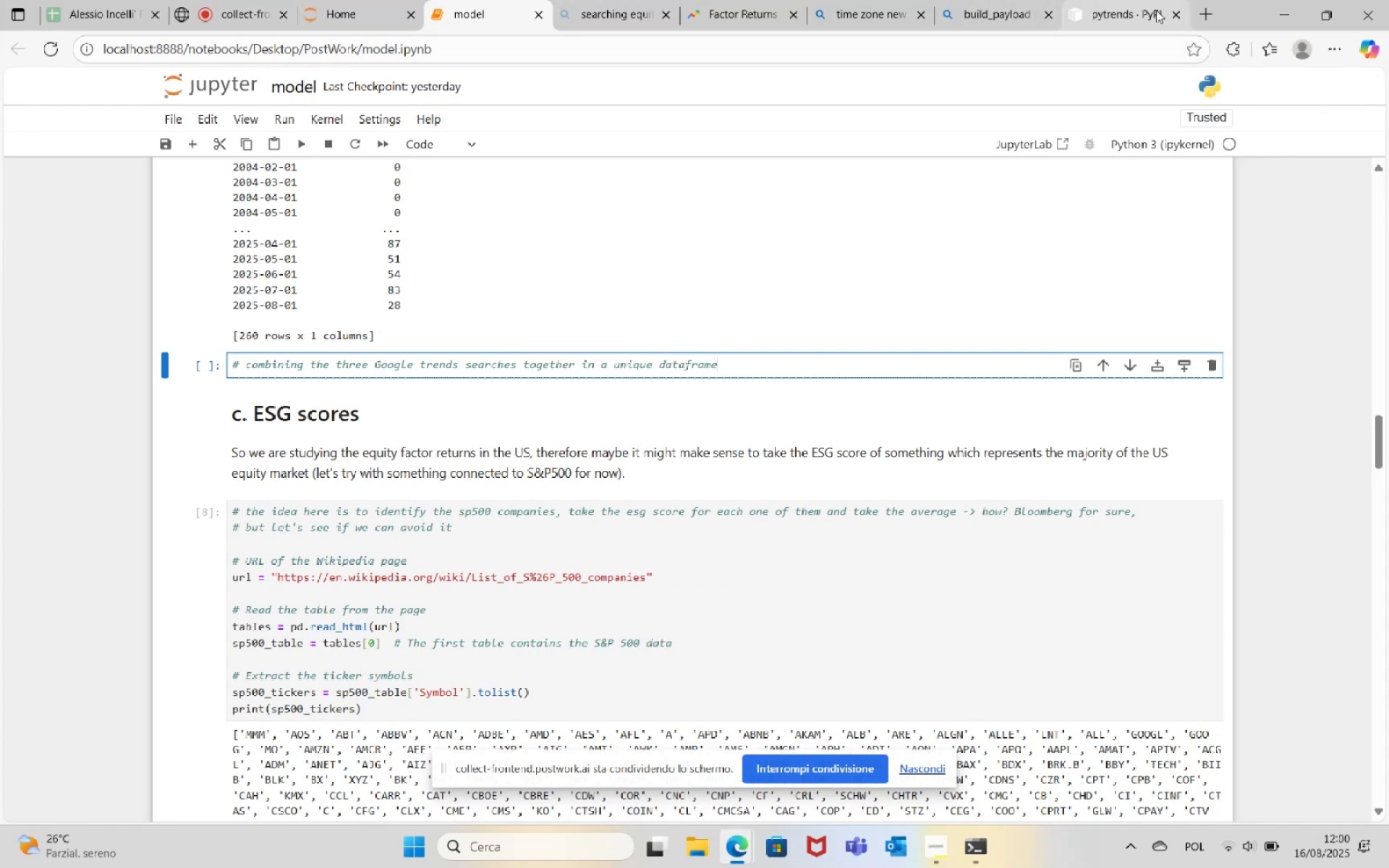 
left_click([1199, 9])
 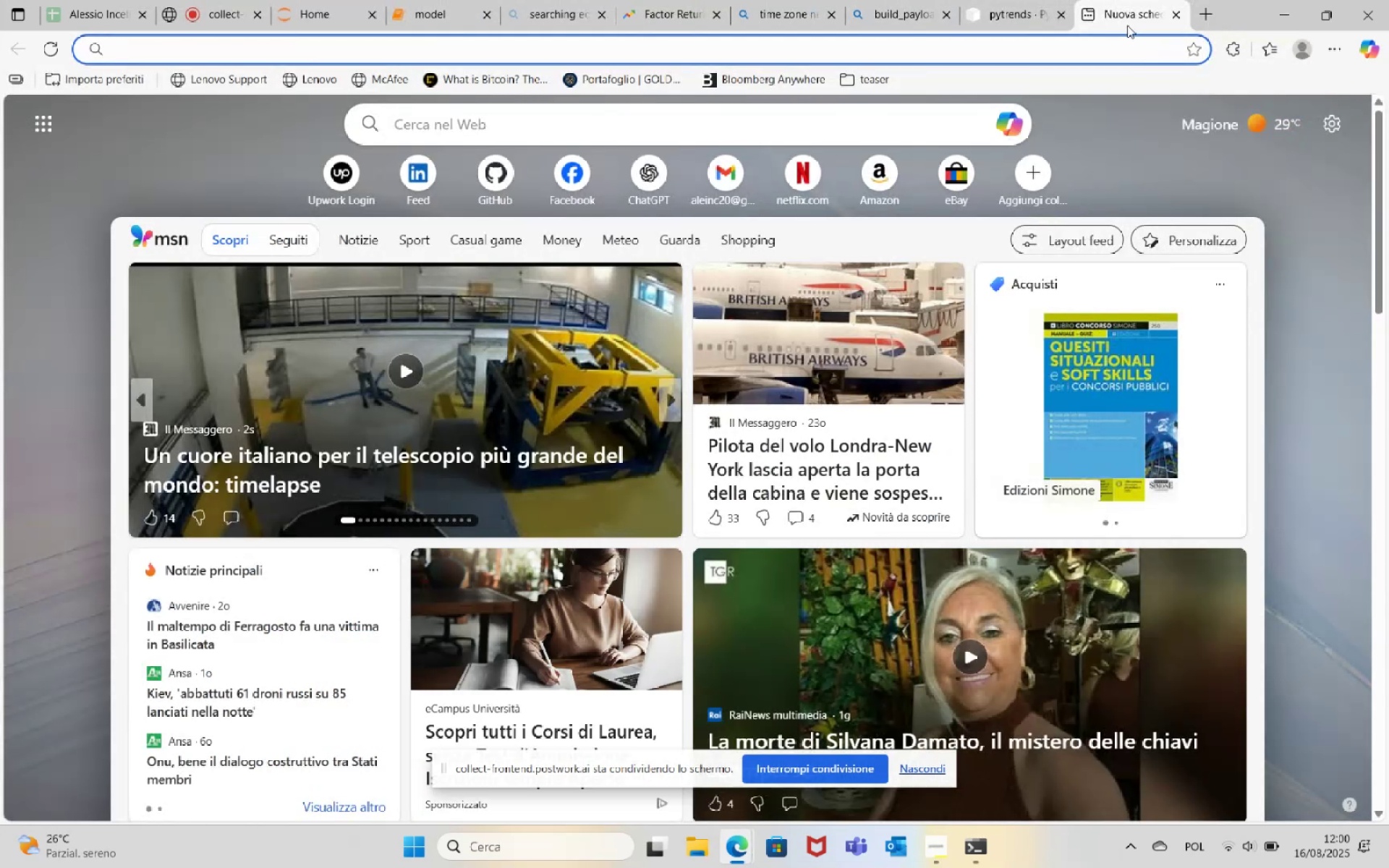 
type(join python)
 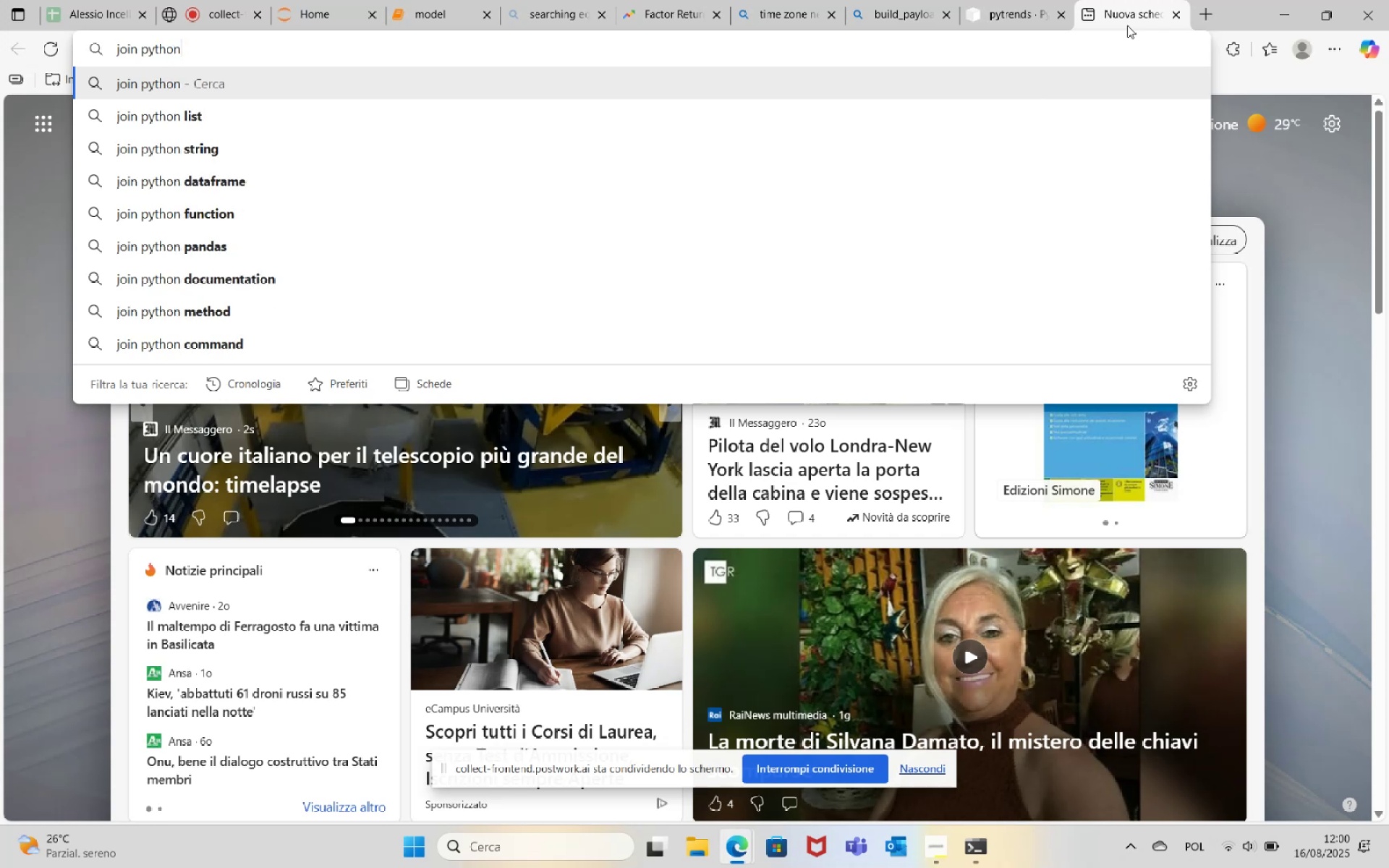 
key(Enter)
 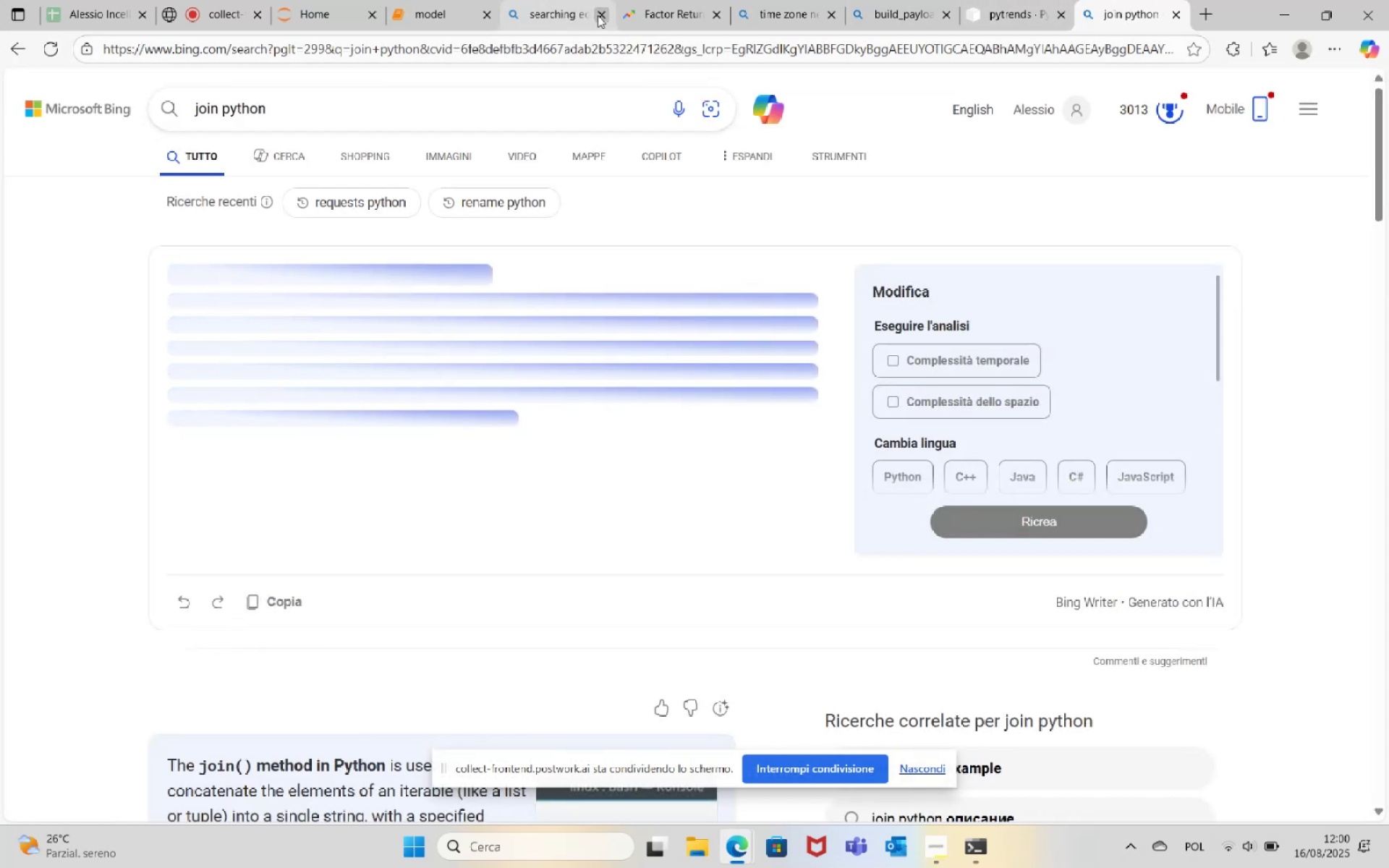 
double_click([598, 15])
 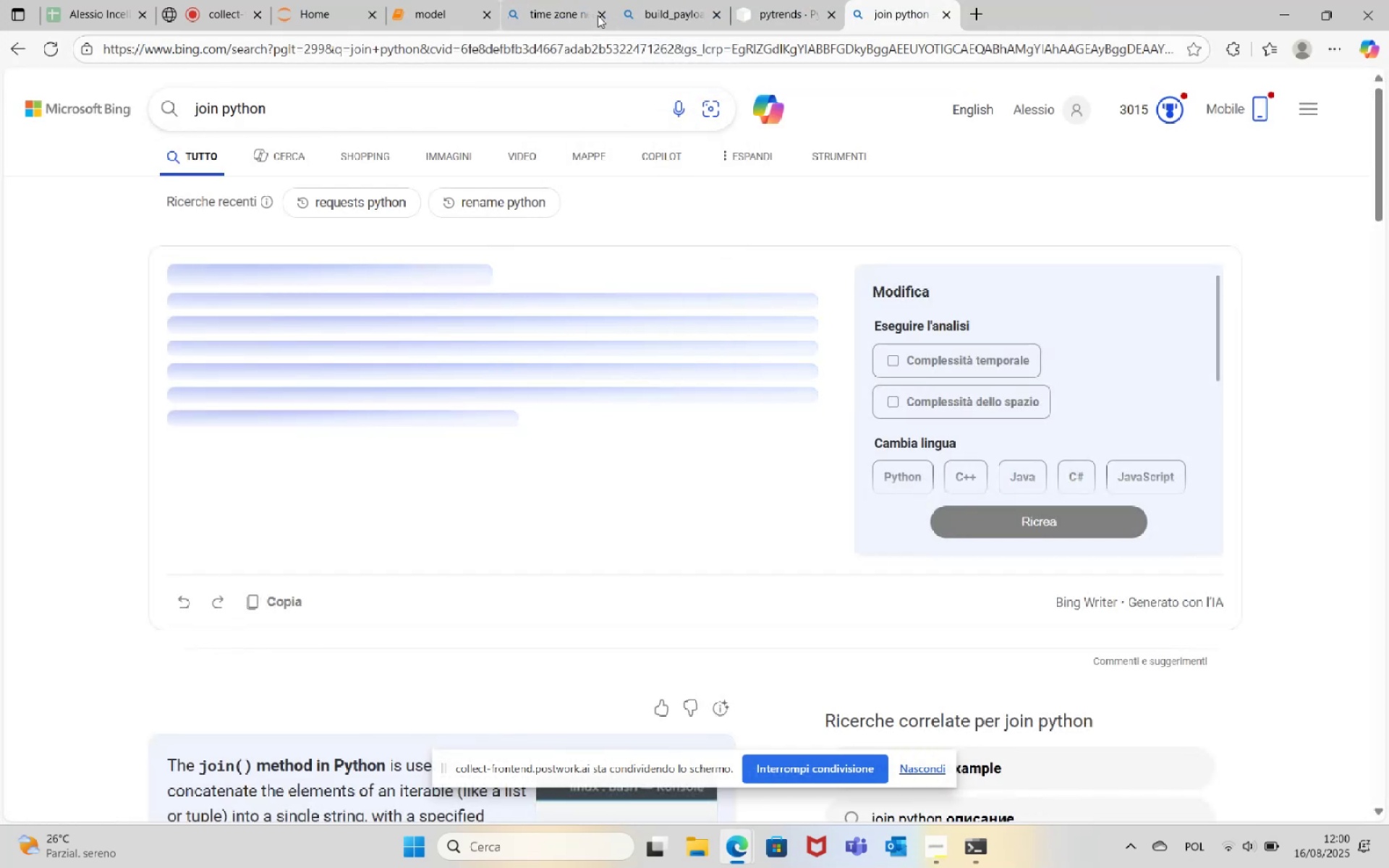 
triple_click([598, 15])
 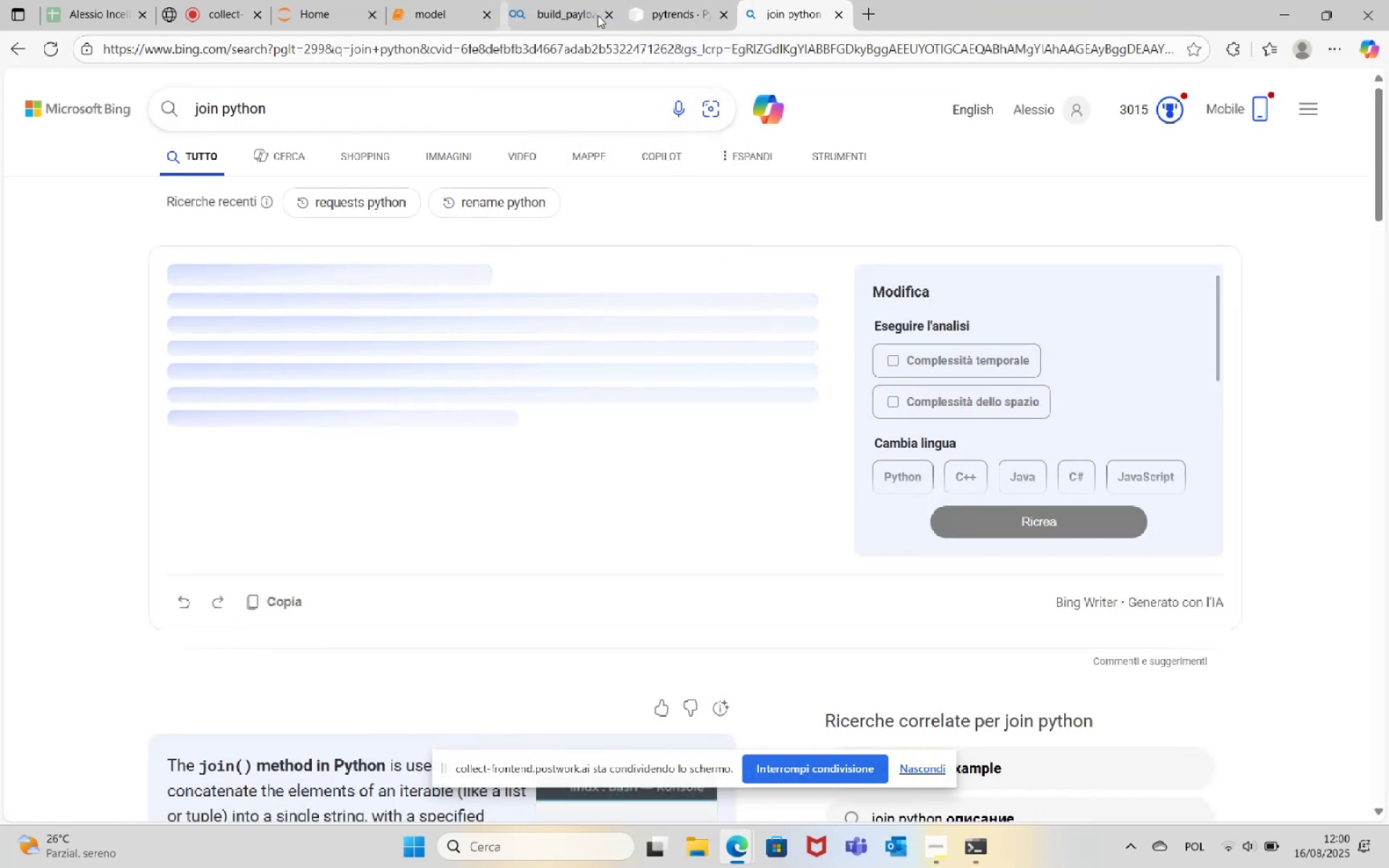 
triple_click([598, 15])
 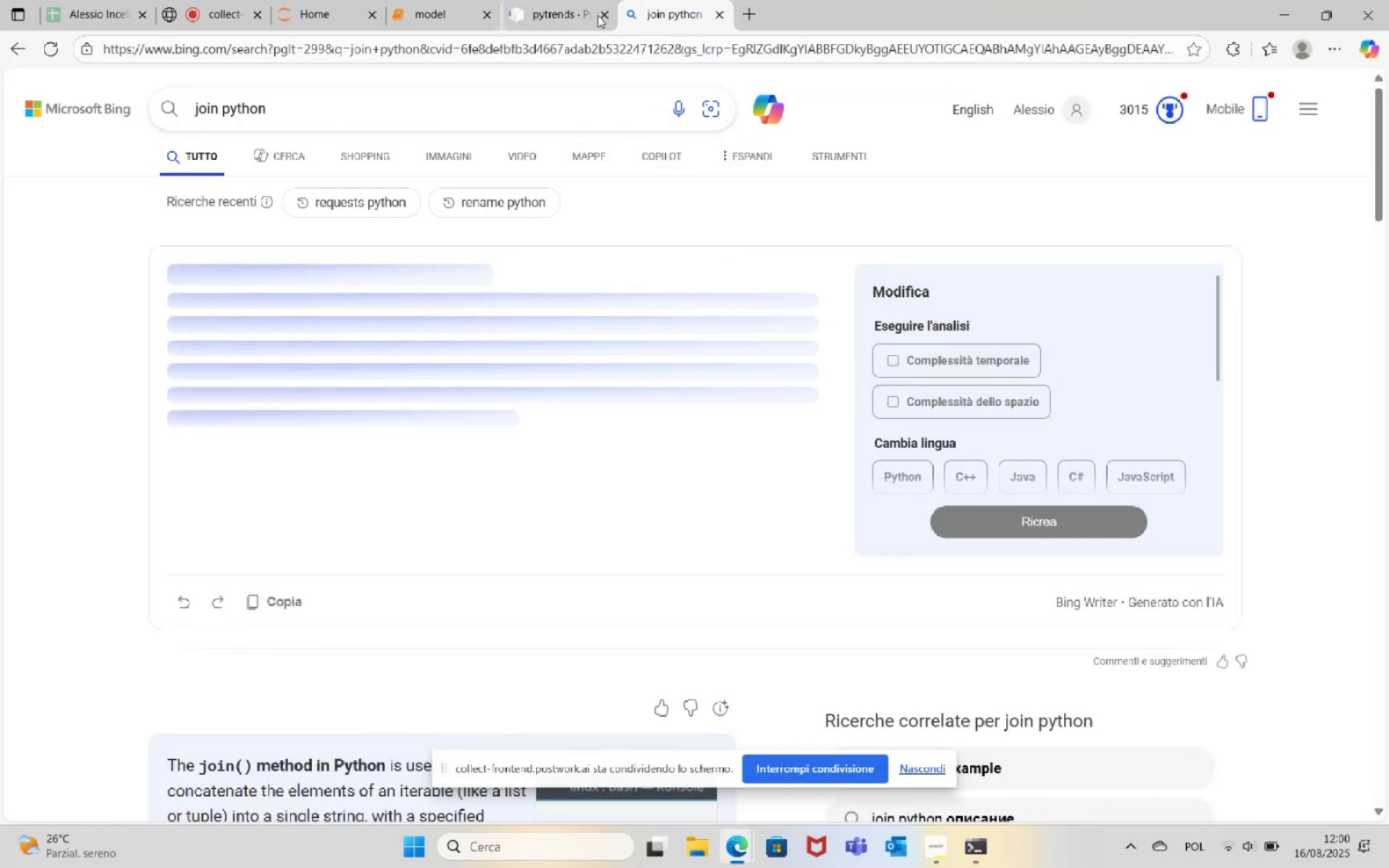 
triple_click([598, 15])
 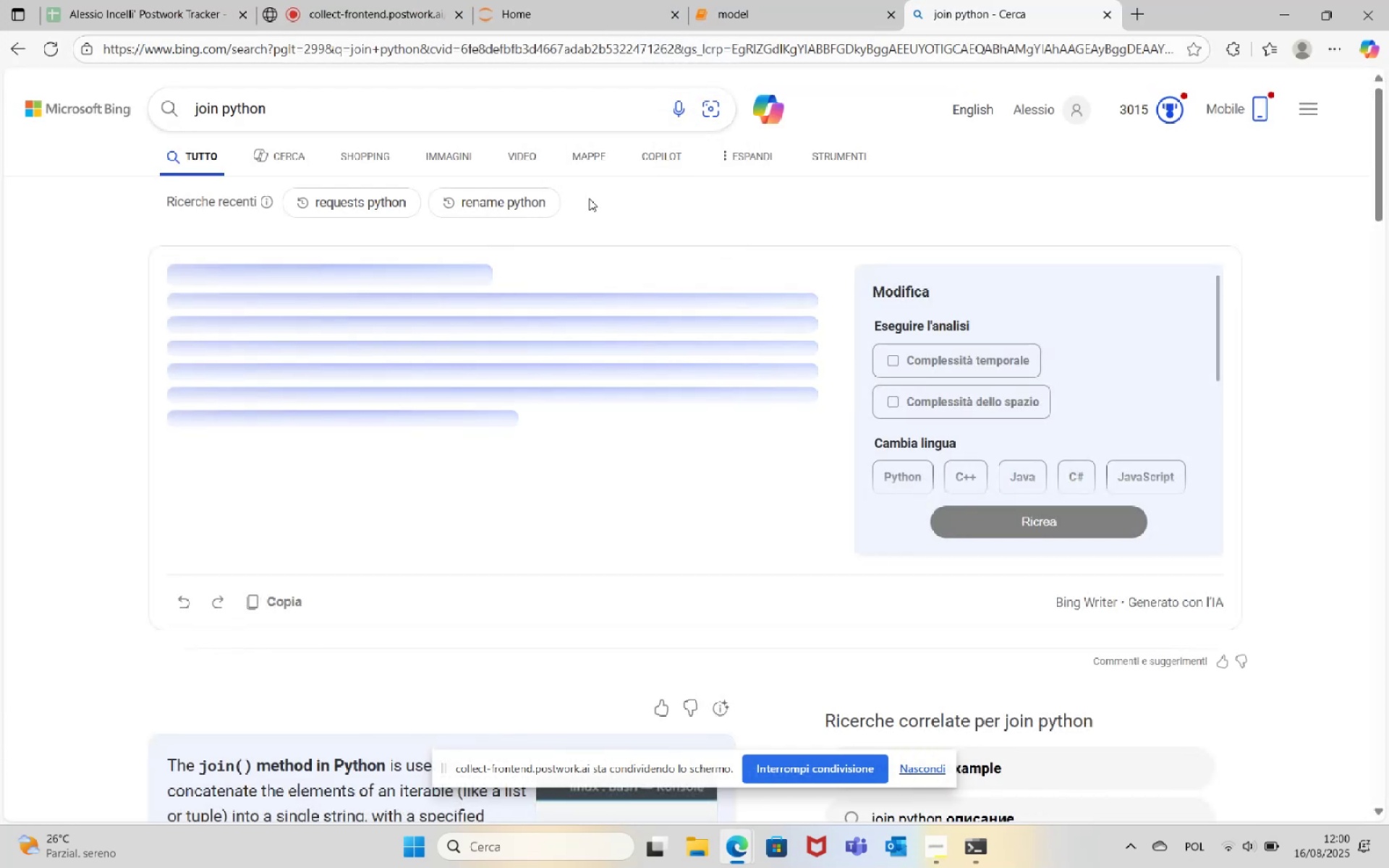 
scroll: coordinate [440, 464], scroll_direction: down, amount: 22.0
 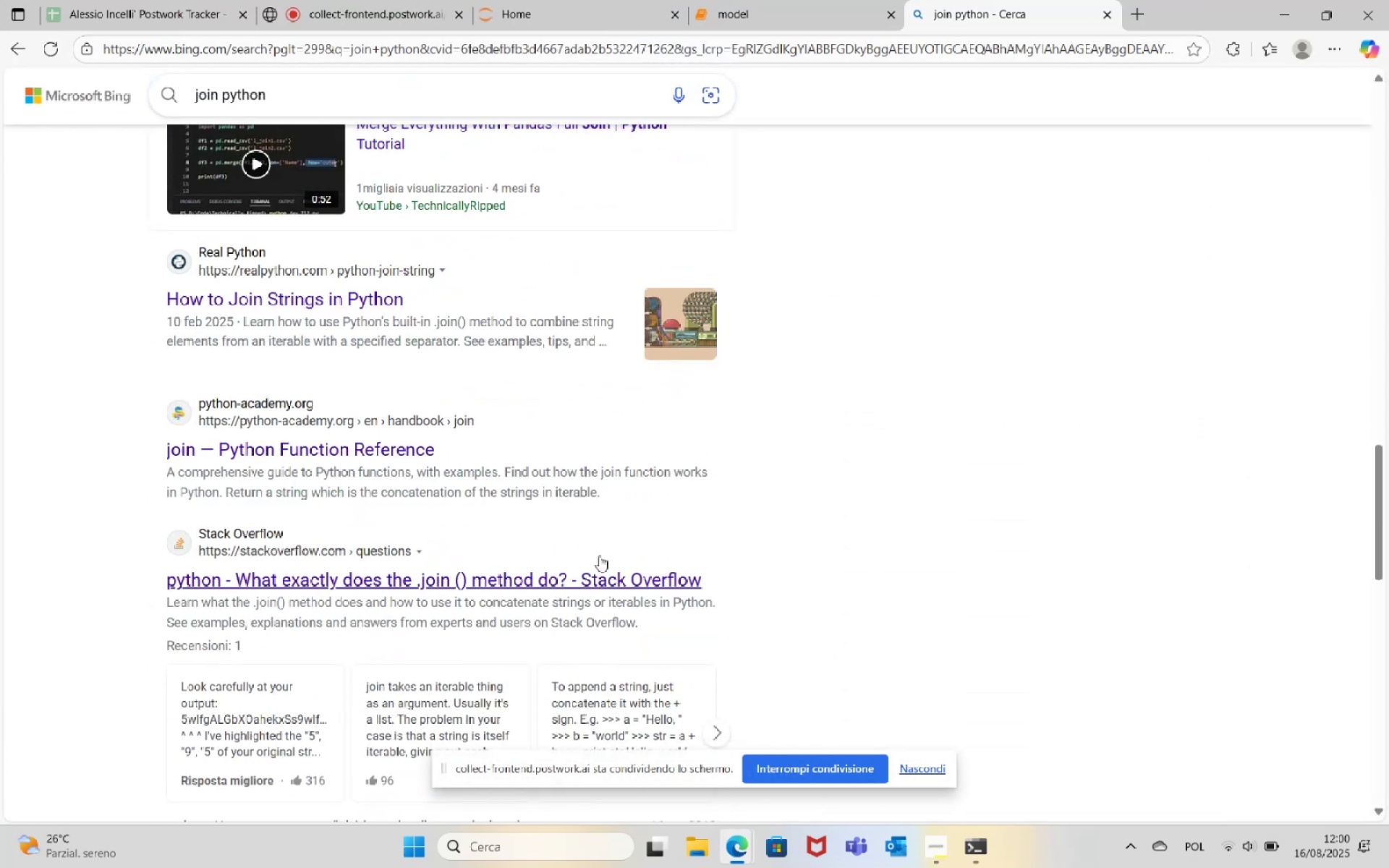 
scroll: coordinate [639, 491], scroll_direction: up, amount: 27.0
 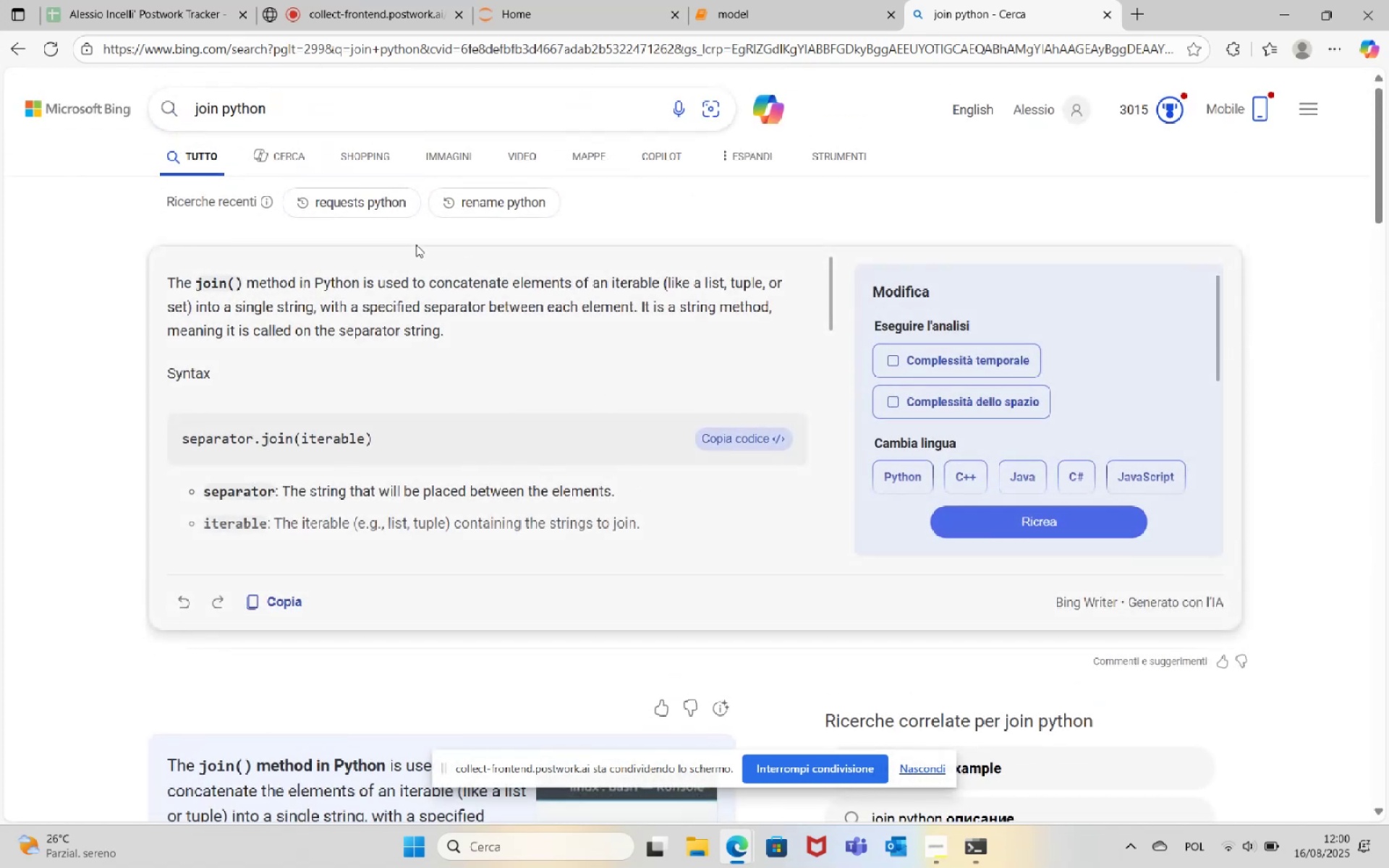 
left_click_drag(start_coordinate=[370, 113], to_coordinate=[158, 101])
 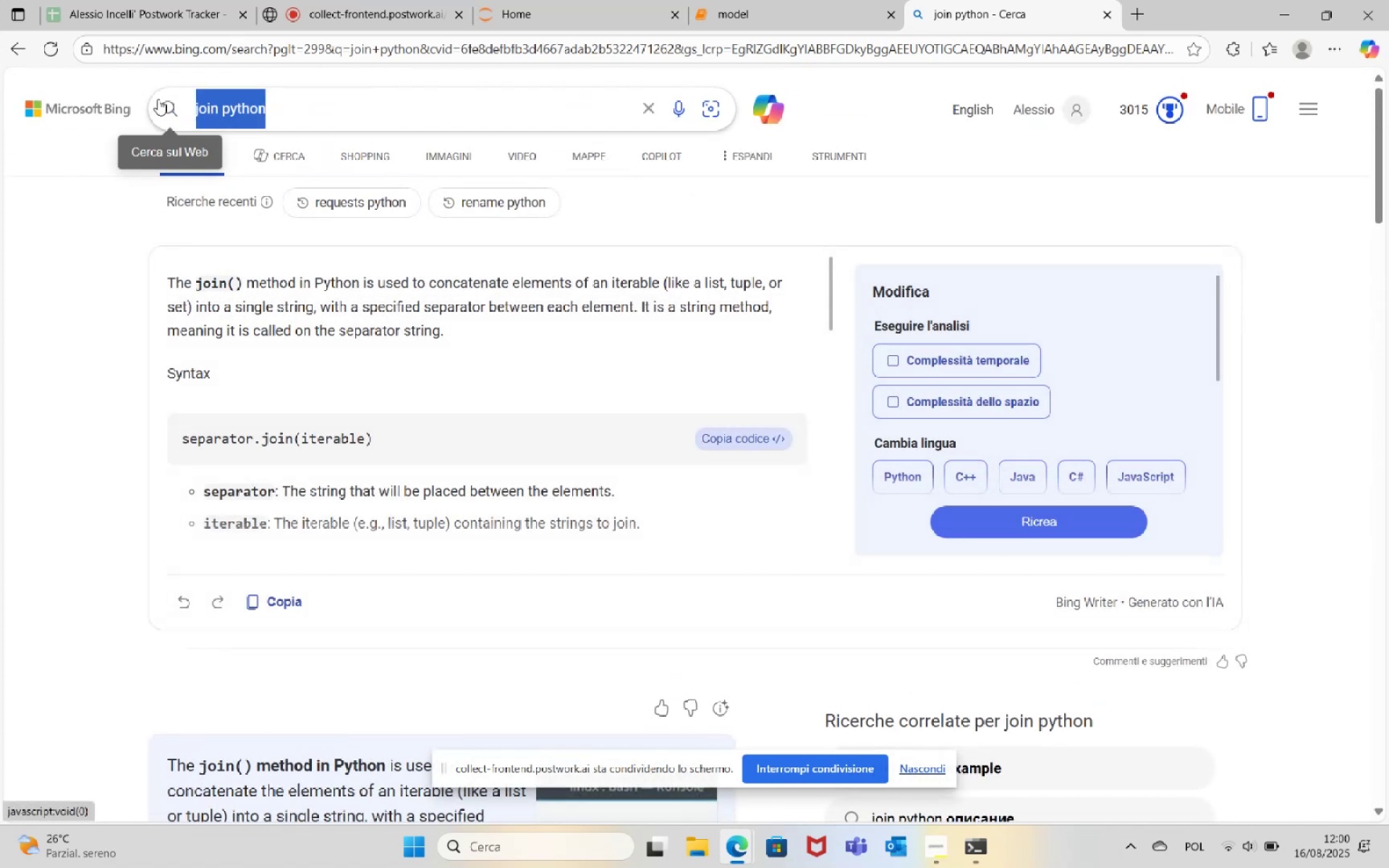 
type(join, merge)
 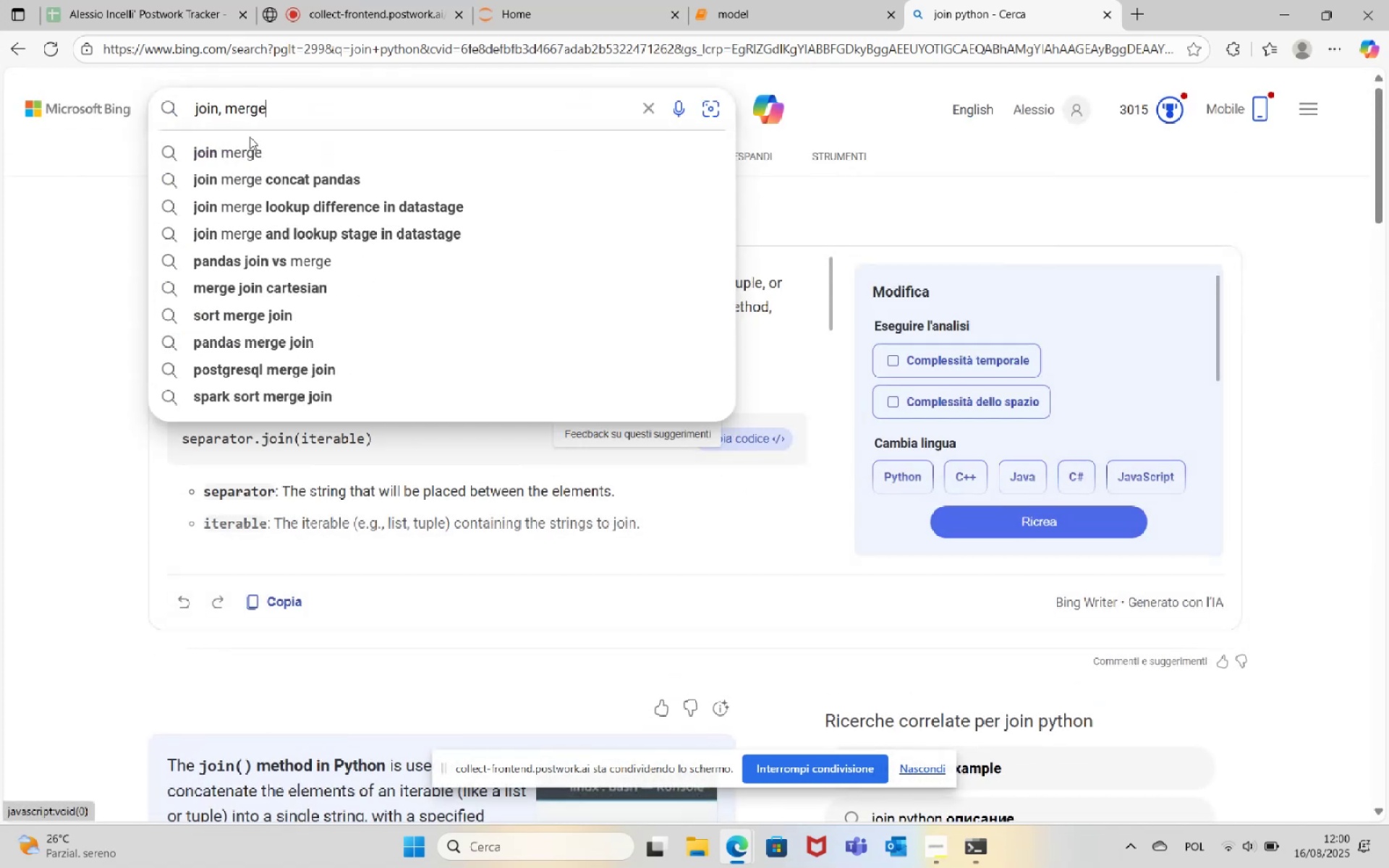 
left_click([308, 187])
 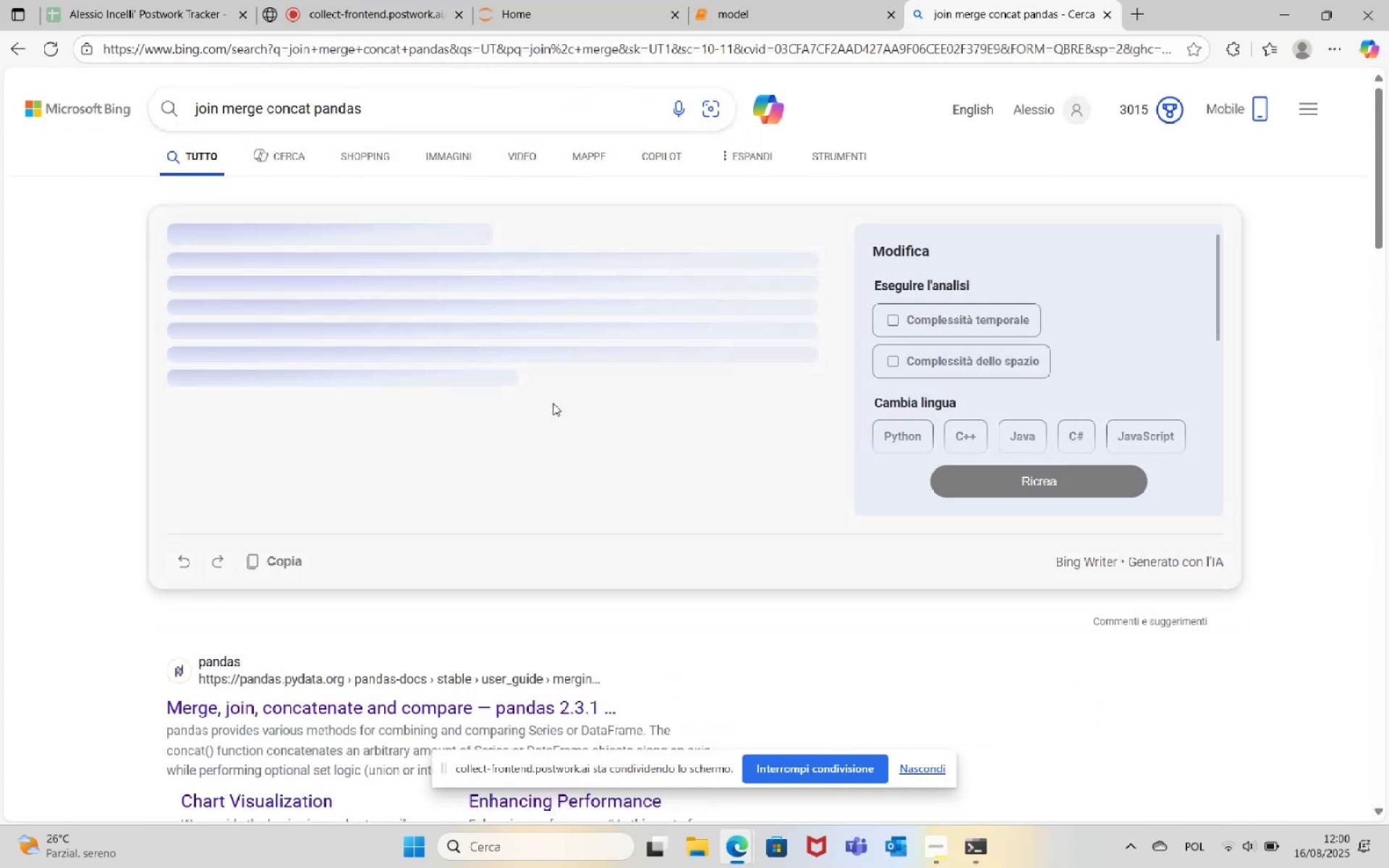 
scroll: coordinate [547, 397], scroll_direction: down, amount: 2.0
 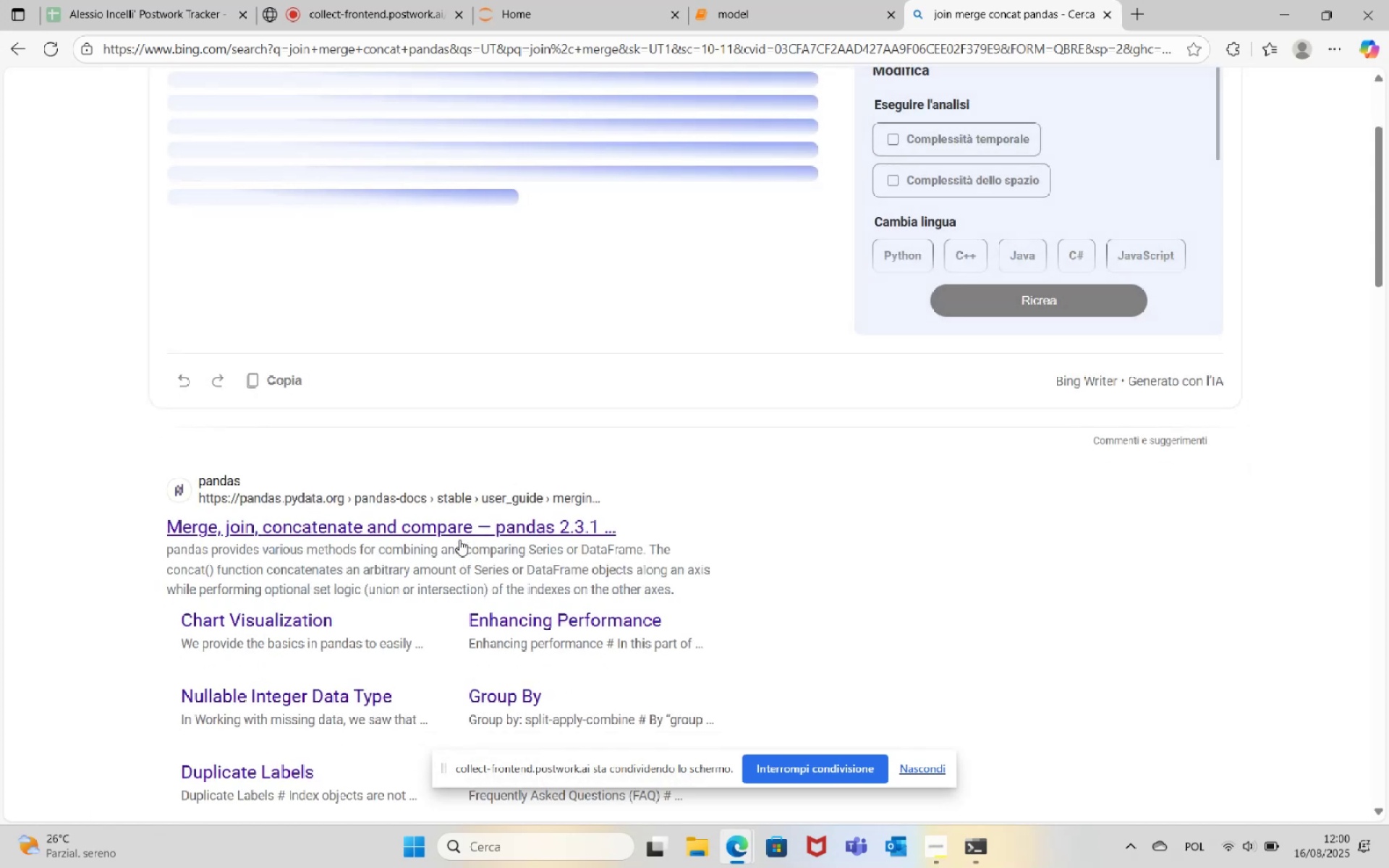 
left_click([456, 528])
 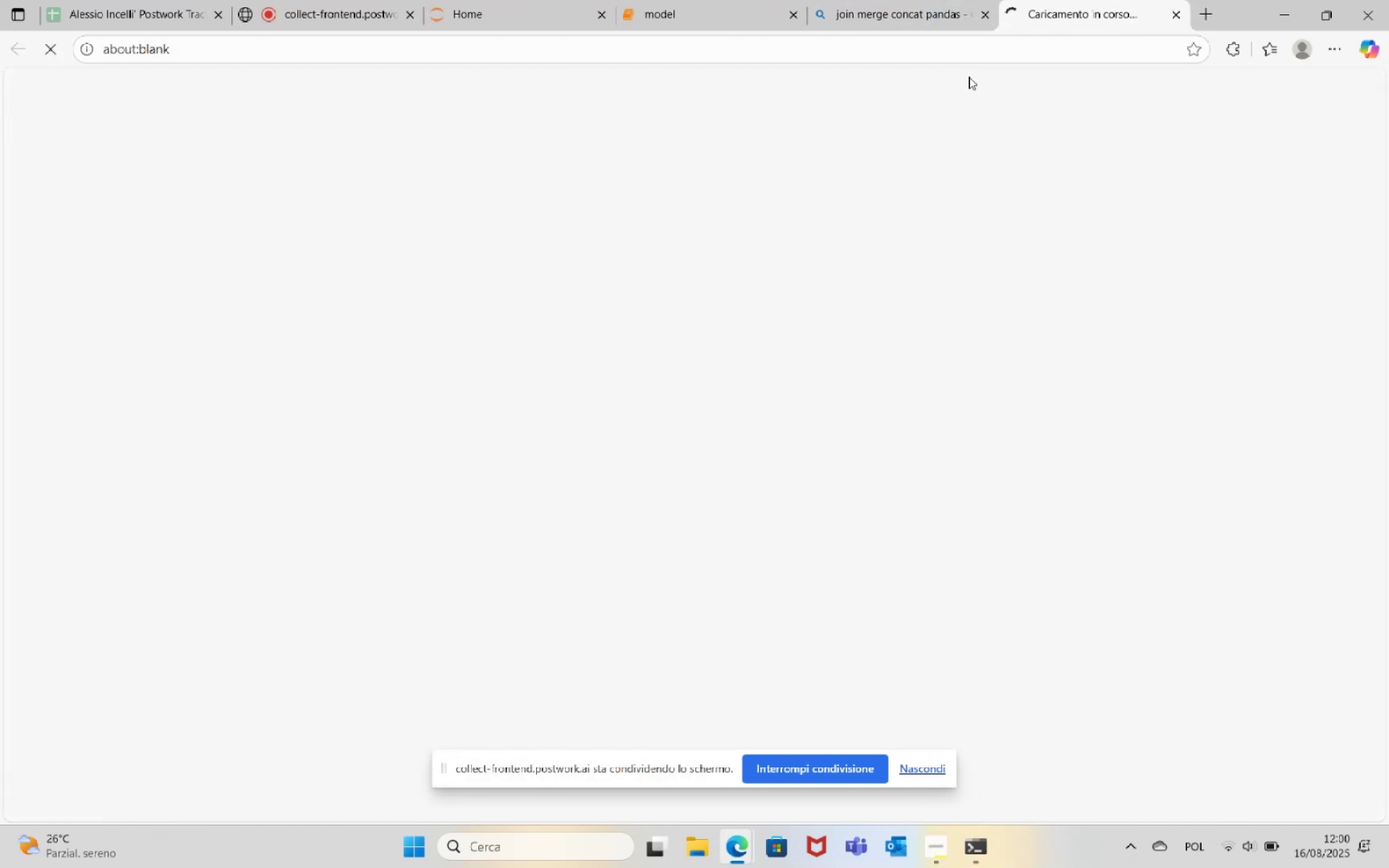 
left_click([985, 16])
 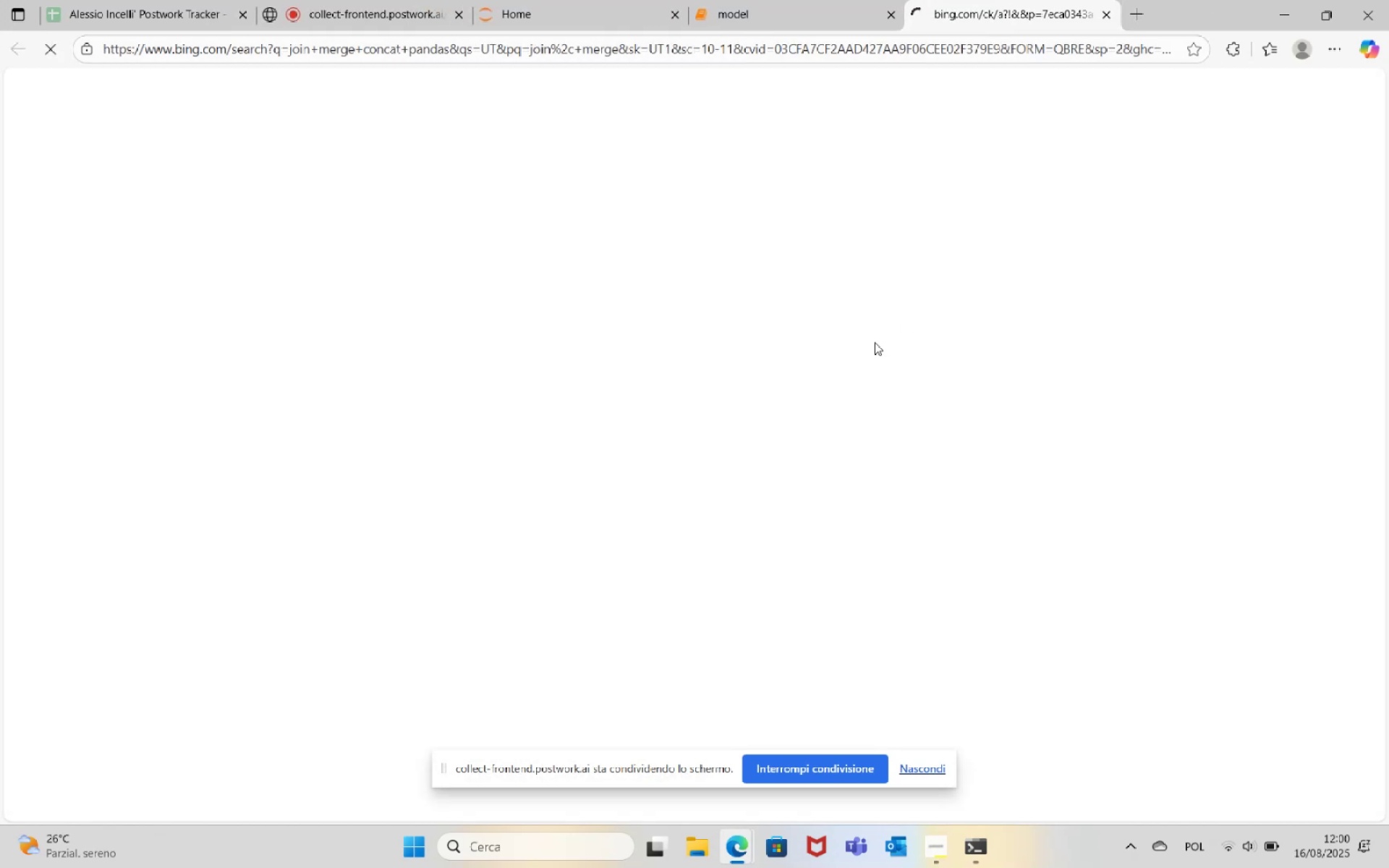 
mouse_move([722, 427])
 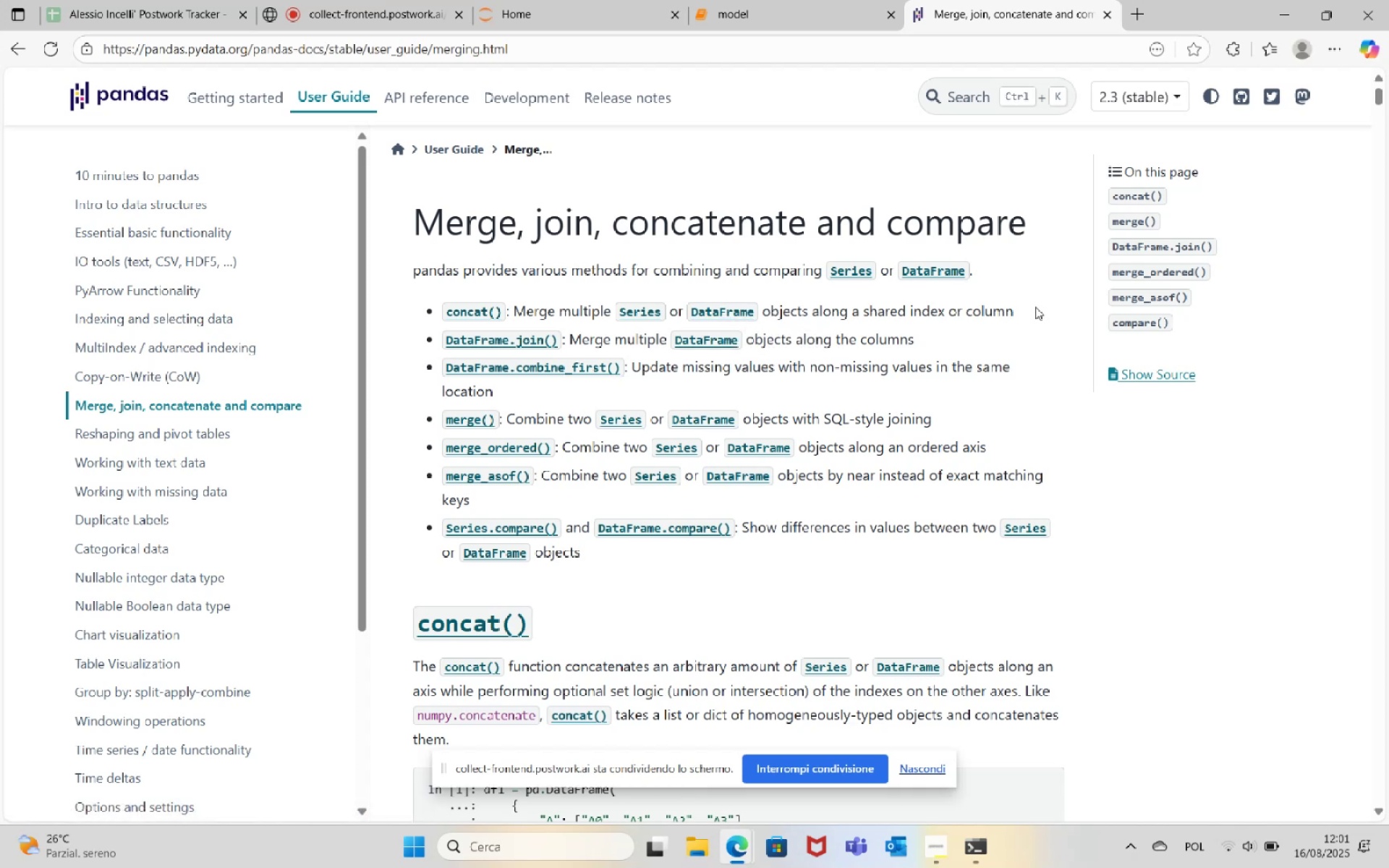 
wait(11.91)
 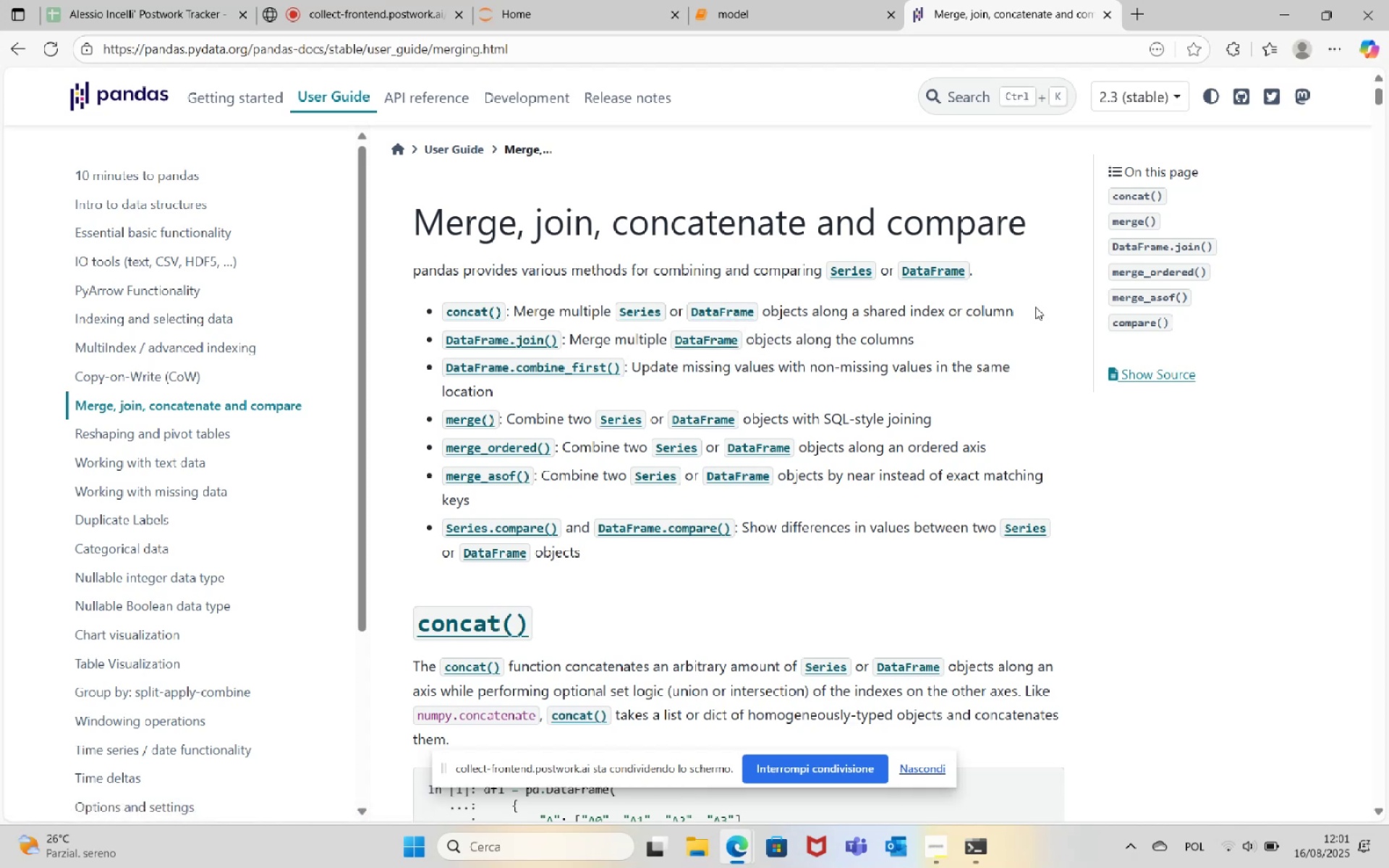 
left_click([471, 312])
 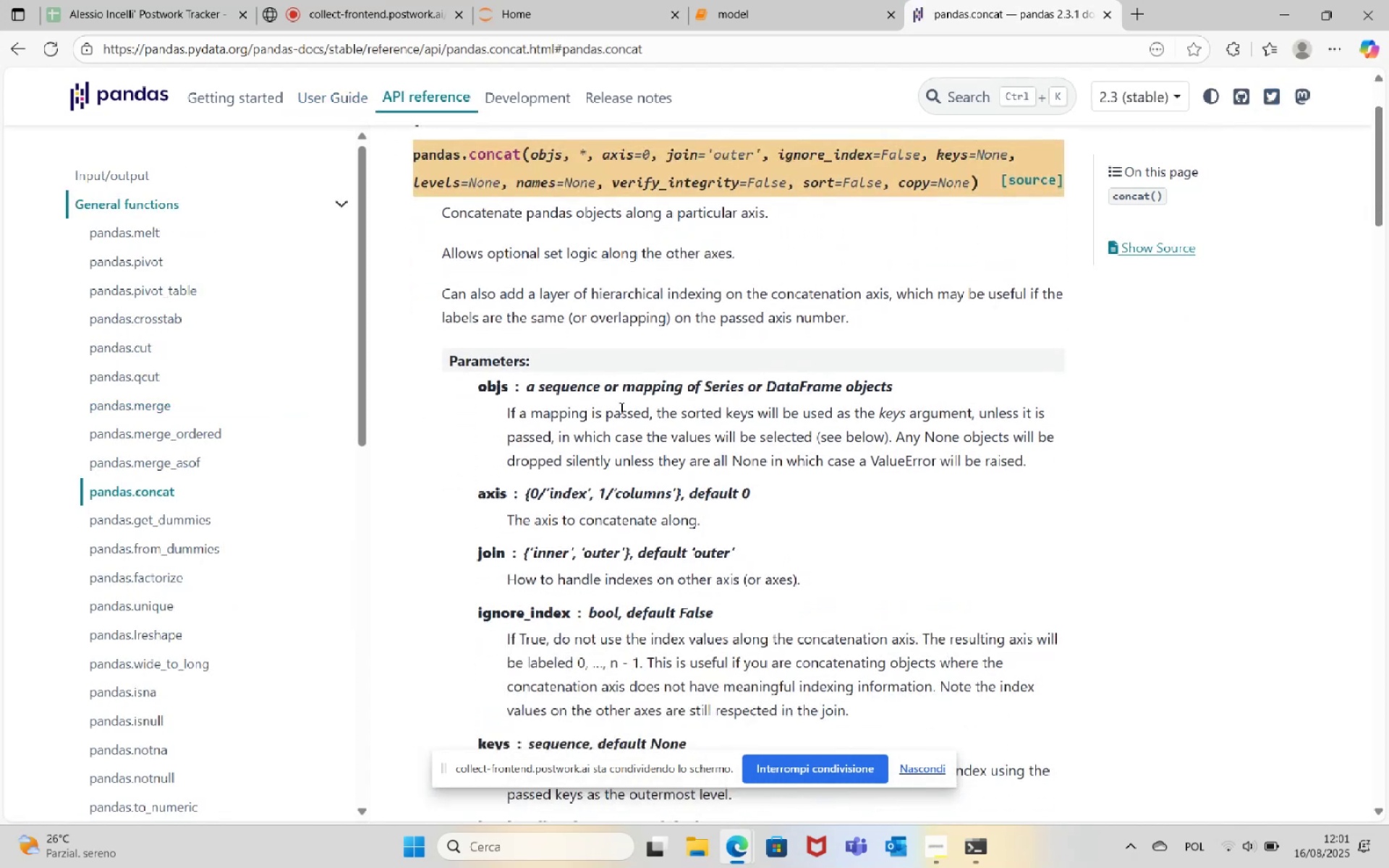 
scroll: coordinate [634, 420], scroll_direction: up, amount: 2.0
 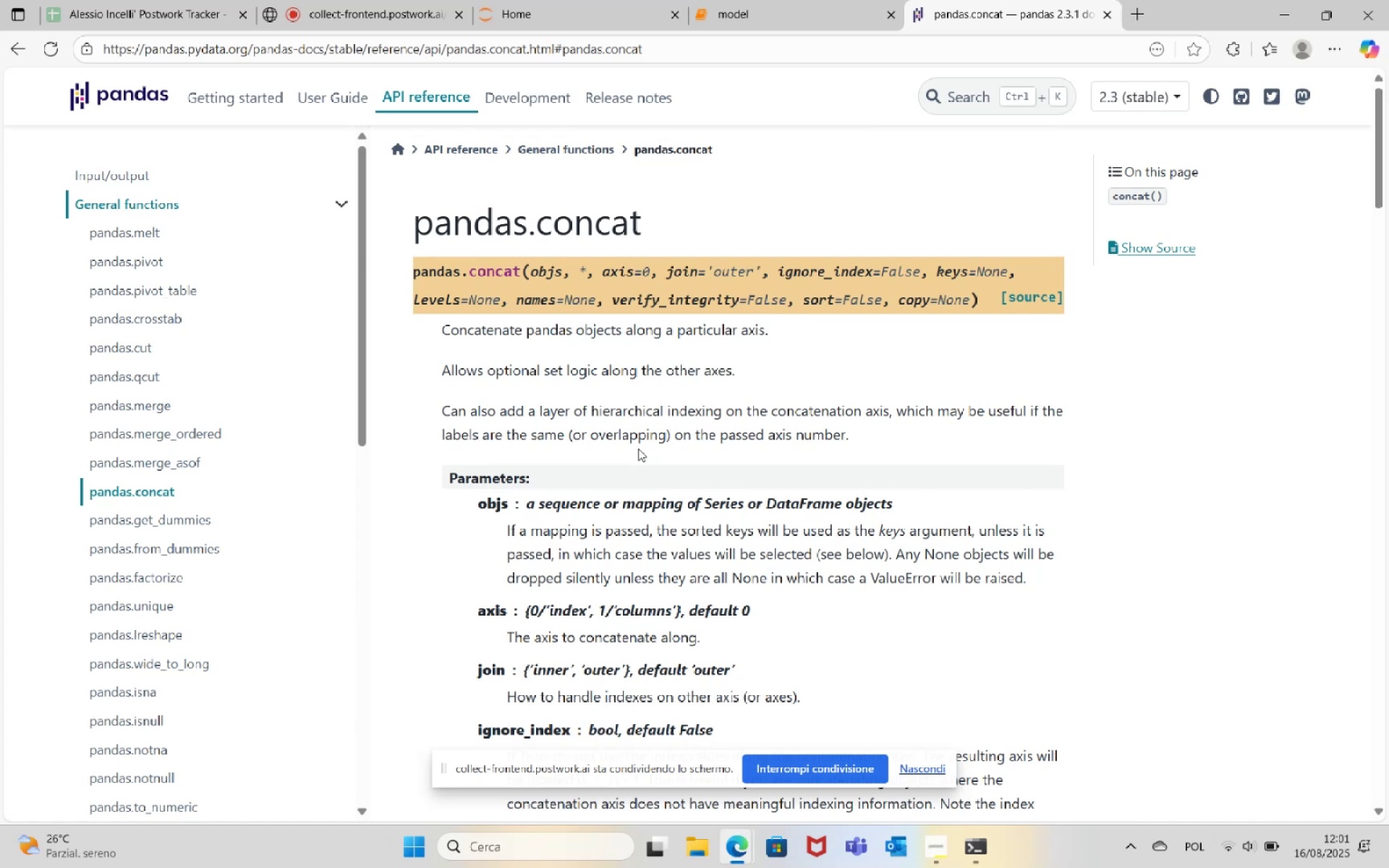 
wait(10.74)
 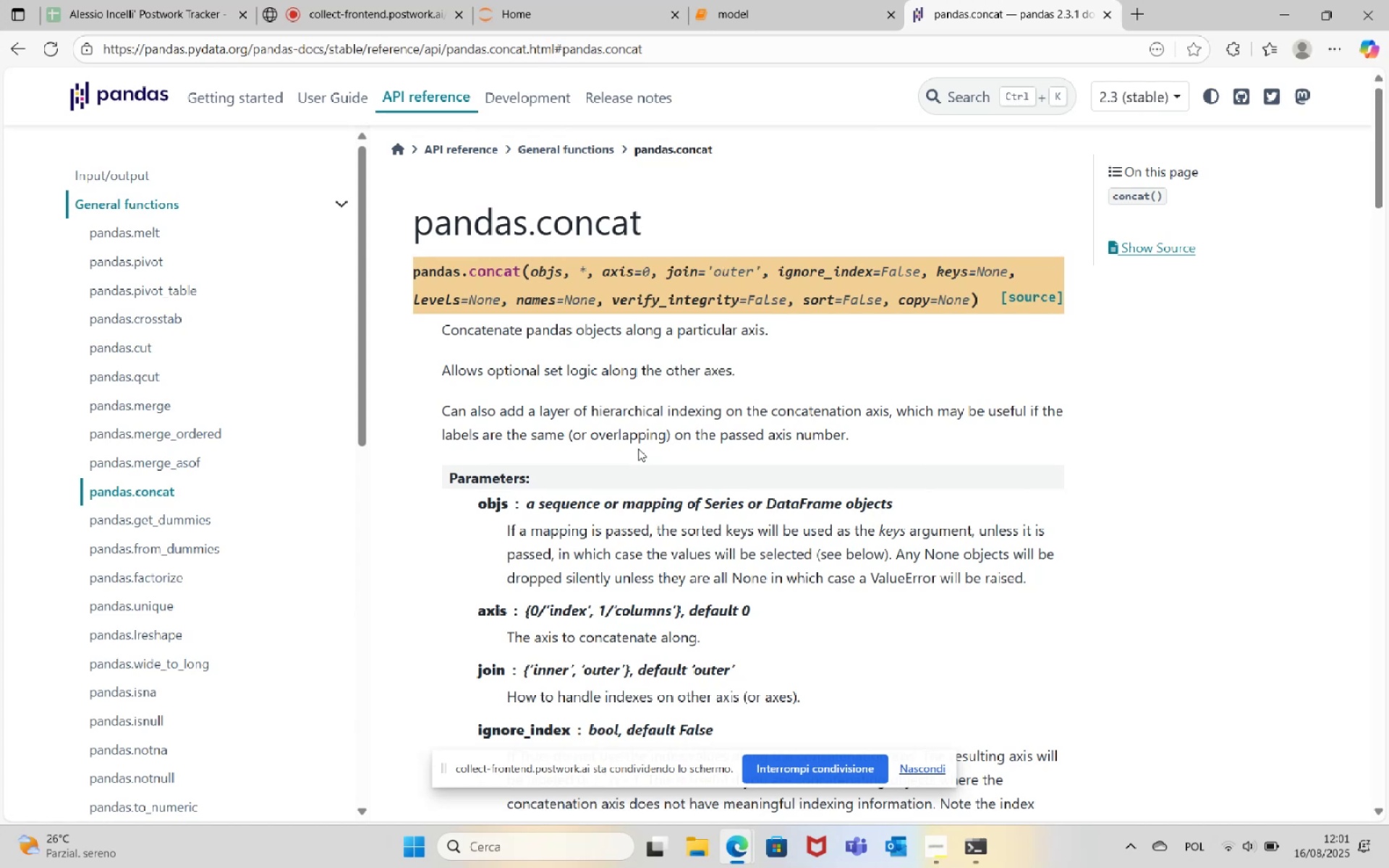 
scroll: coordinate [638, 479], scroll_direction: down, amount: 5.0
 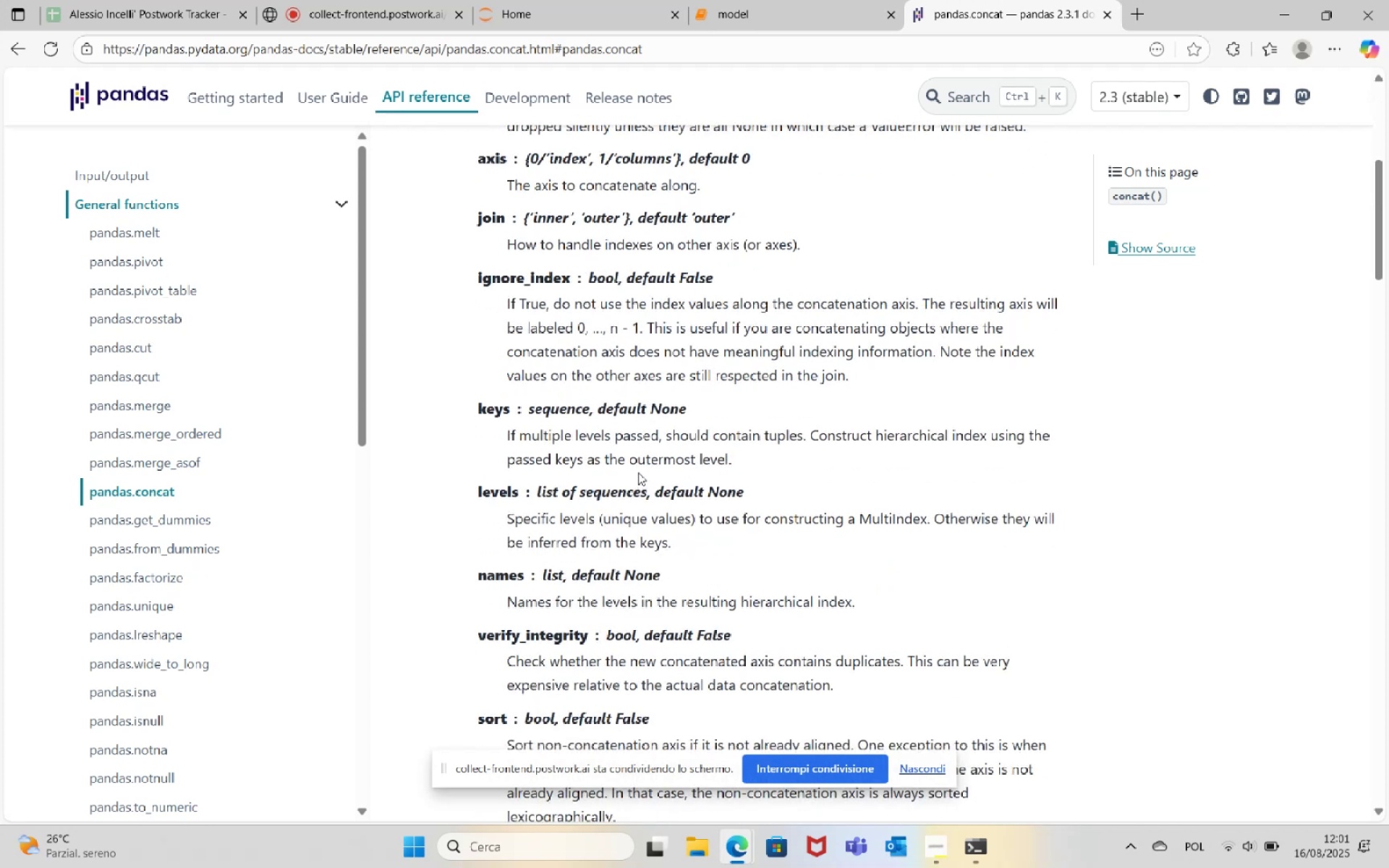 
scroll: coordinate [624, 404], scroll_direction: up, amount: 7.0
 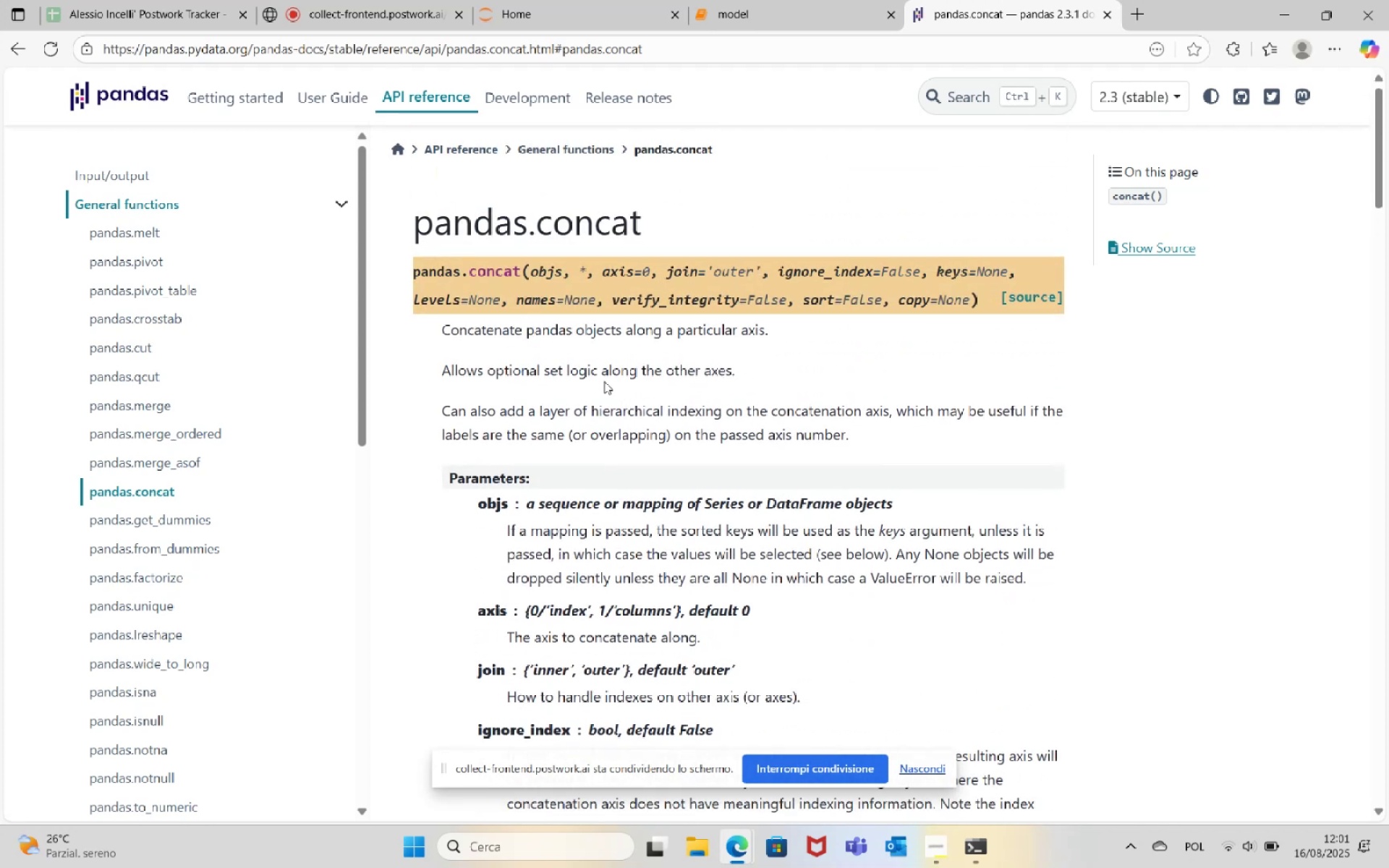 
scroll: coordinate [701, 461], scroll_direction: down, amount: 27.0
 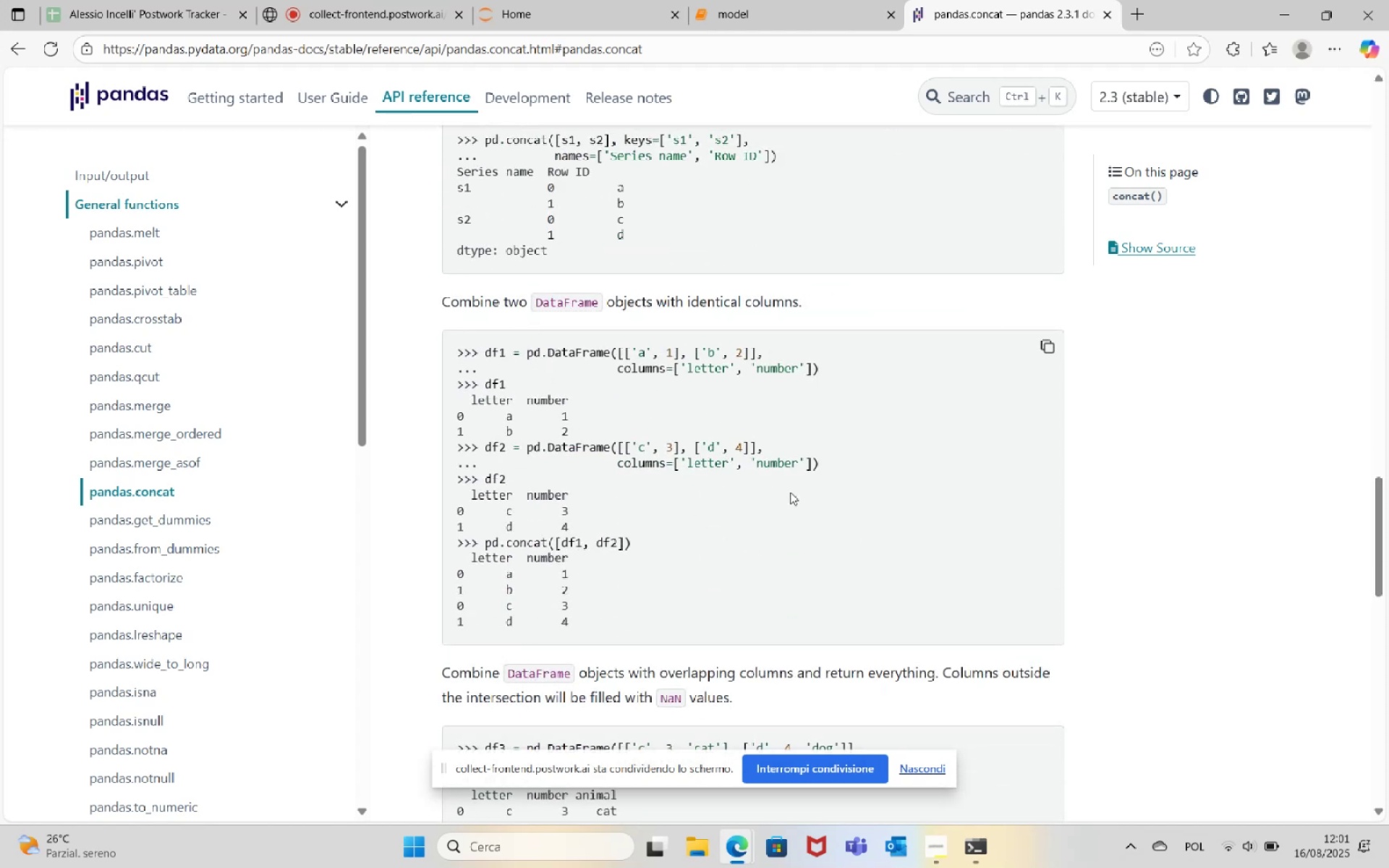 
wait(5.76)
 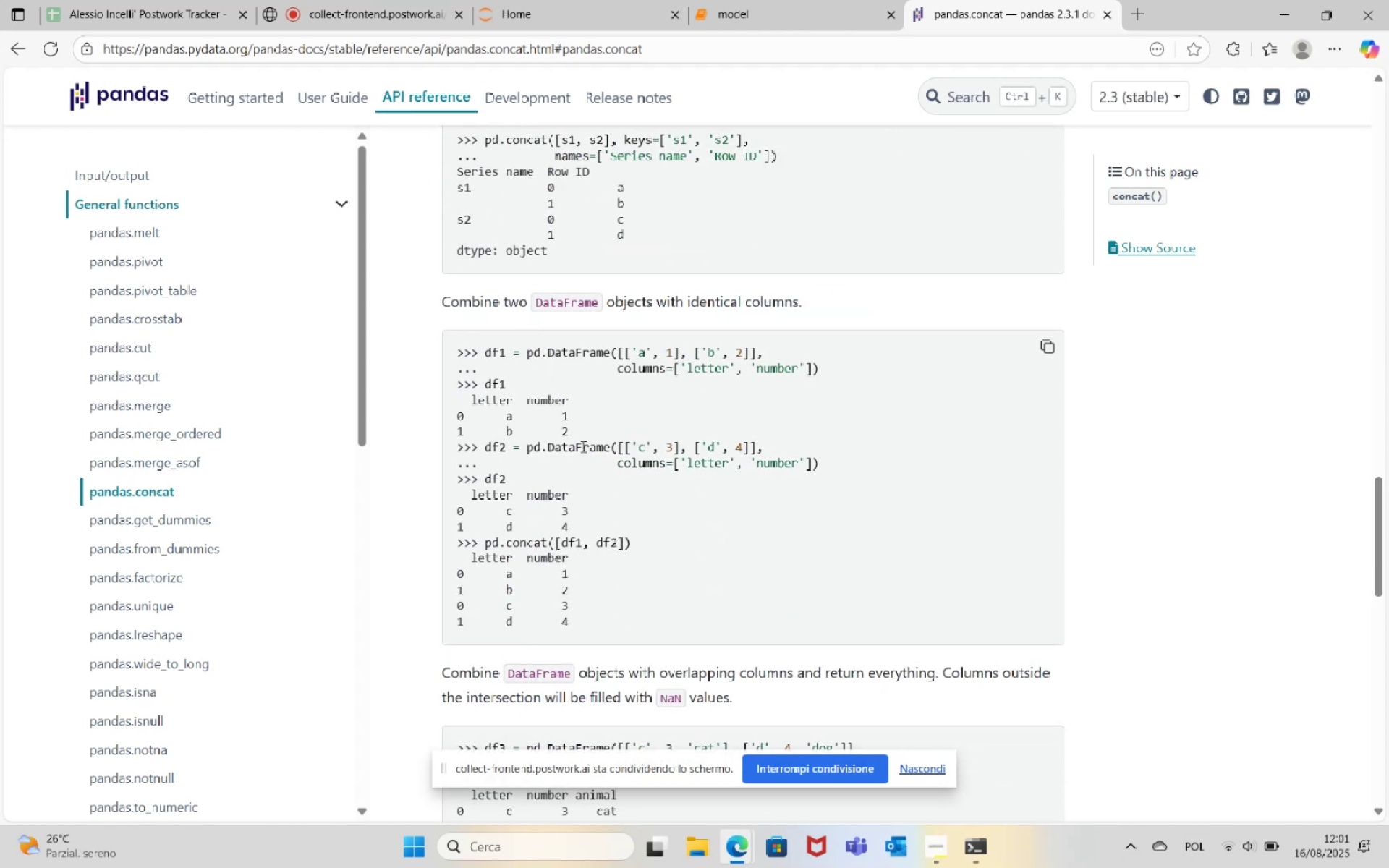 
scroll: coordinate [695, 468], scroll_direction: down, amount: 7.0
 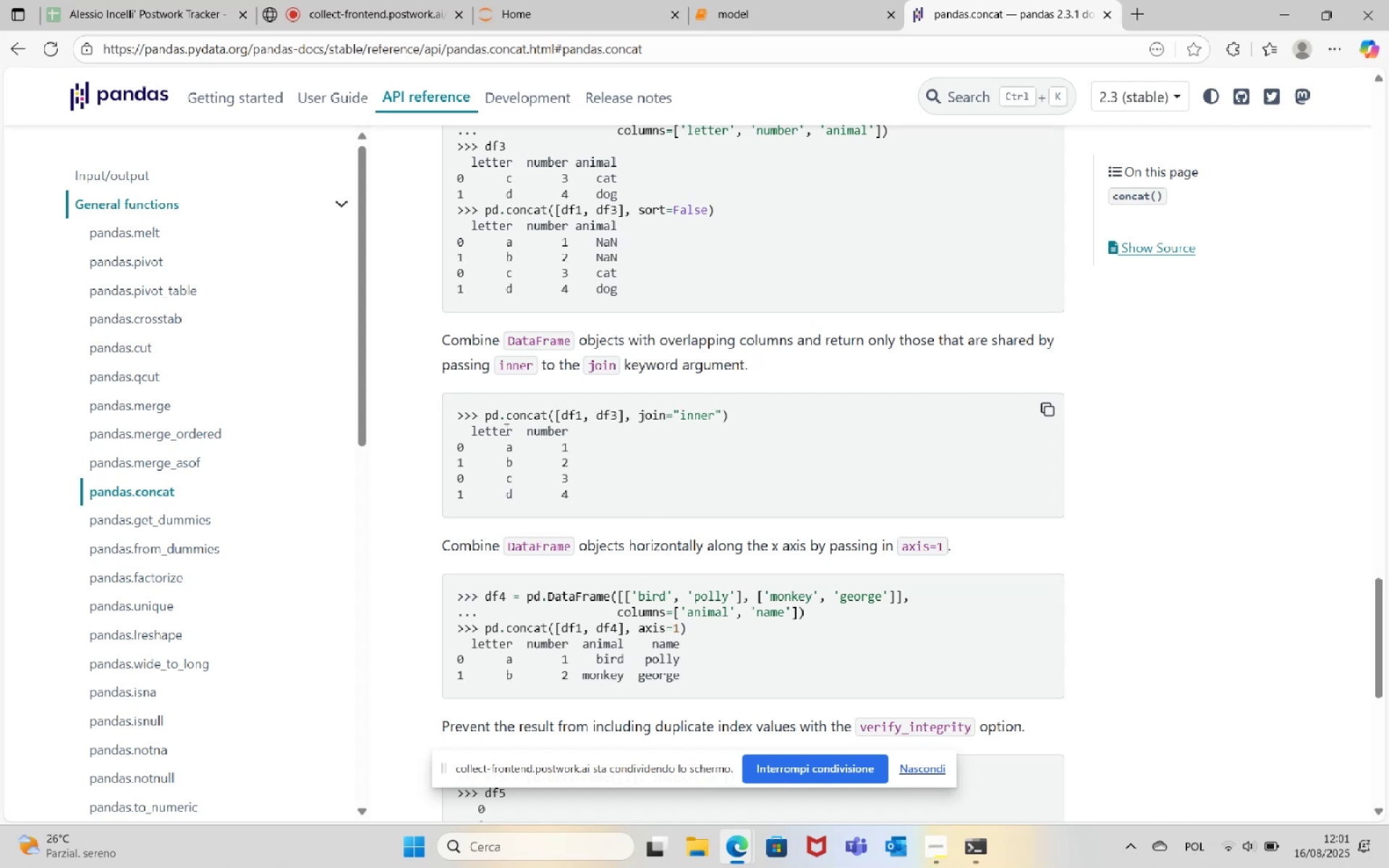 
left_click_drag(start_coordinate=[485, 414], to_coordinate=[629, 414])
 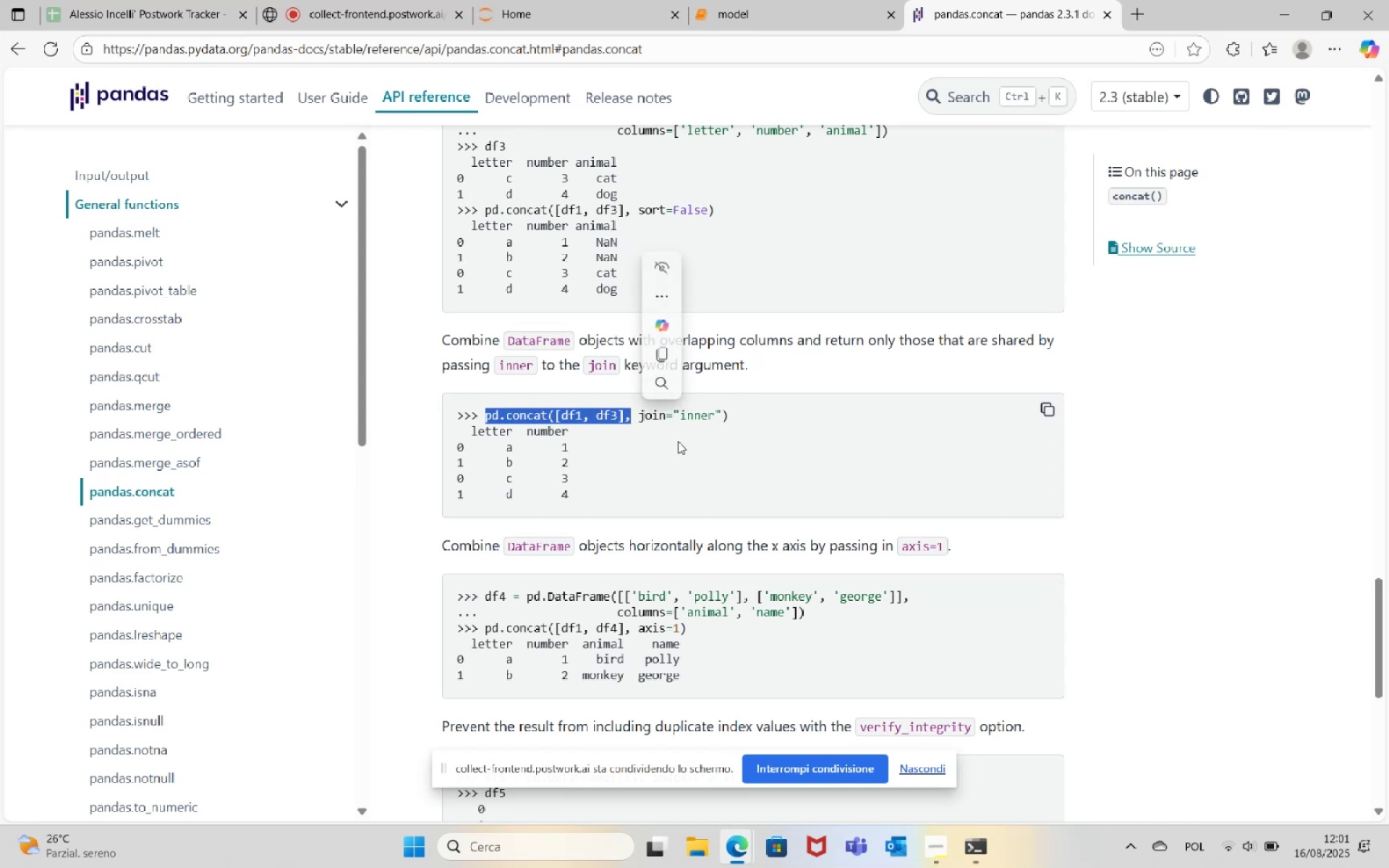 
key(Control+C)
 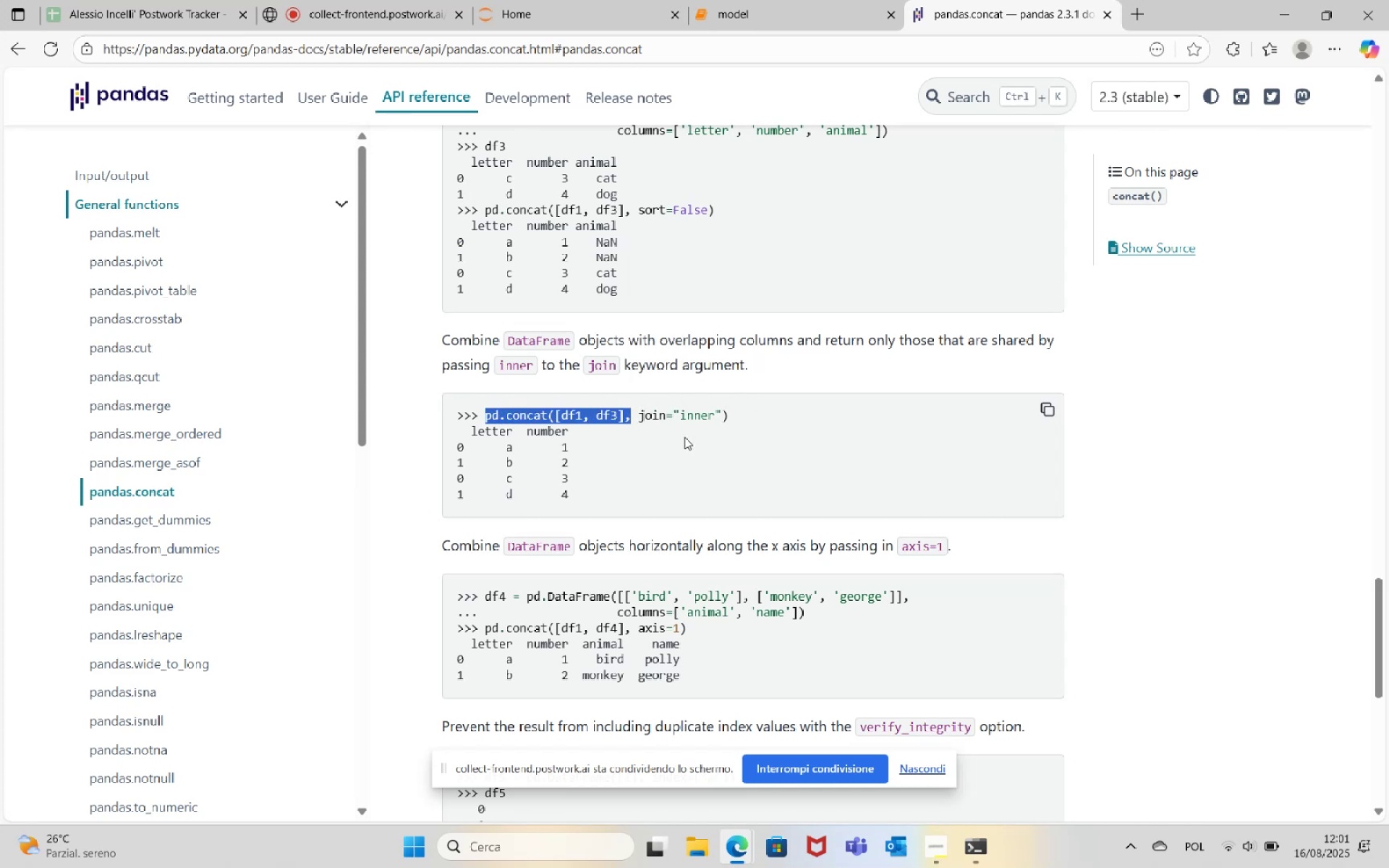 
left_click([689, 436])
 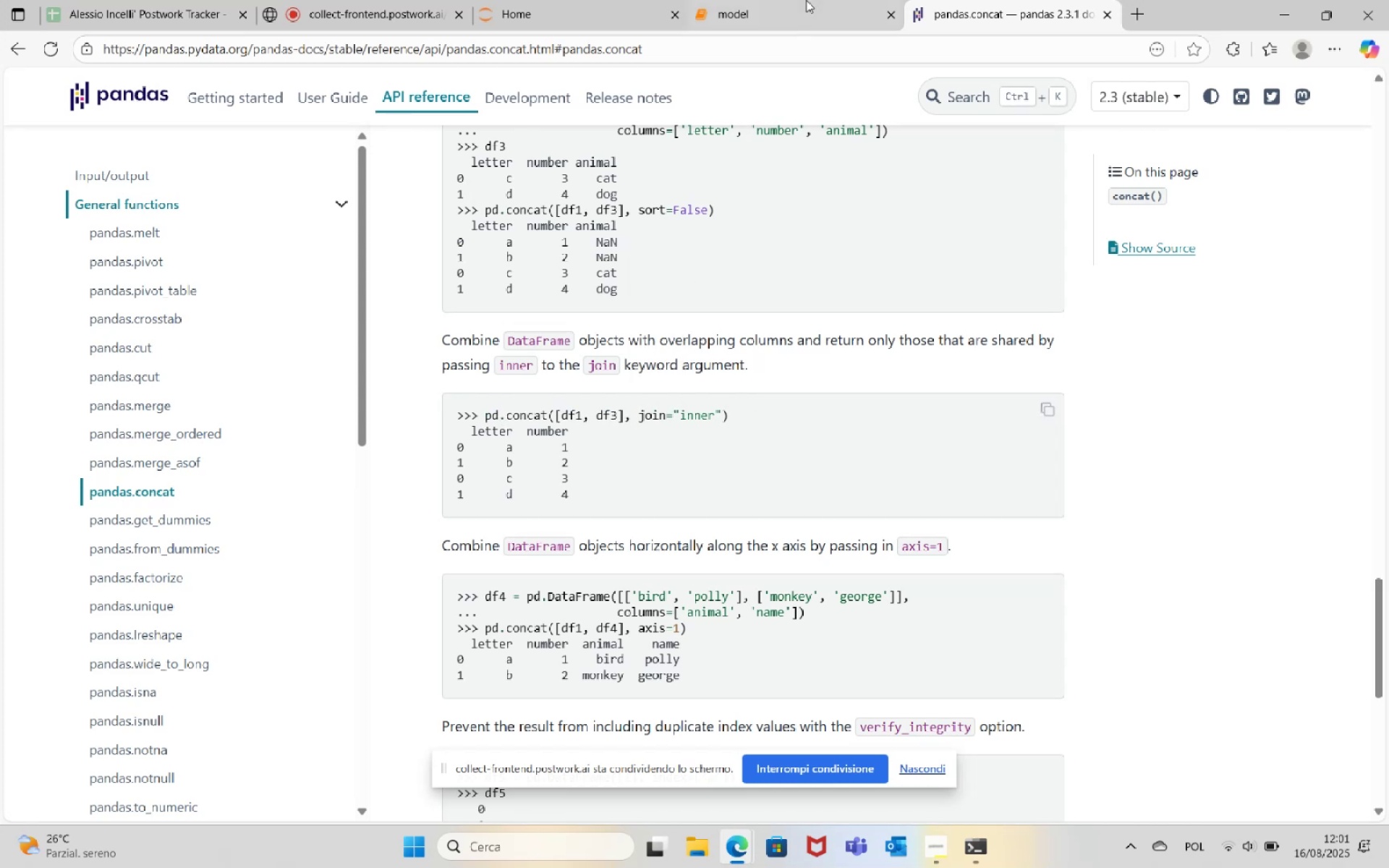 
left_click([805, 0])
 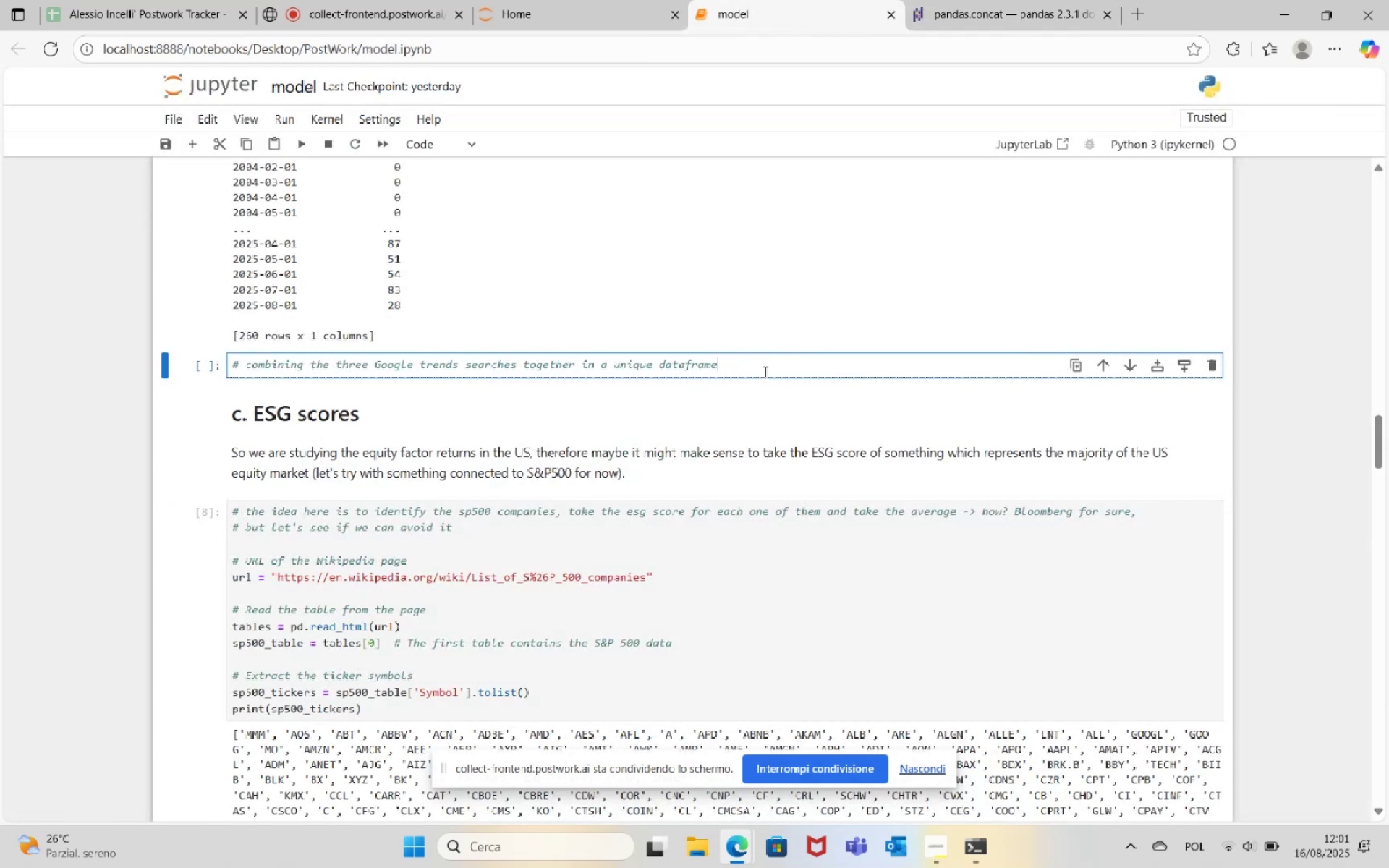 
key(Enter)
 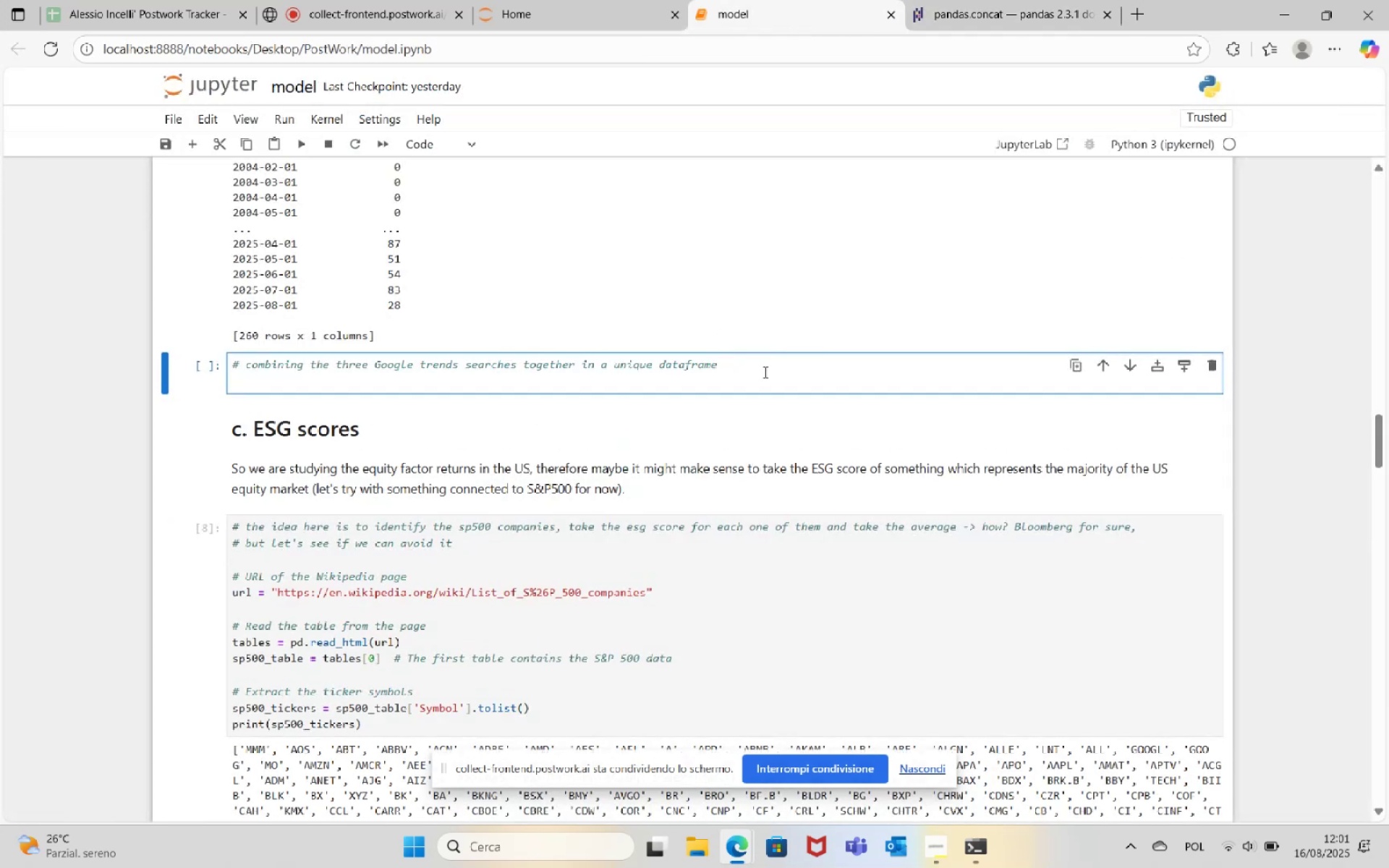 
type(google_trends_data)
 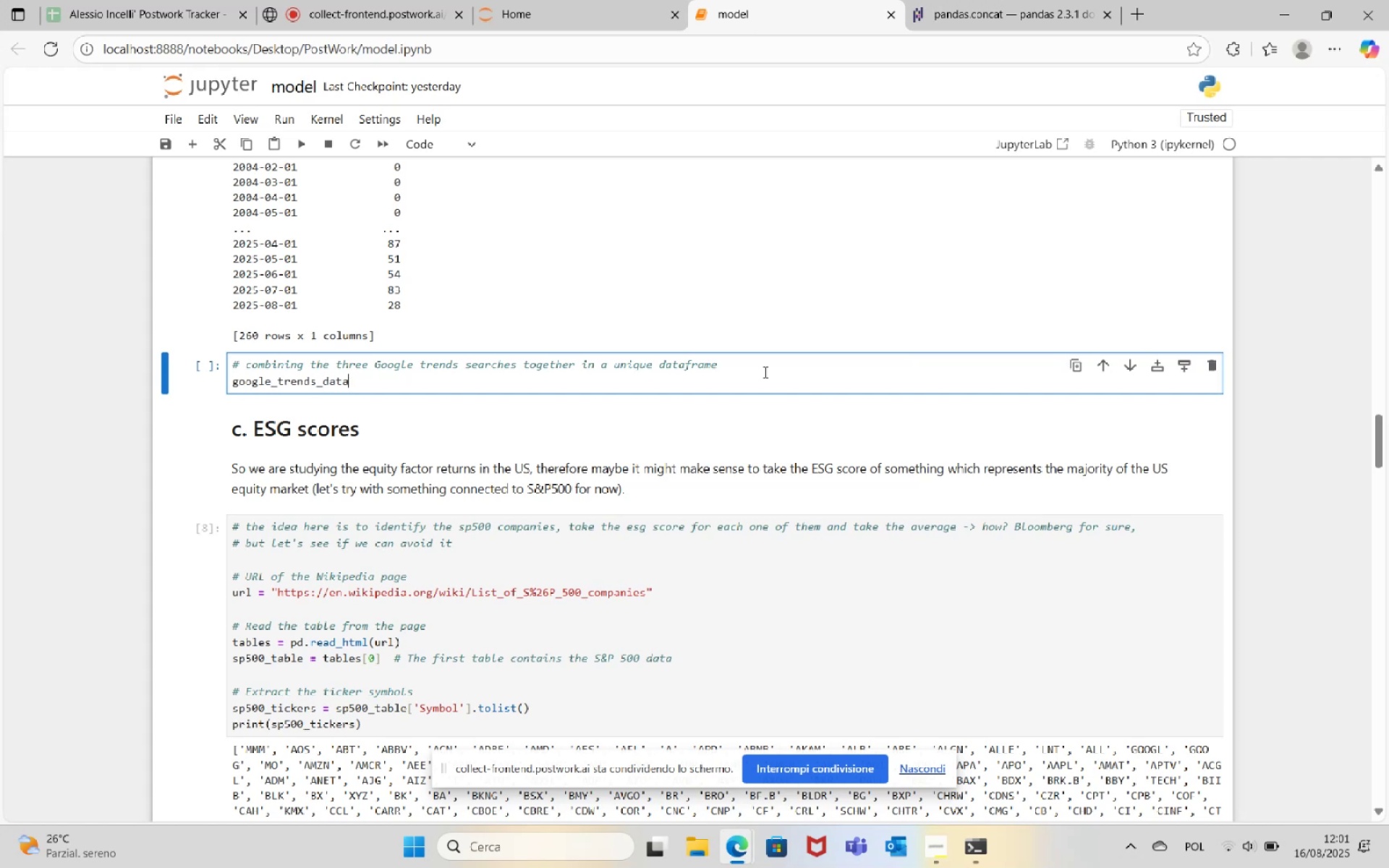 
left_click([750, 355])
 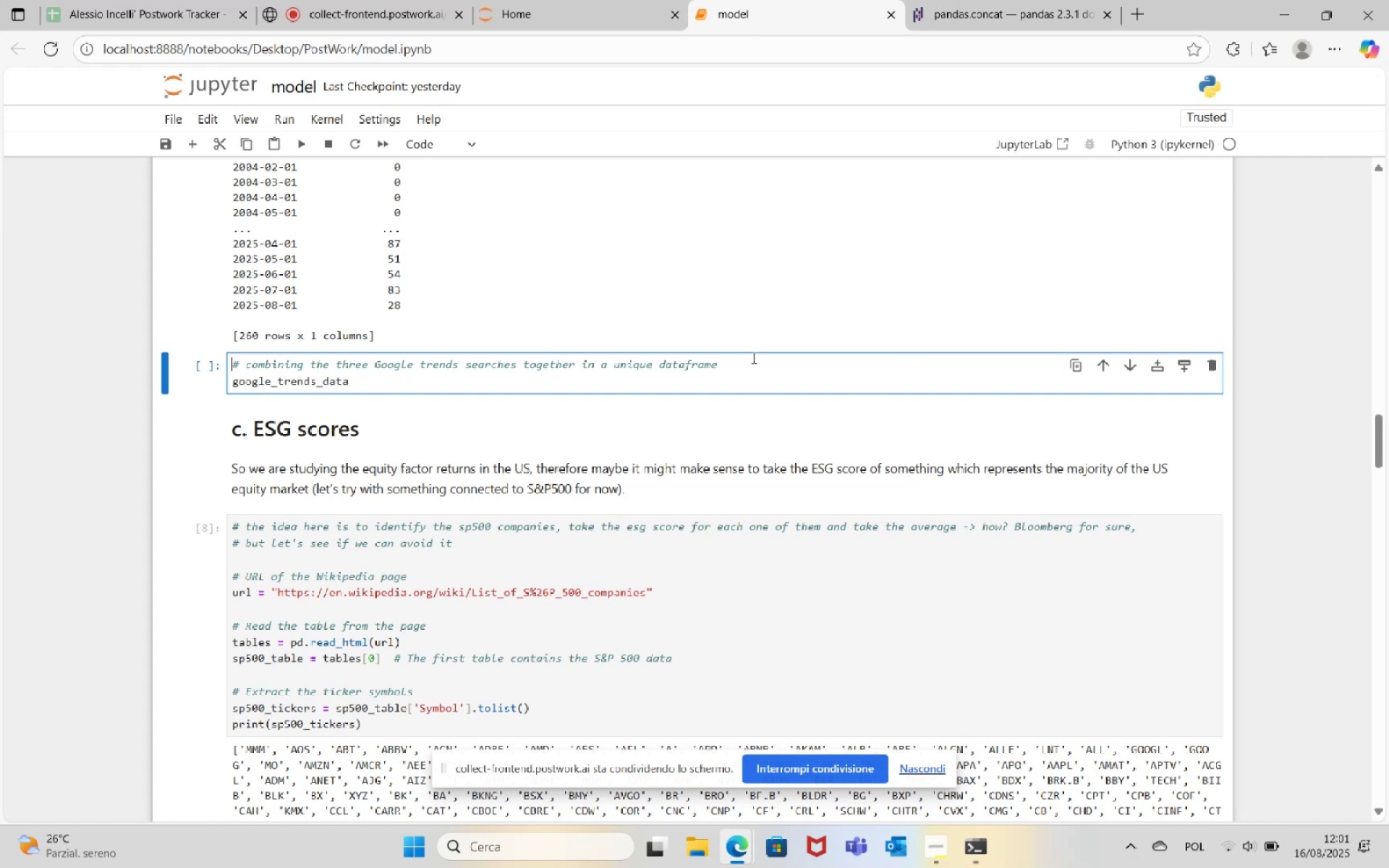 
double_click([754, 358])
 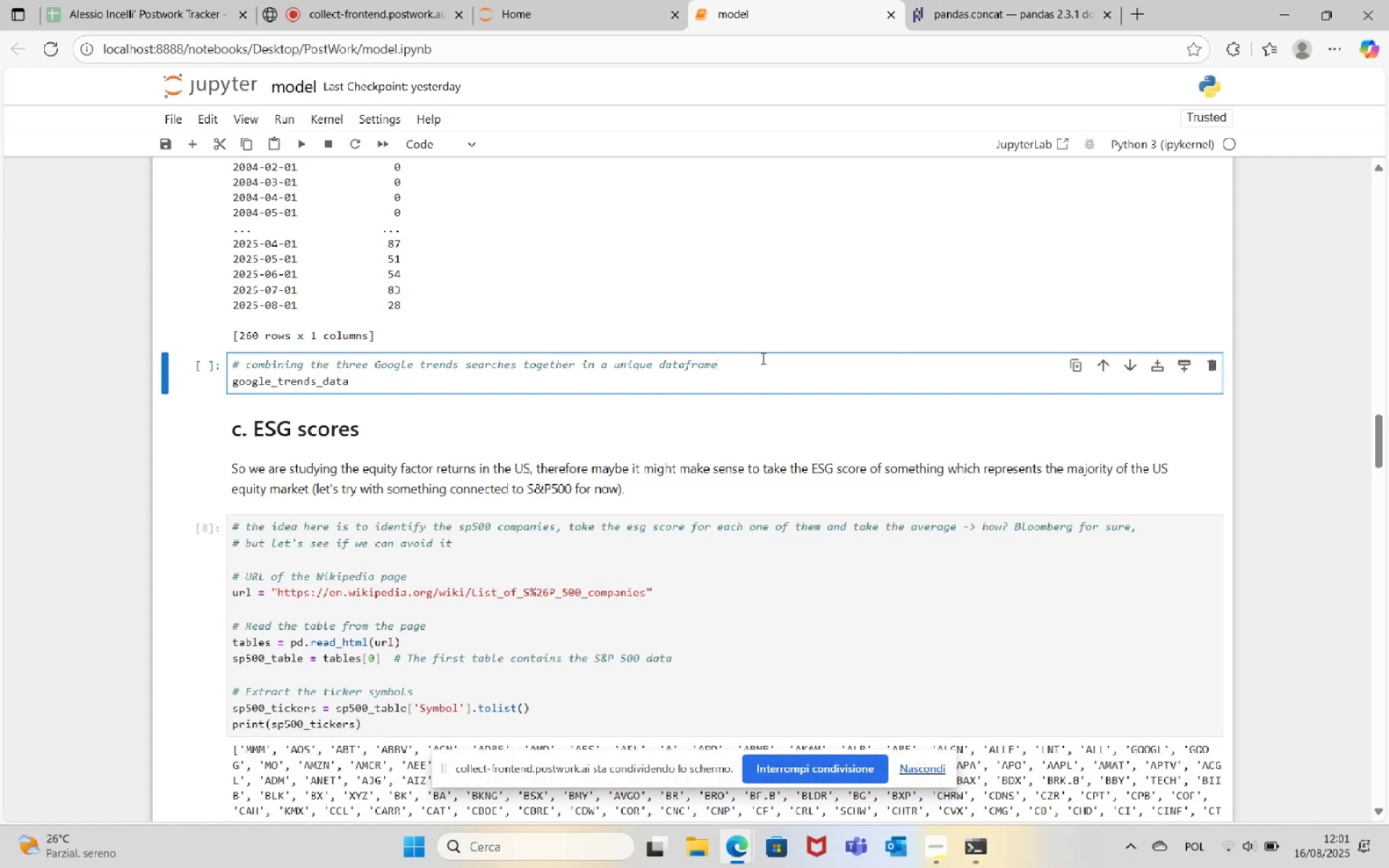 
key(Enter)
 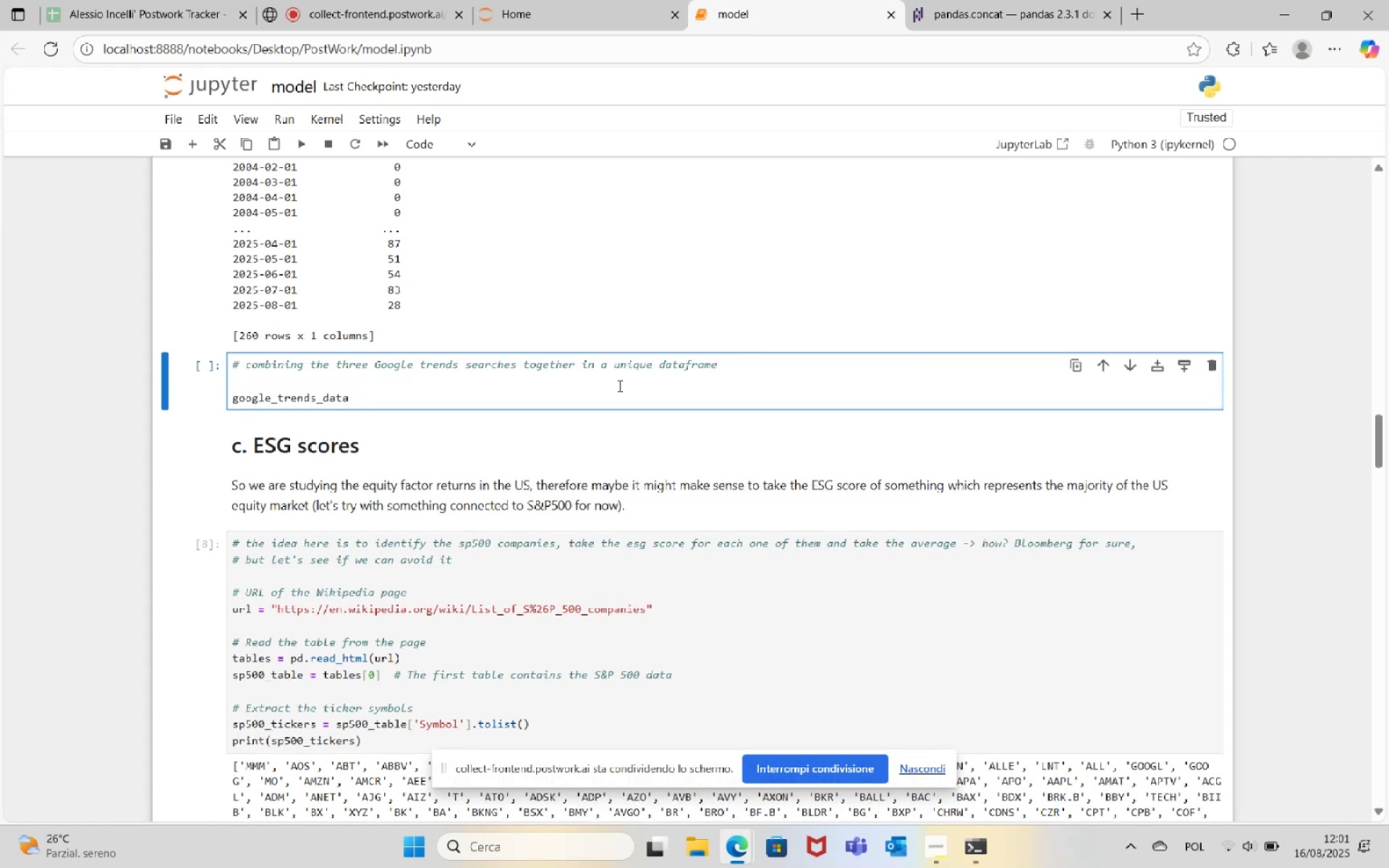 
left_click([606, 399])
 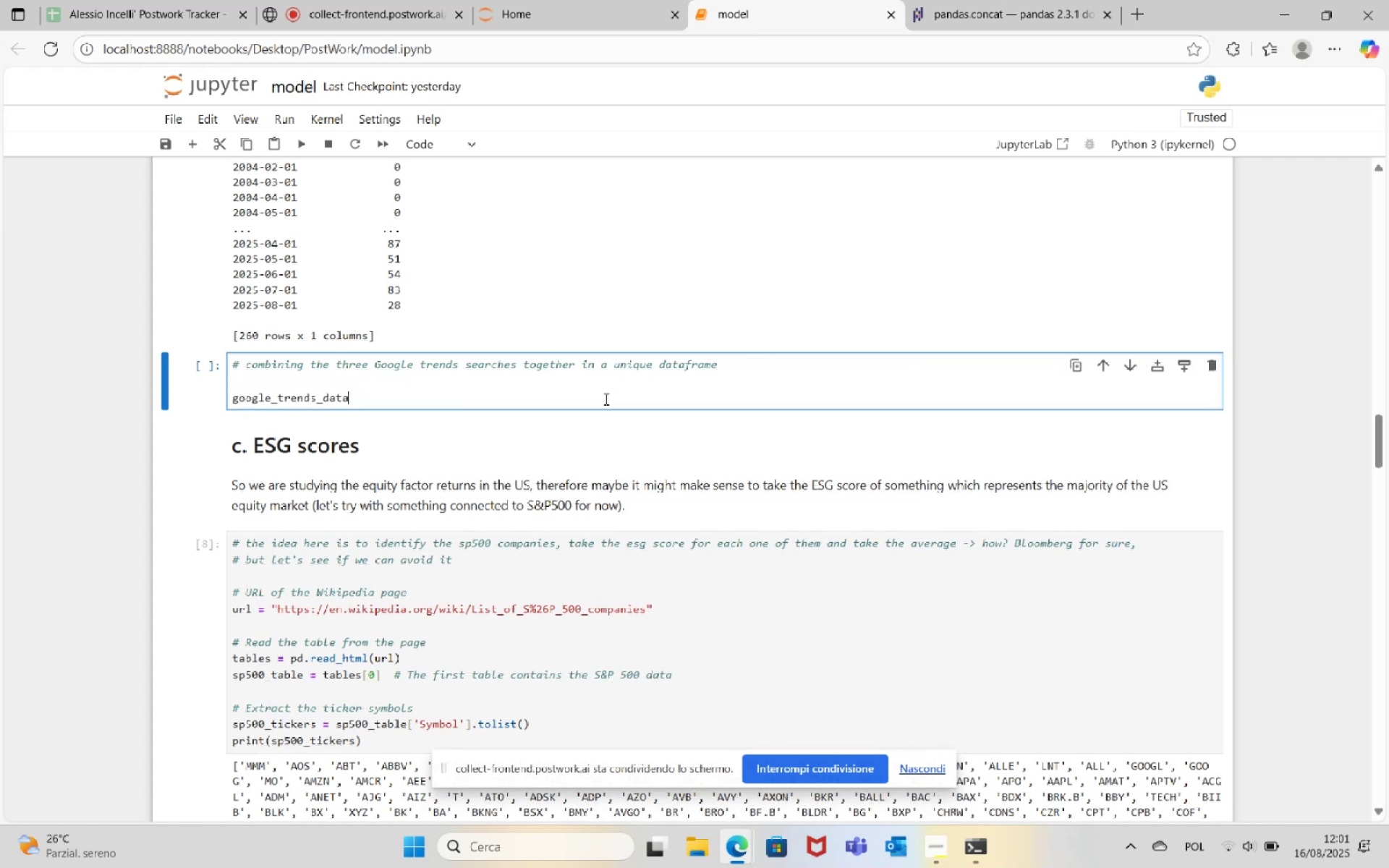 
key(Space)
 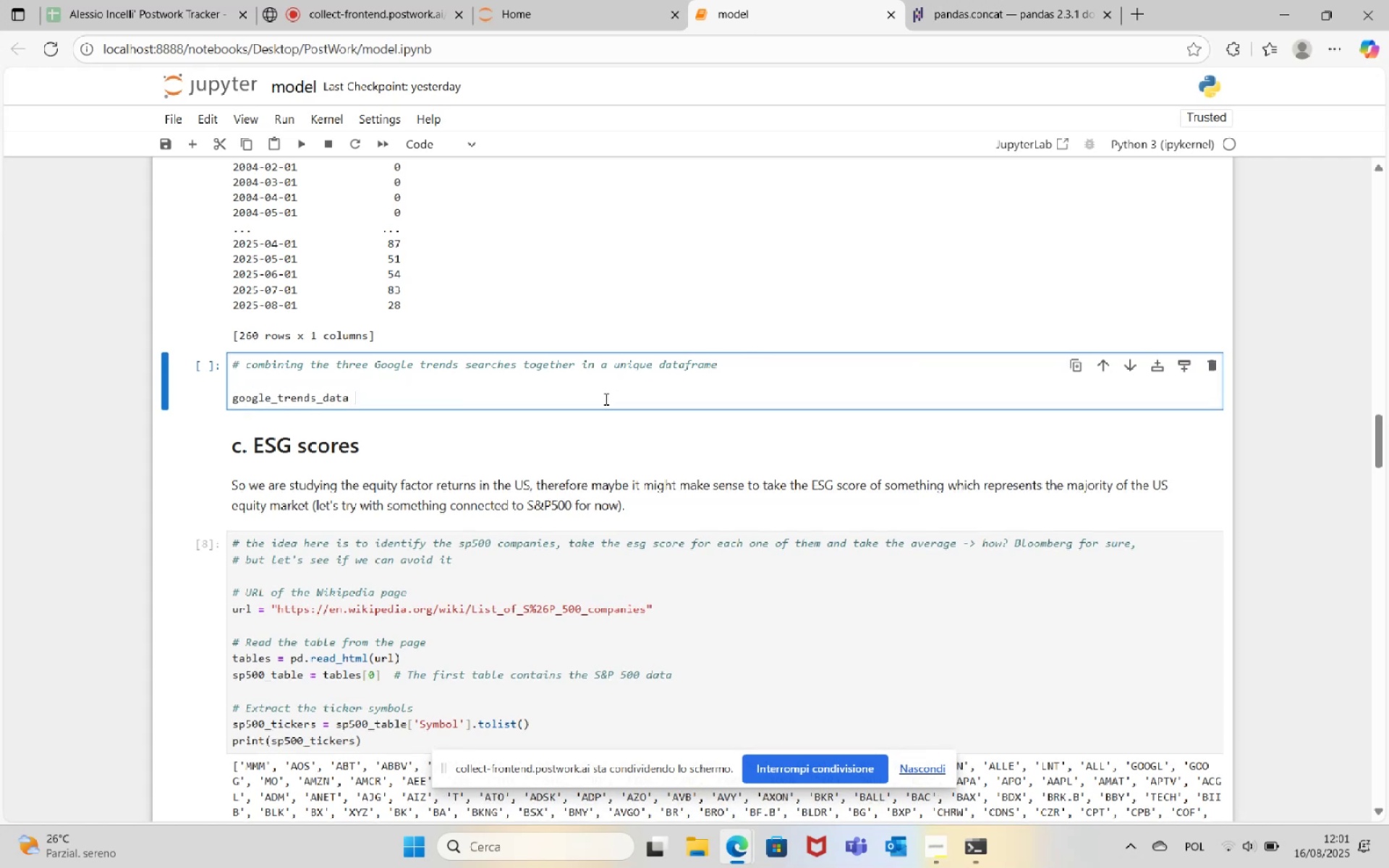 
key(Equal)
 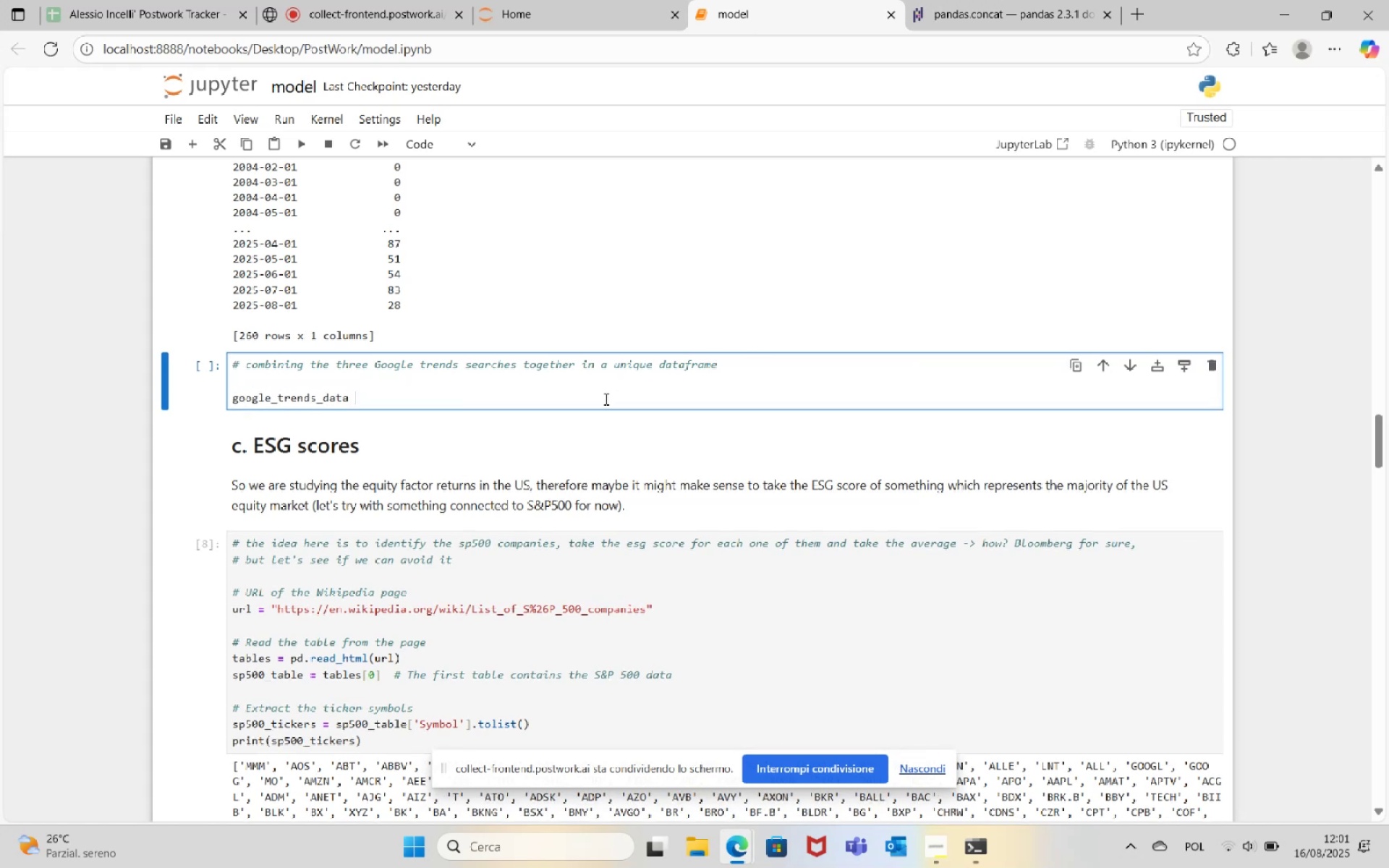 
key(Space)
 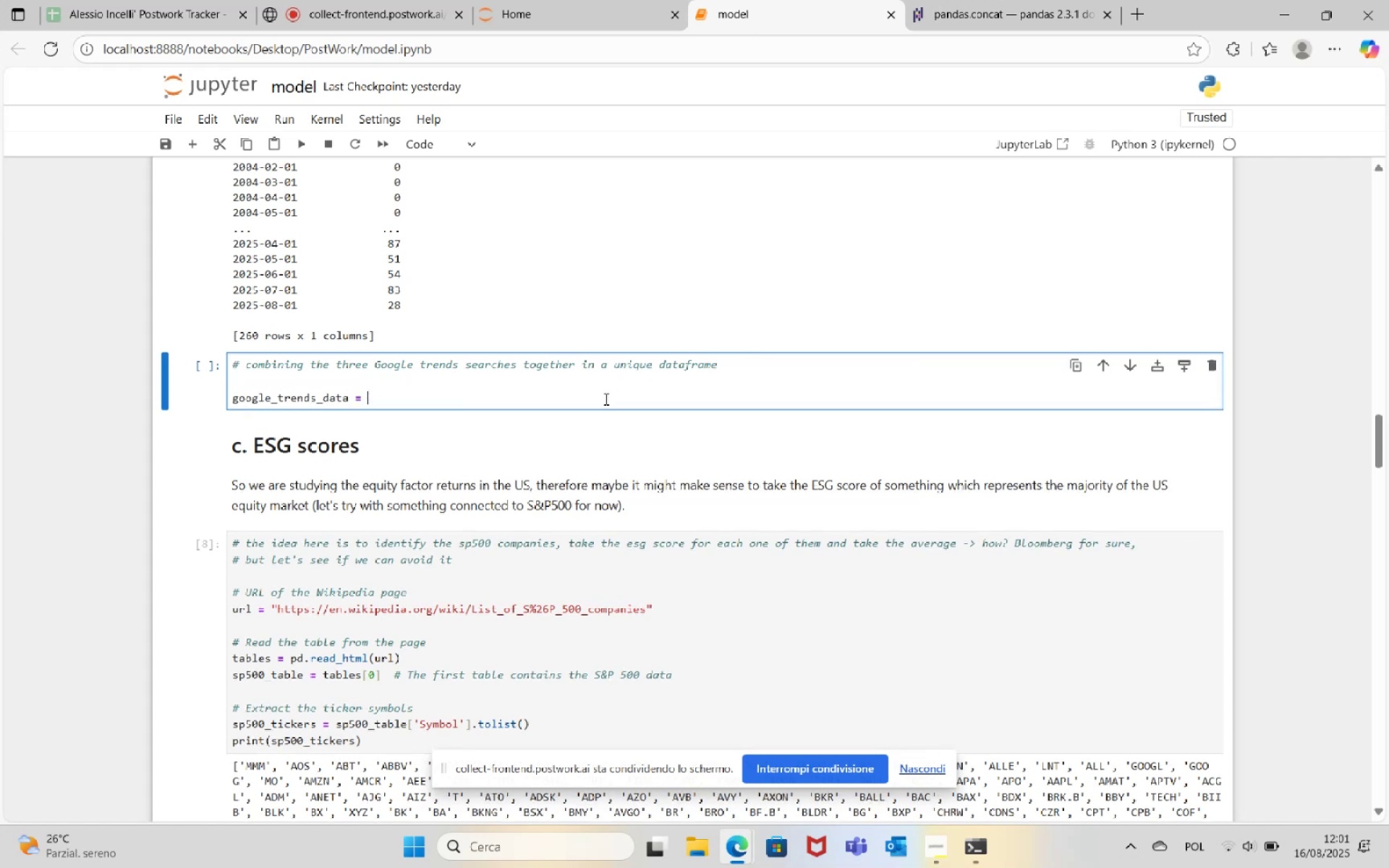 
key(Control+V)
 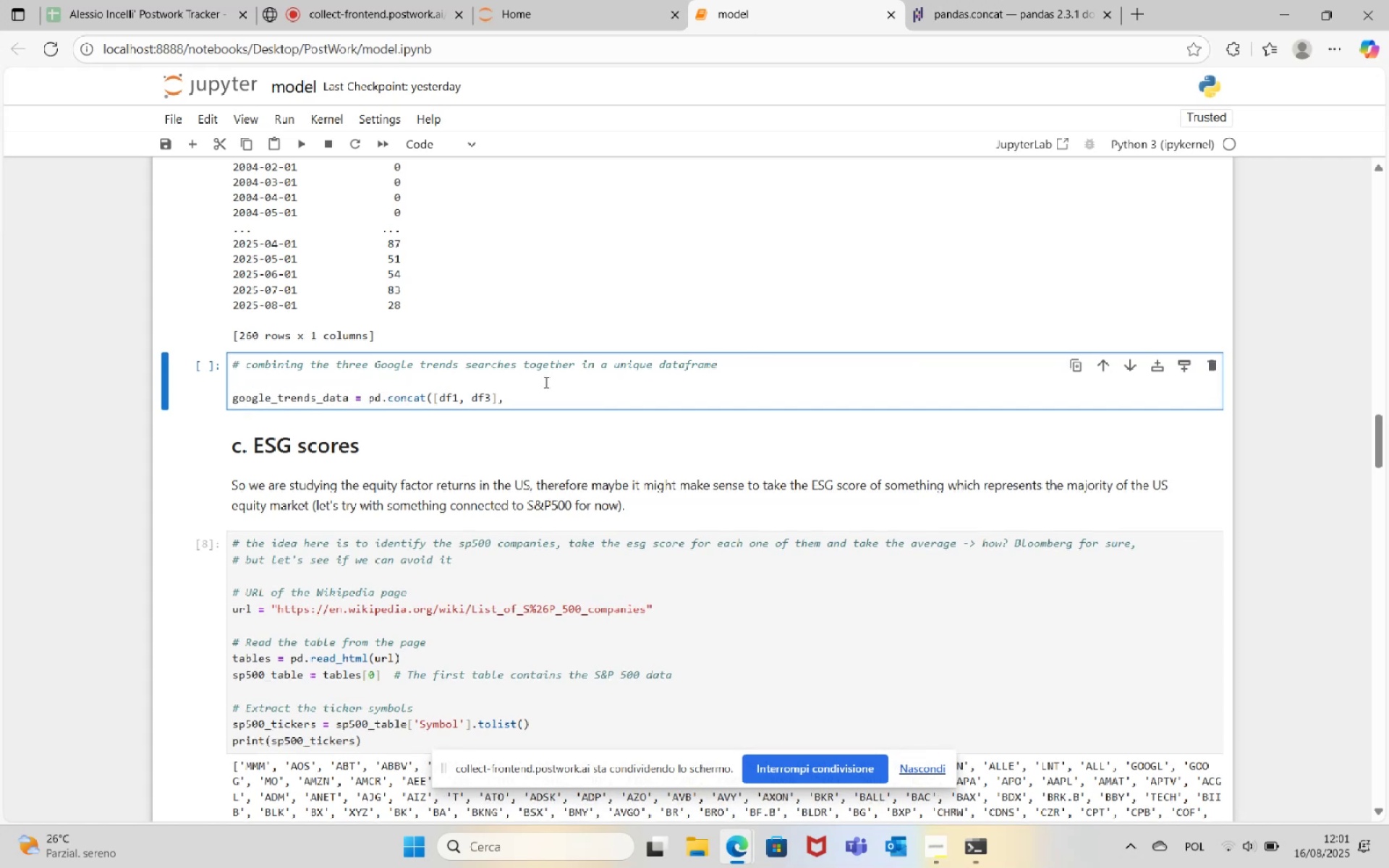 
scroll: coordinate [333, 400], scroll_direction: up, amount: 12.0
 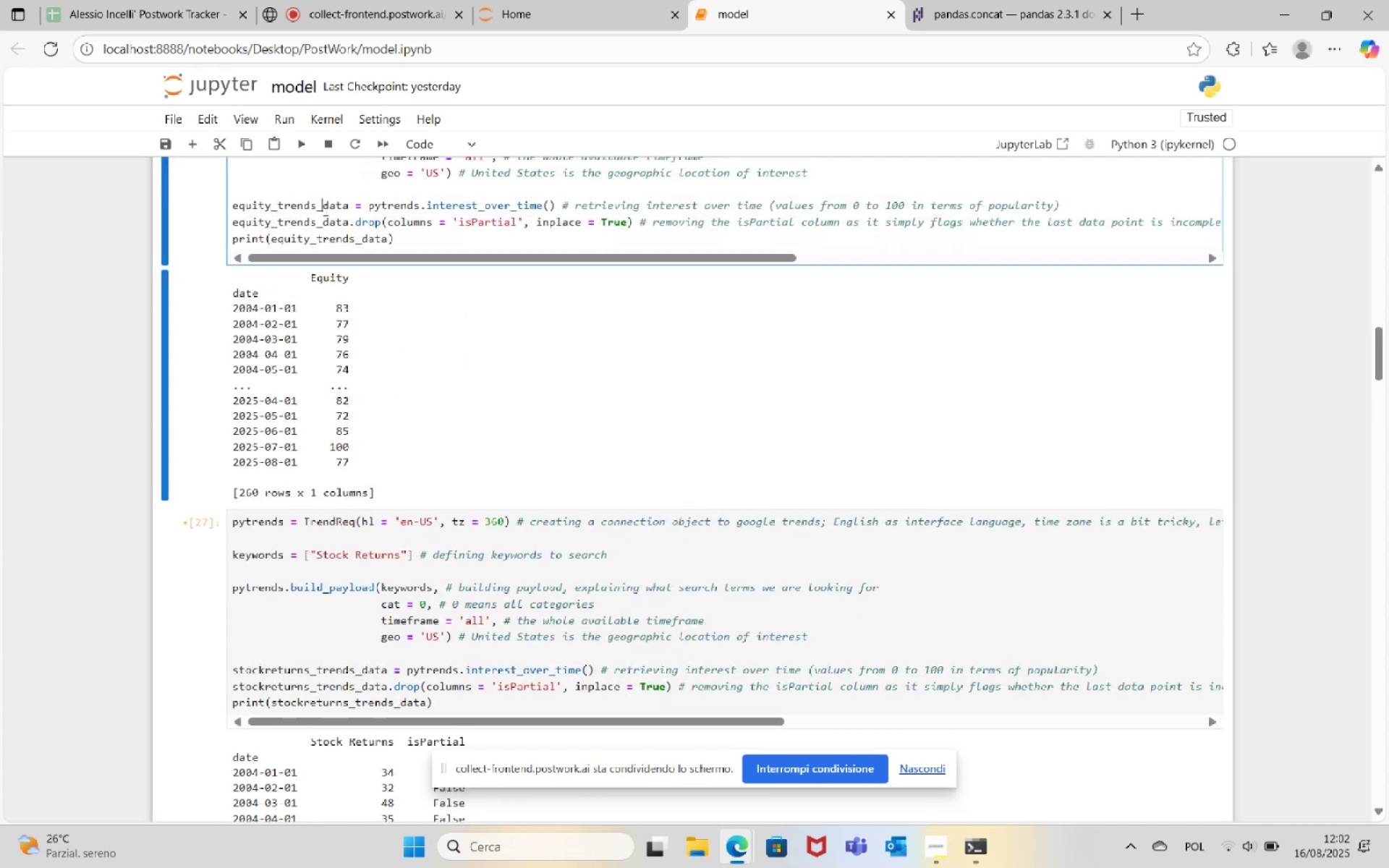 
double_click([312, 208])
 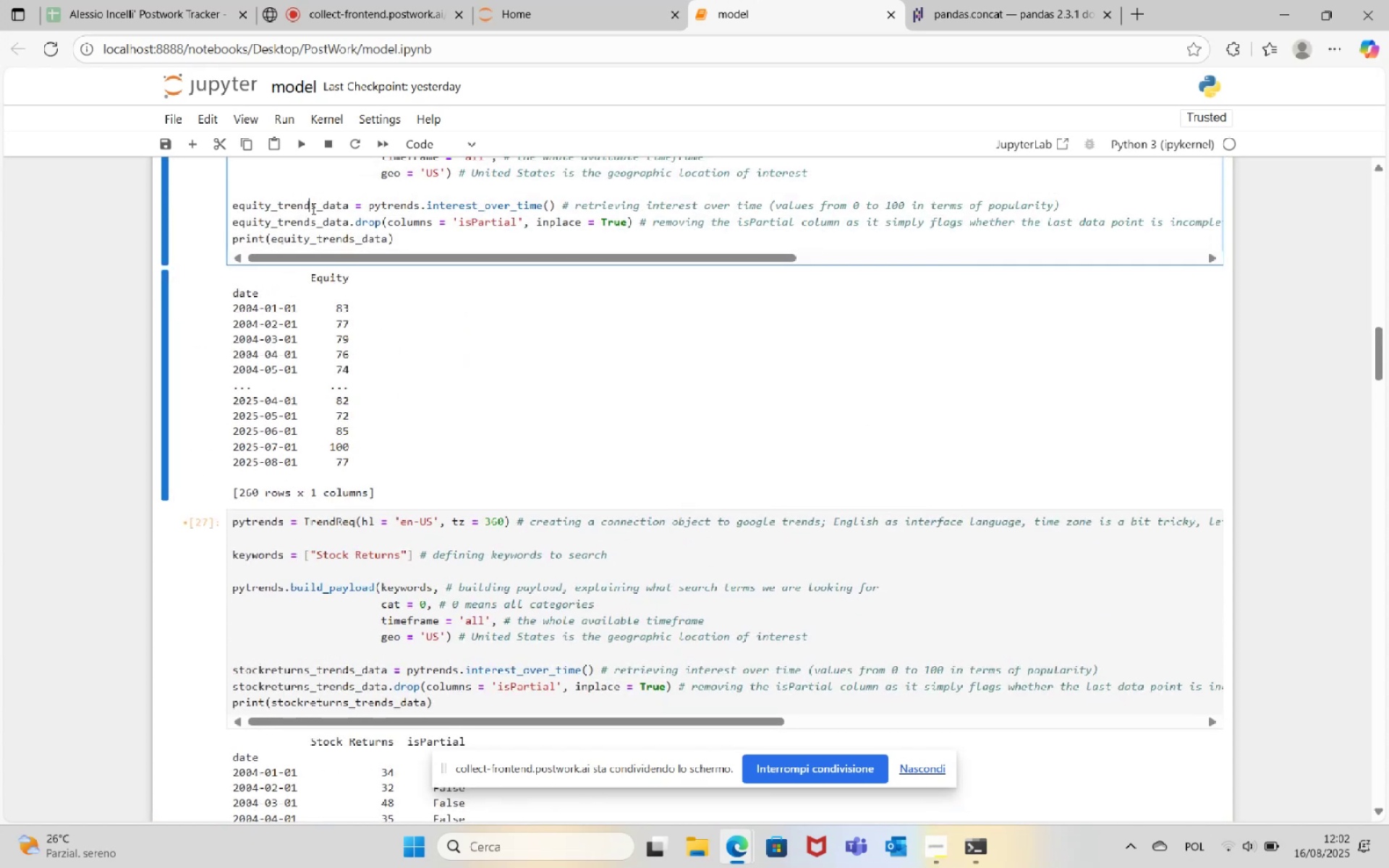 
triple_click([312, 208])
 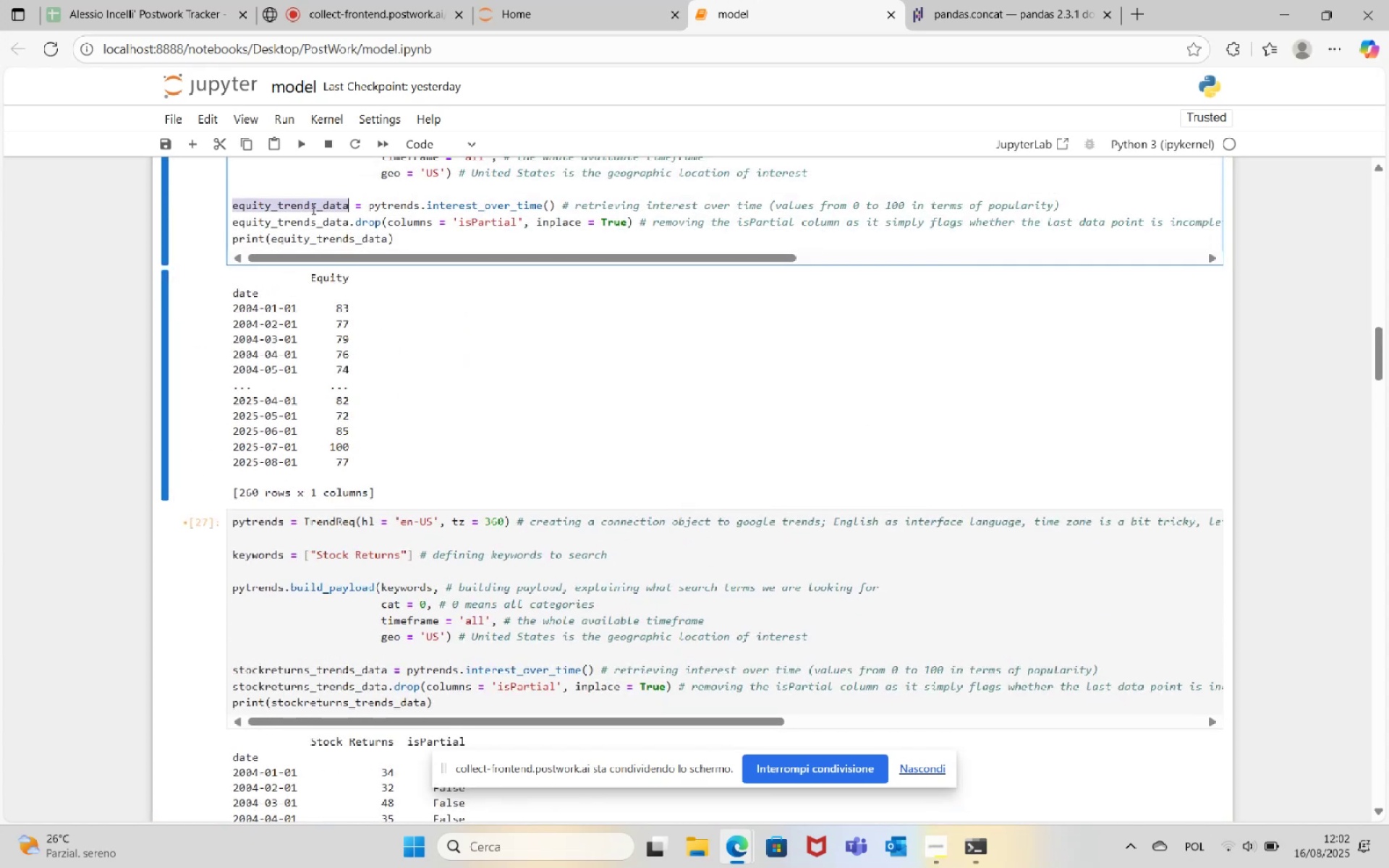 
key(Control+C)
 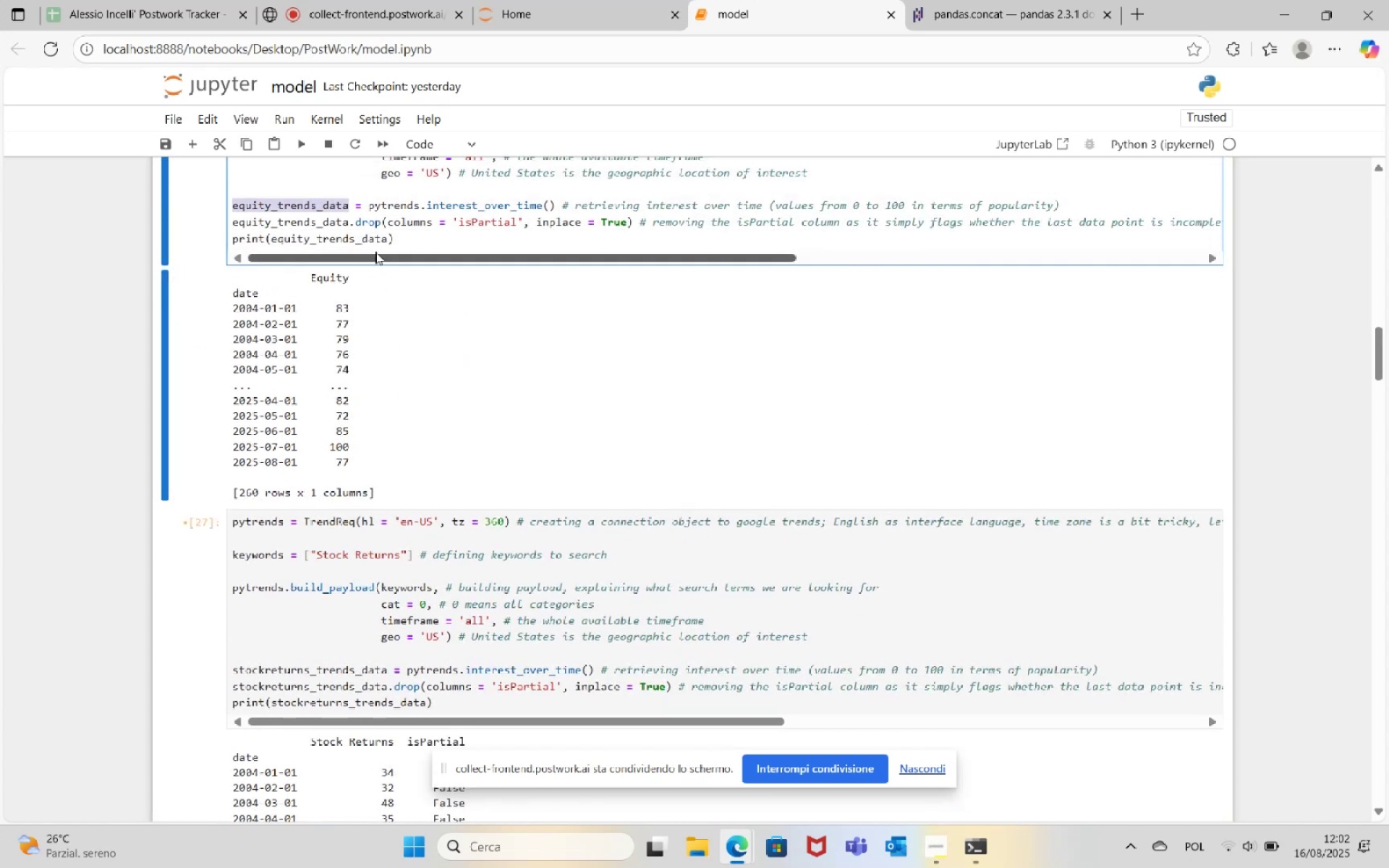 
left_click([376, 233])
 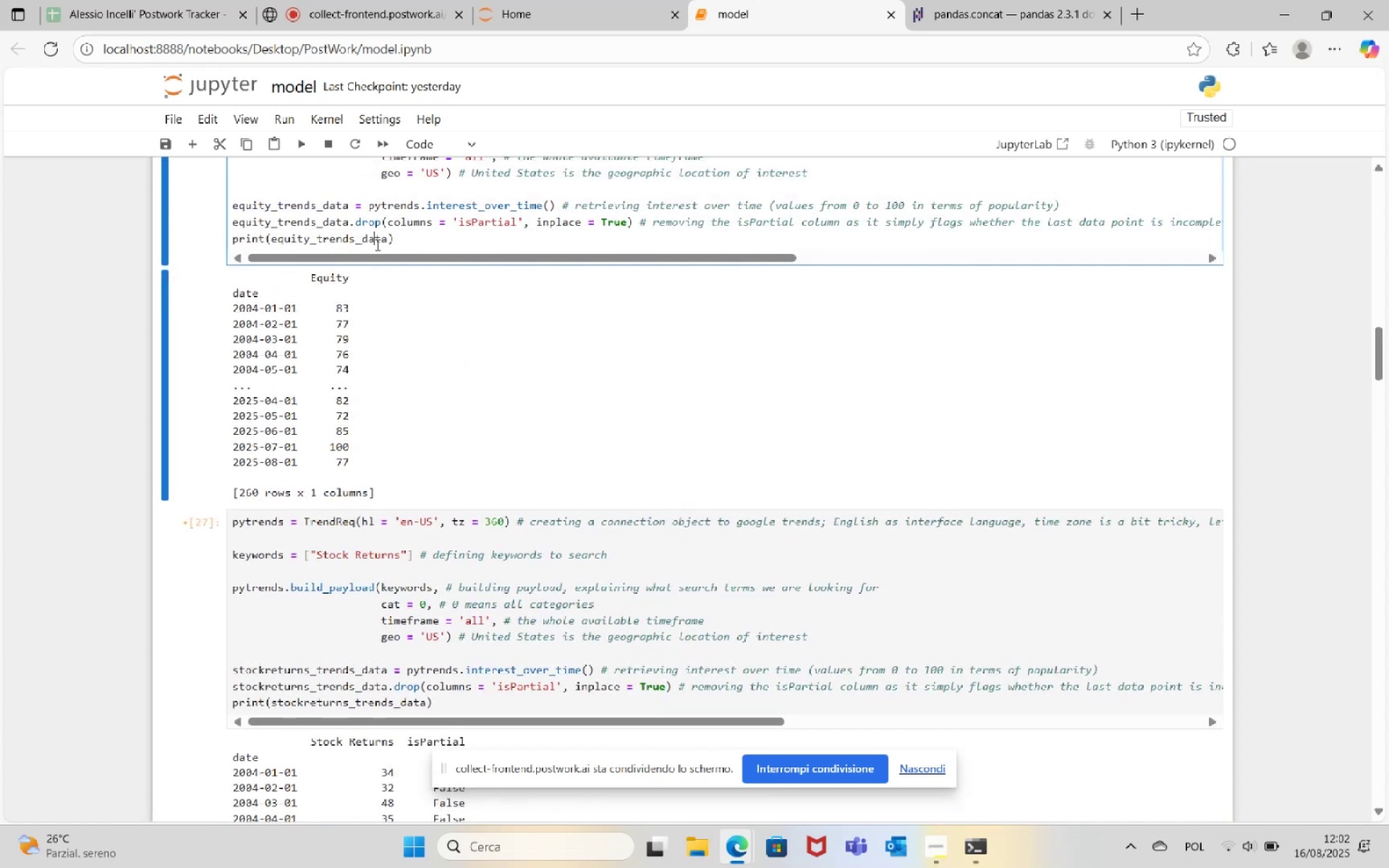 
scroll: coordinate [389, 297], scroll_direction: down, amount: 9.0
 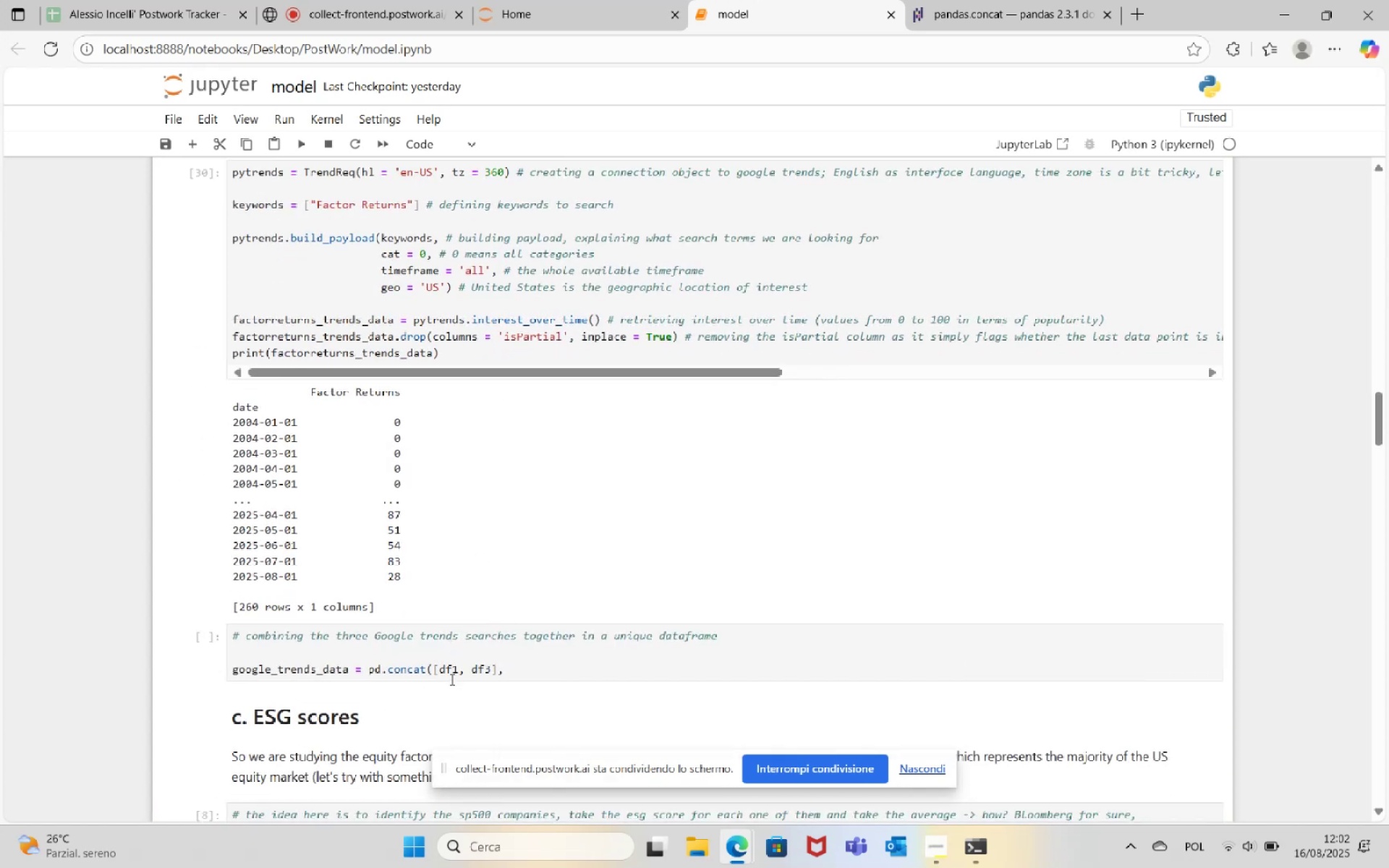 
double_click([446, 665])
 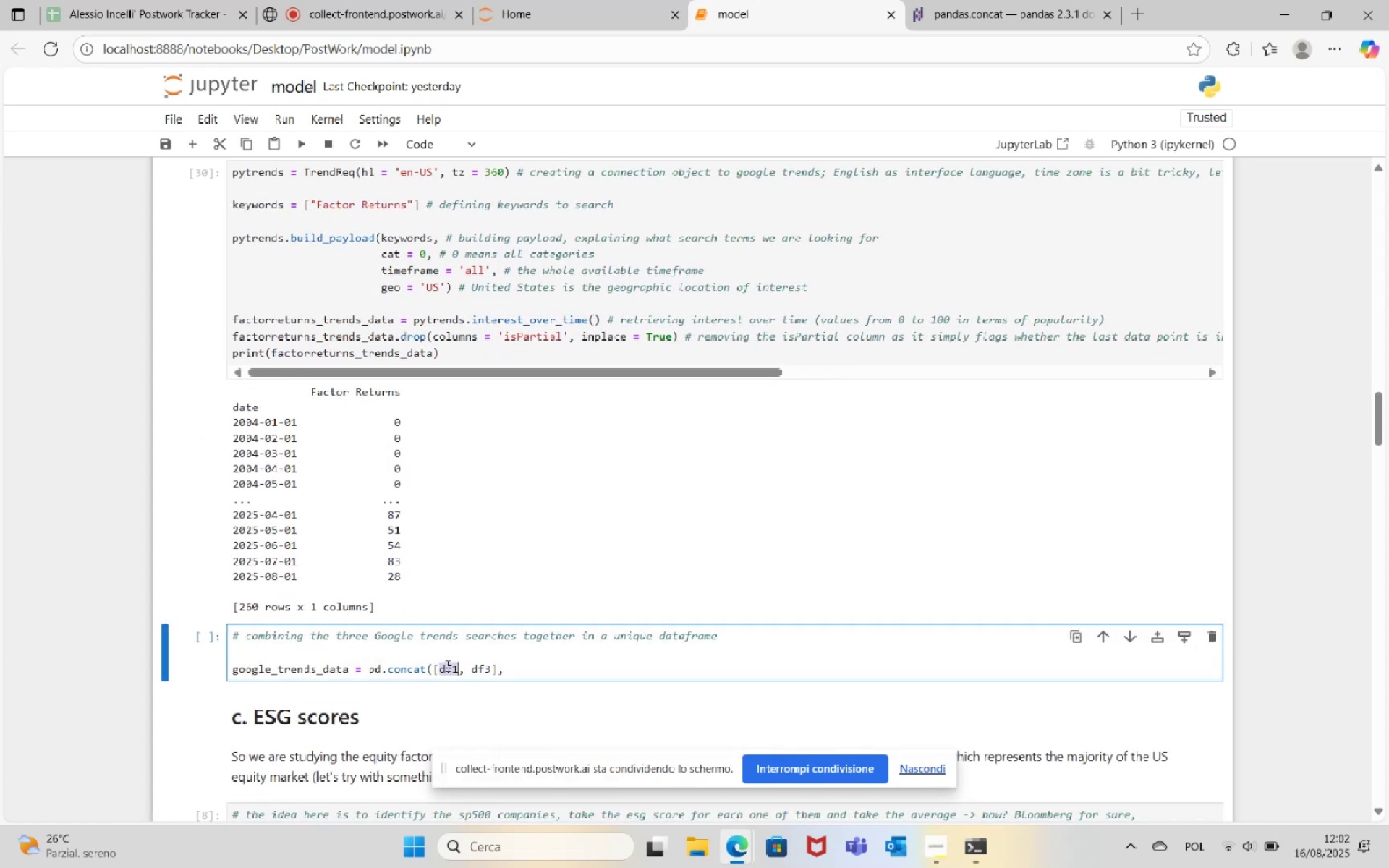 
key(Control+V)
 